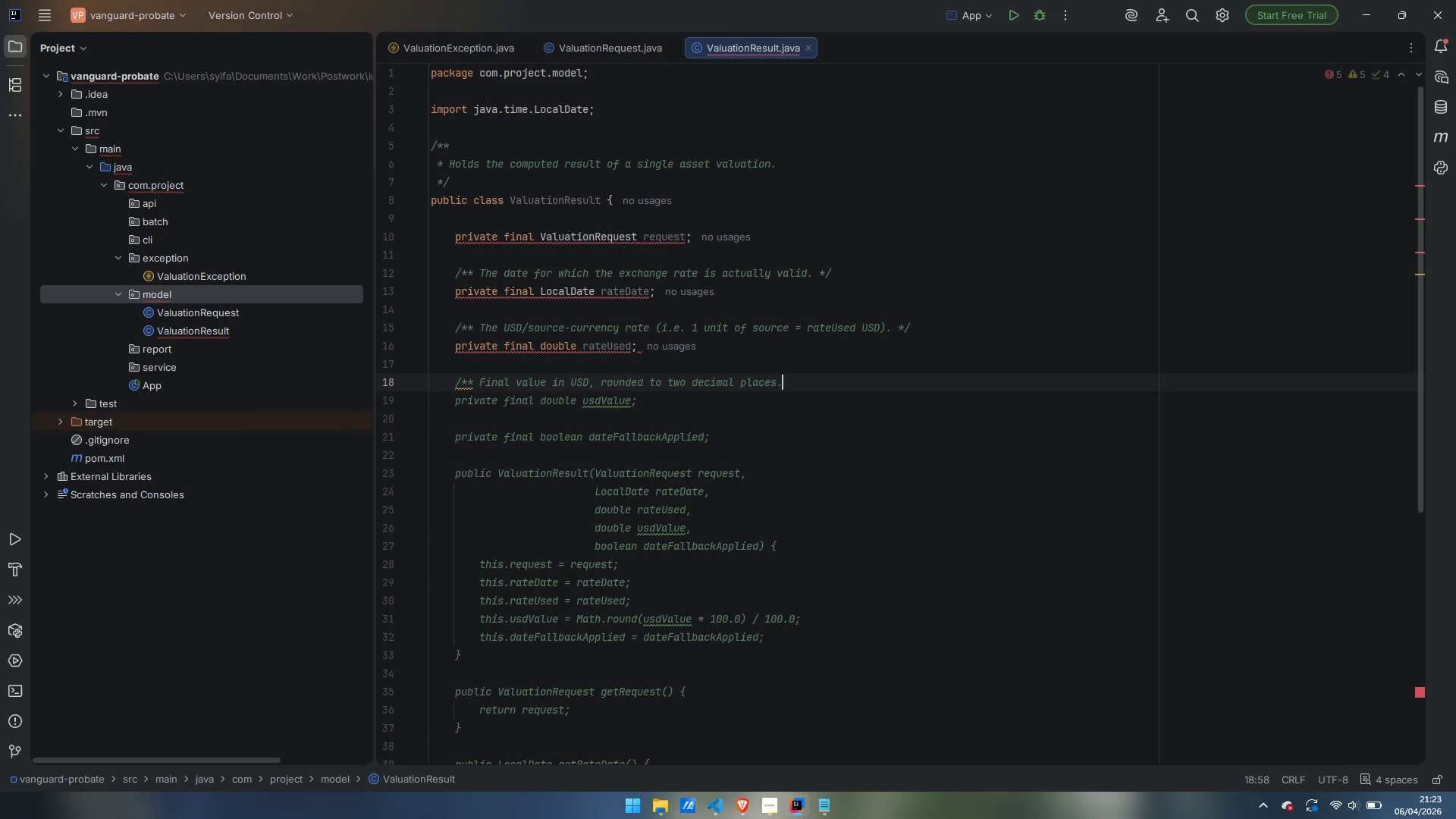 
key(Space)
 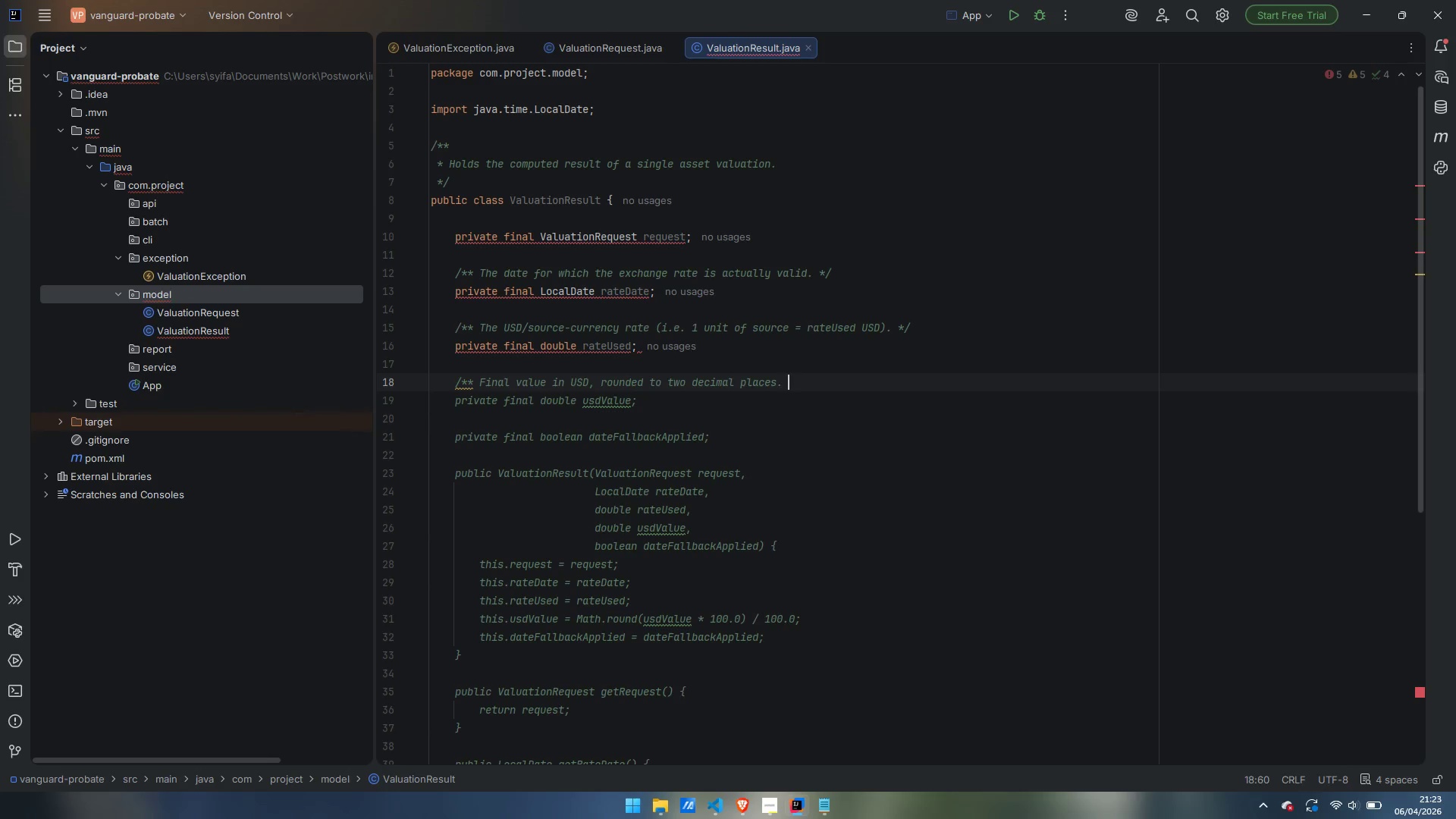 
key(Shift+8)
 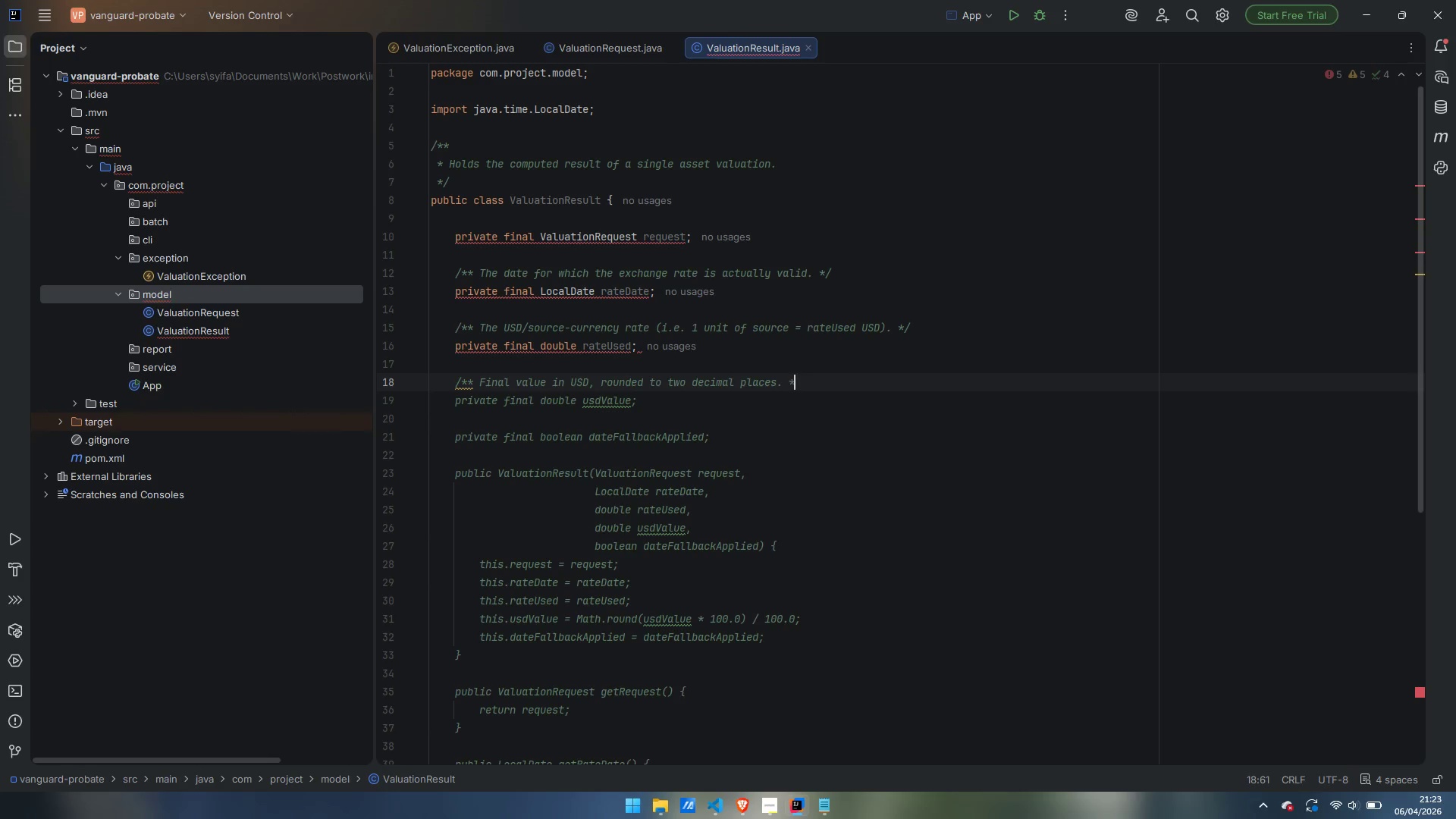 
key(Slash)
 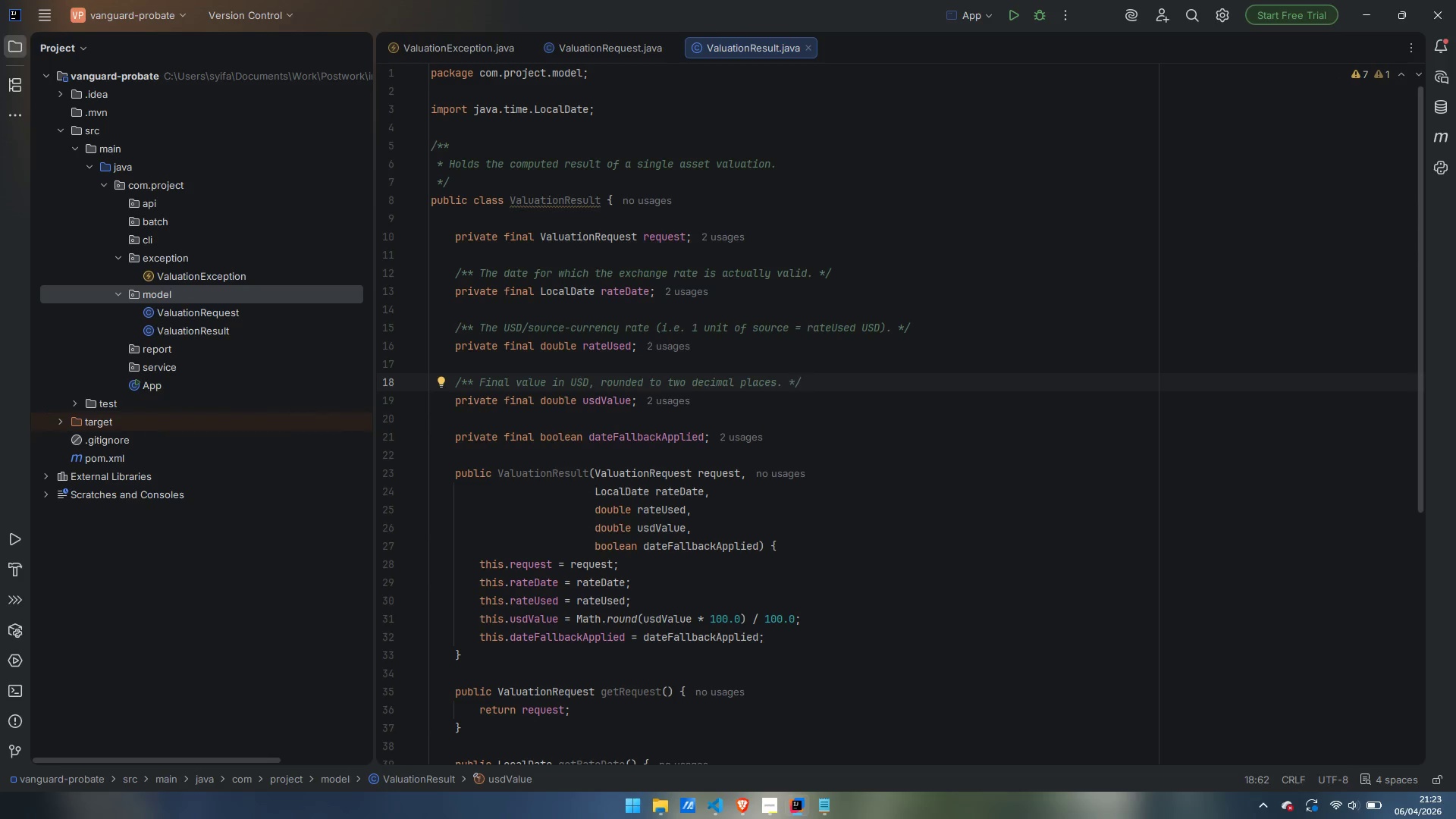 
key(ArrowDown)
 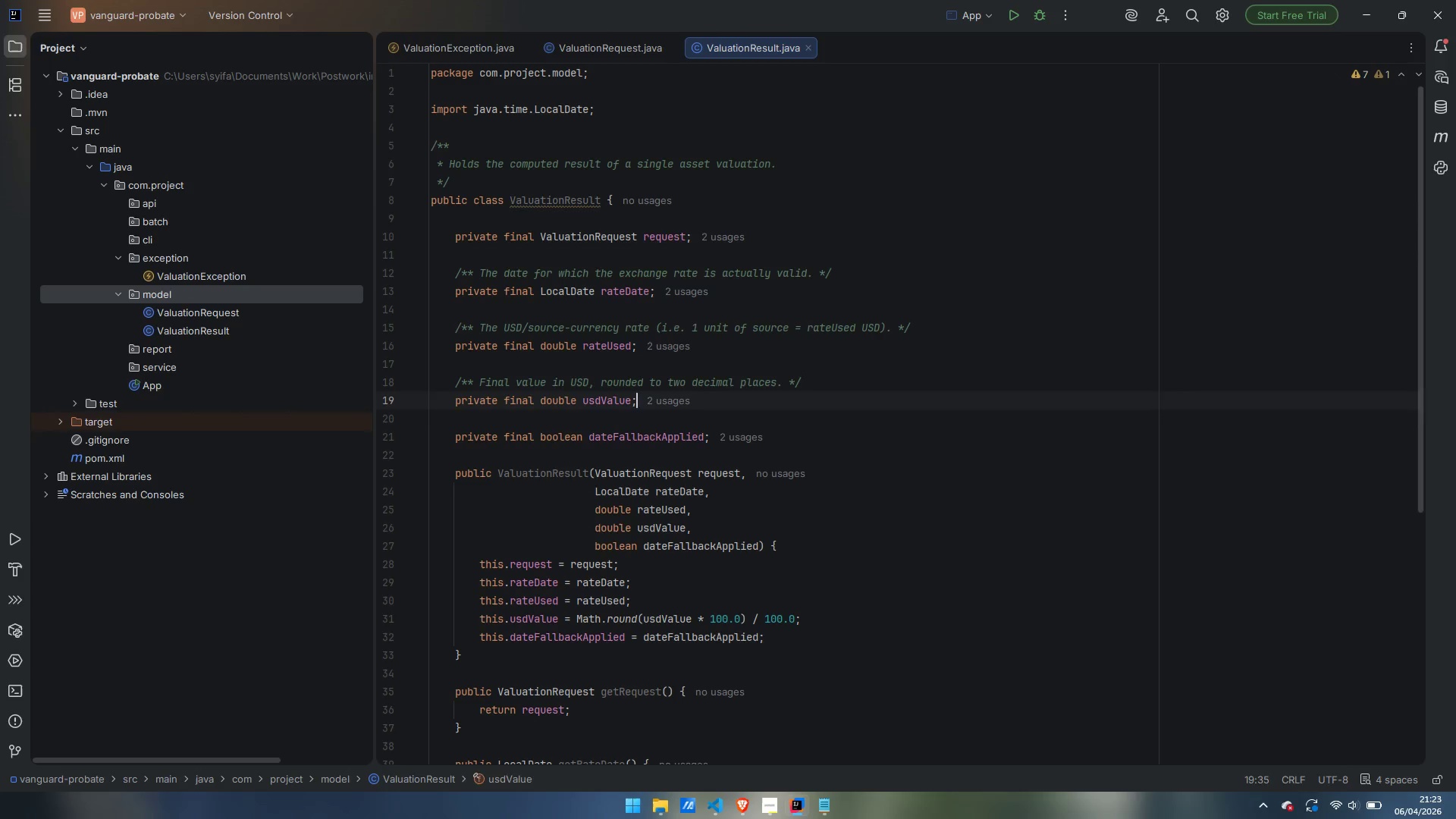 
key(ArrowDown)
 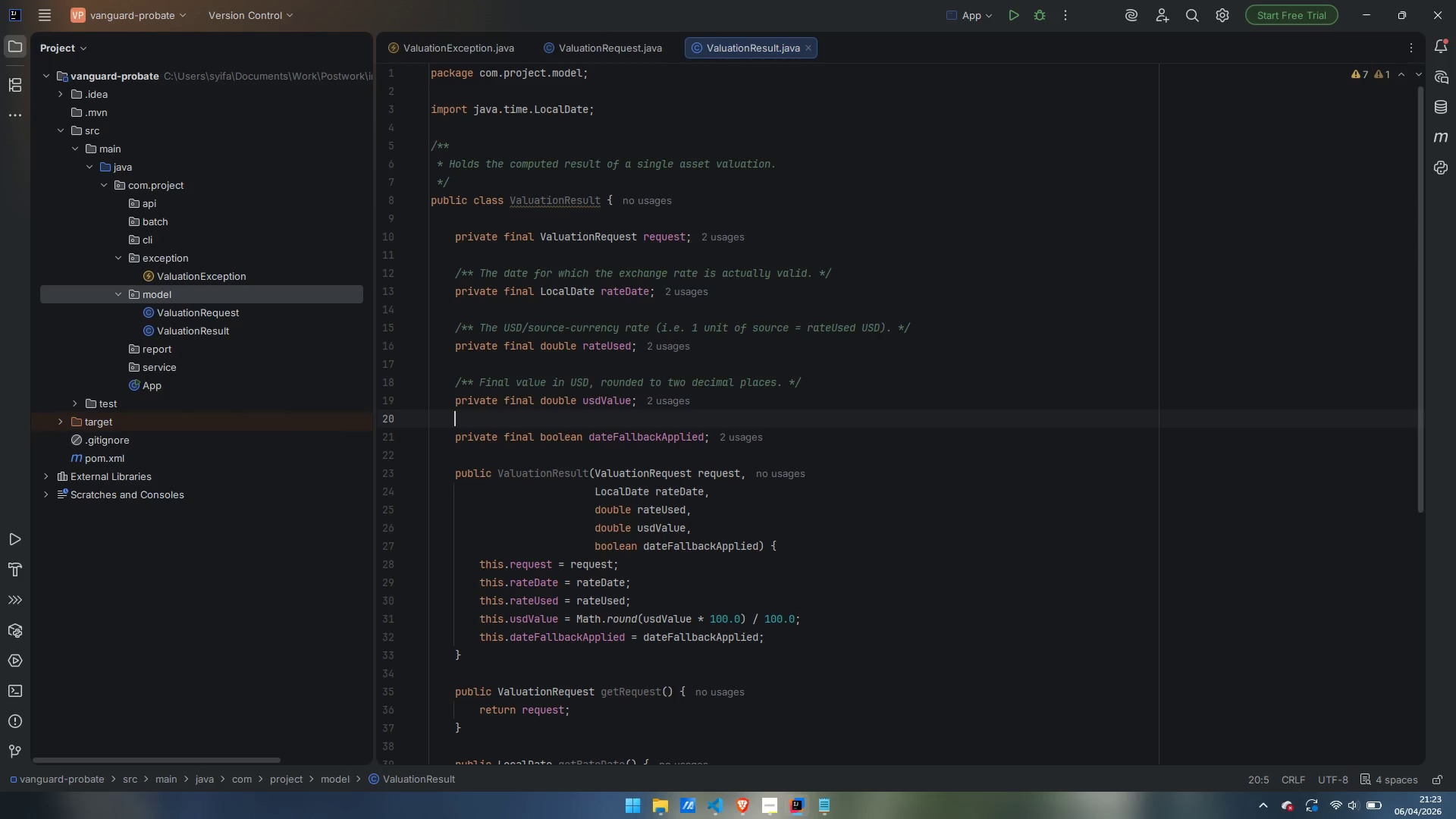 
key(Enter)
 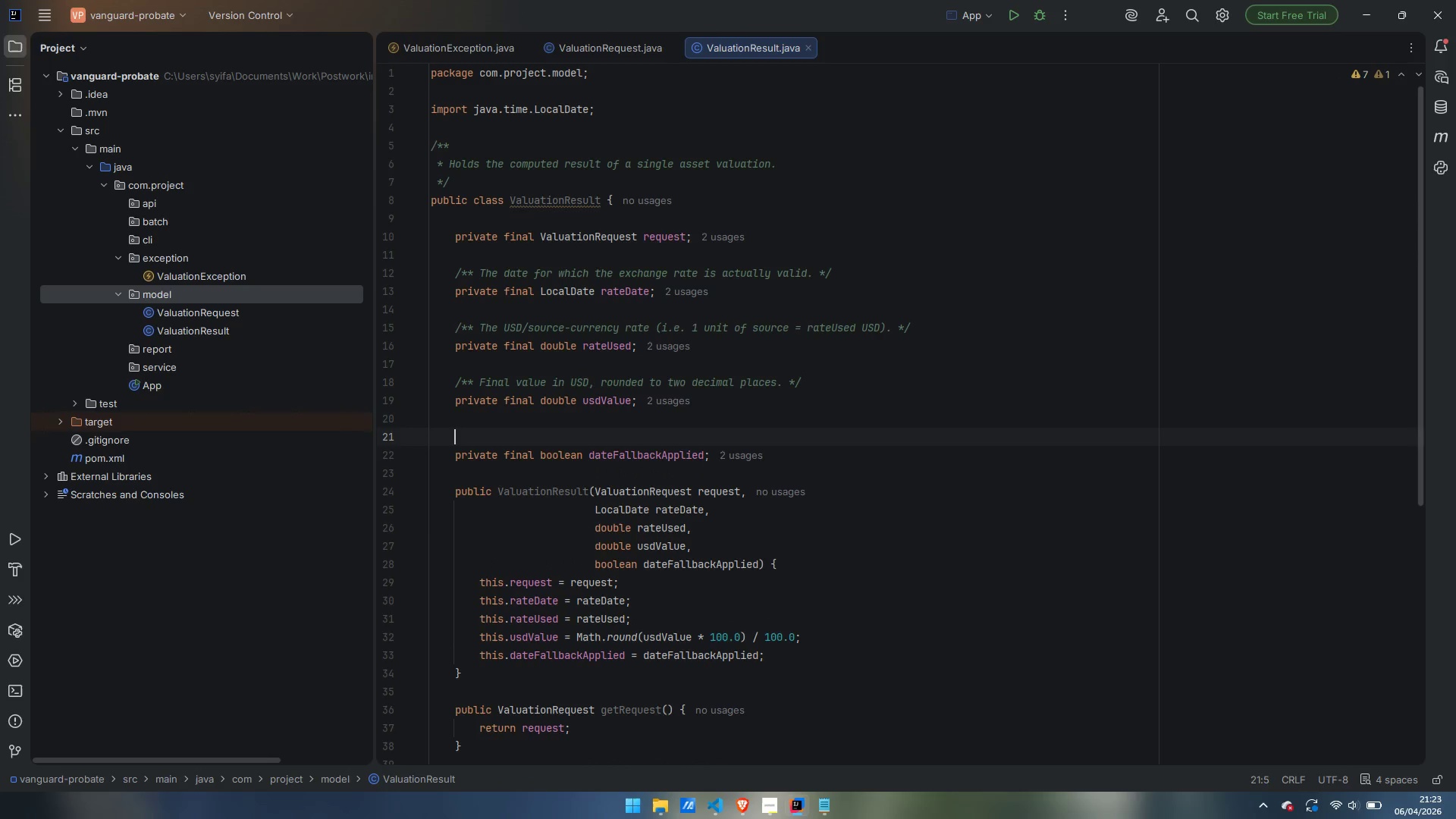 
type(/**)
 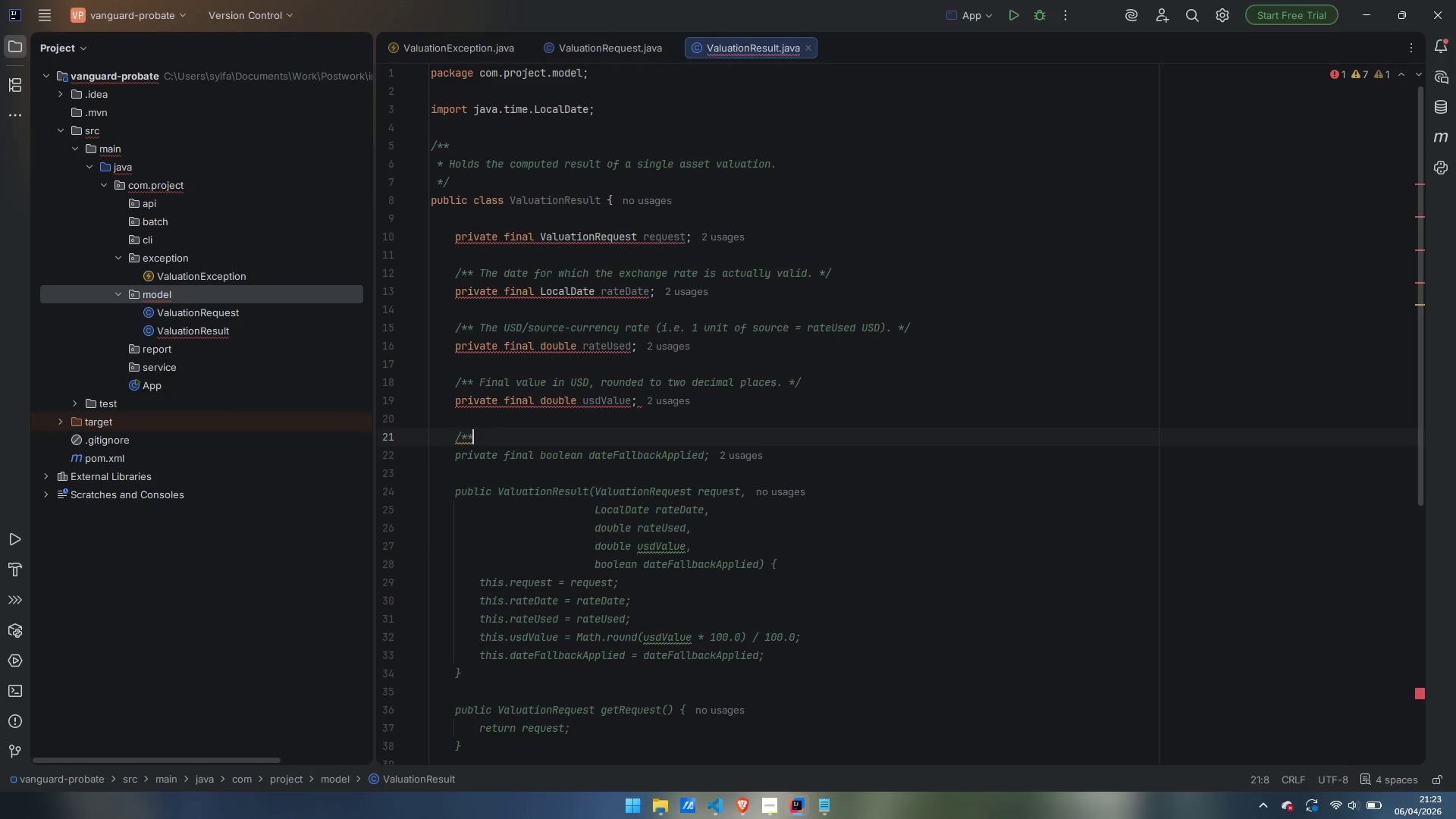 
key(Enter)
 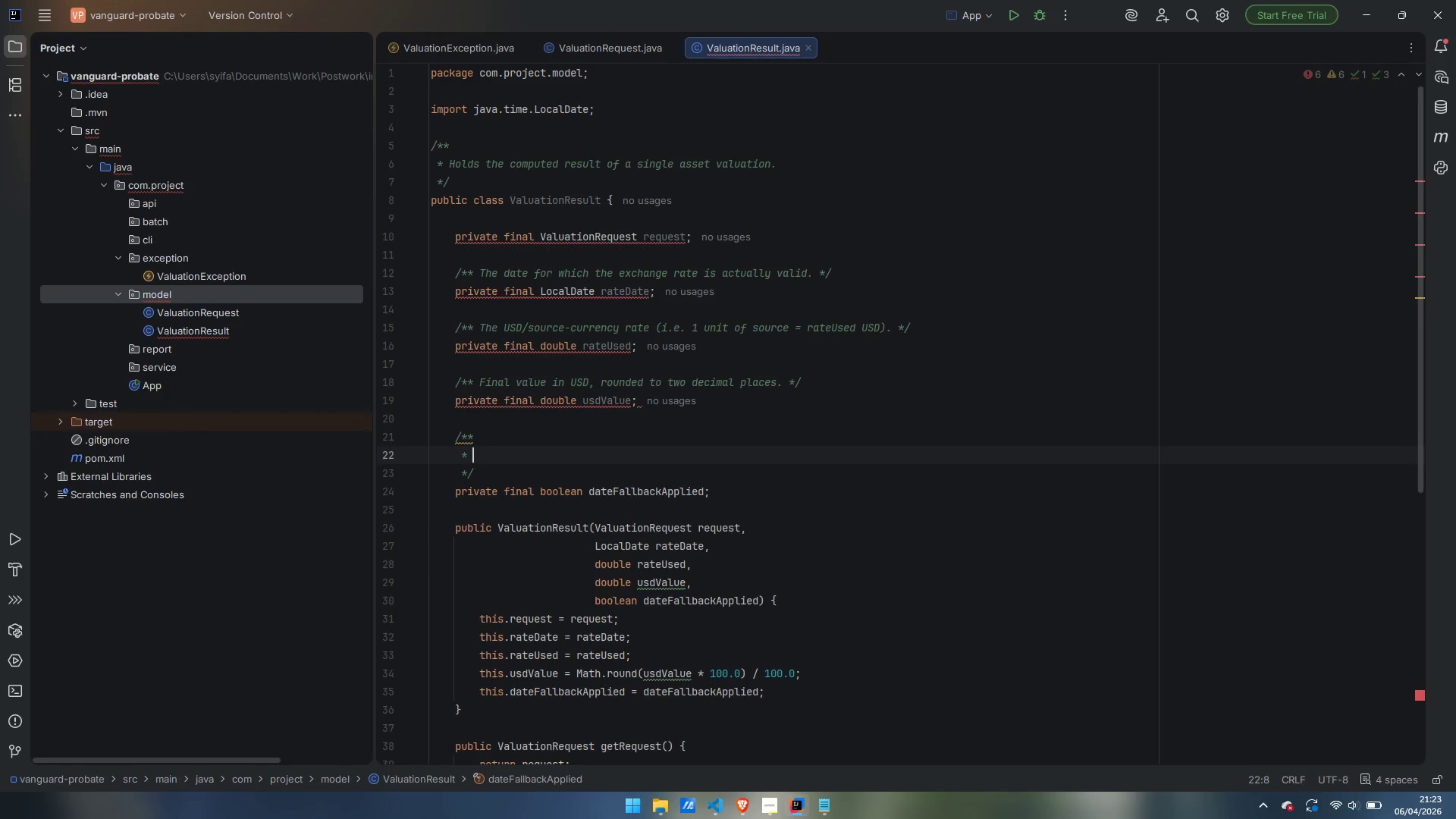 
type(Th)
key(Backspace)
type(rue when {@code rateDate)
 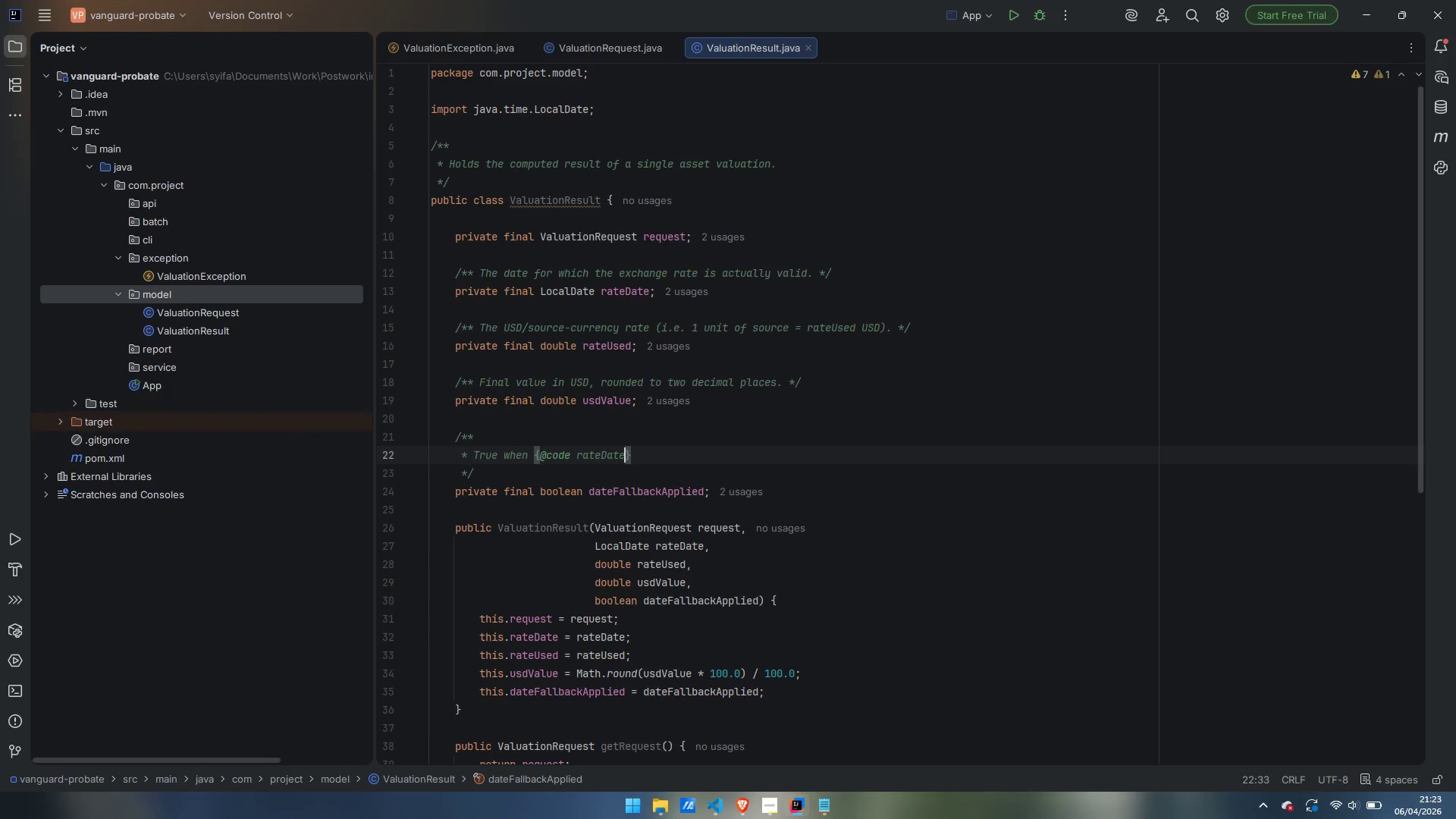 
key(ArrowRight)
 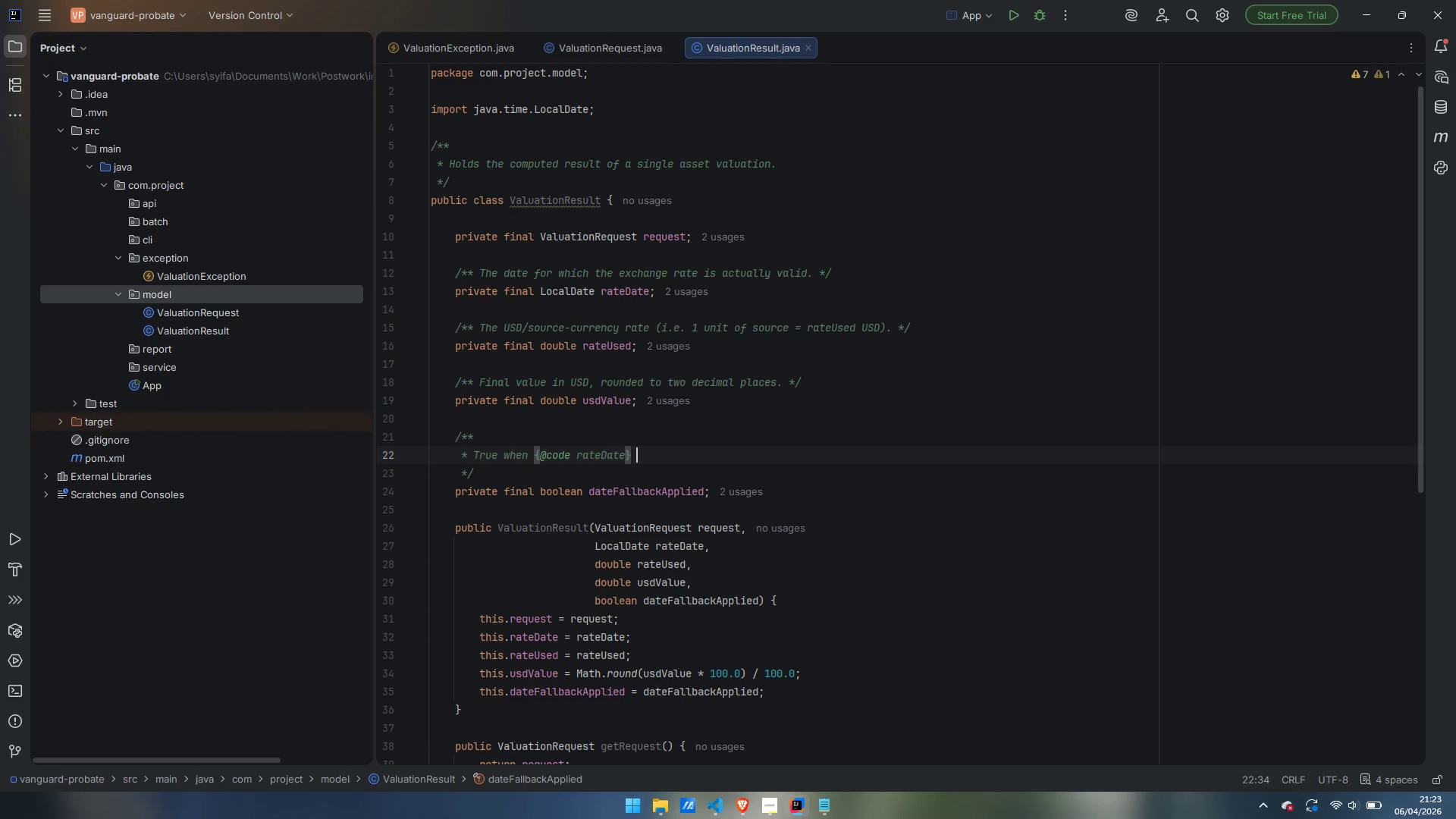 
type( differs from the requested valuation date, )
key(Backspace)
 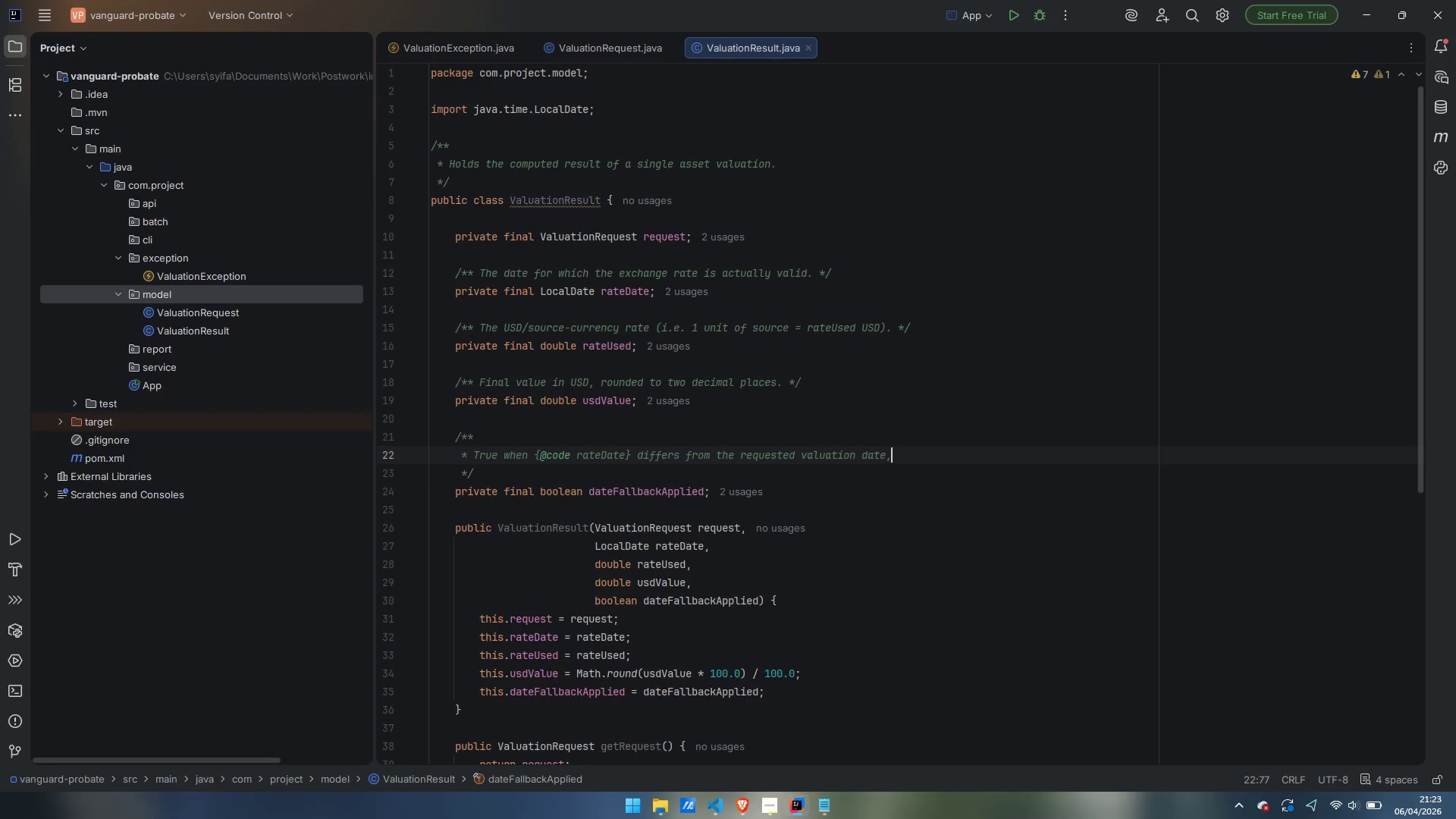 
key(Enter)
 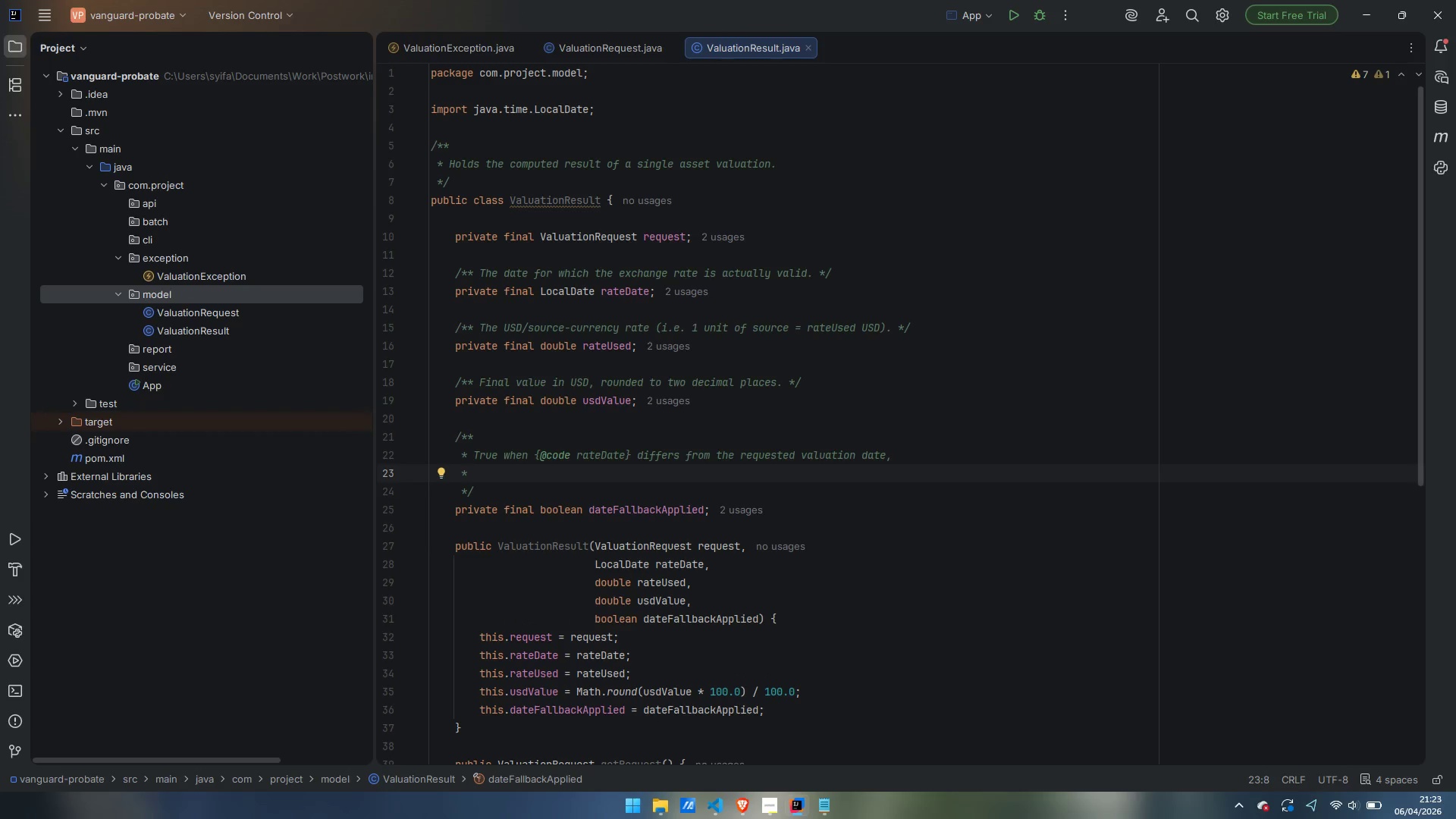 
type(meaning Frankfutter)
 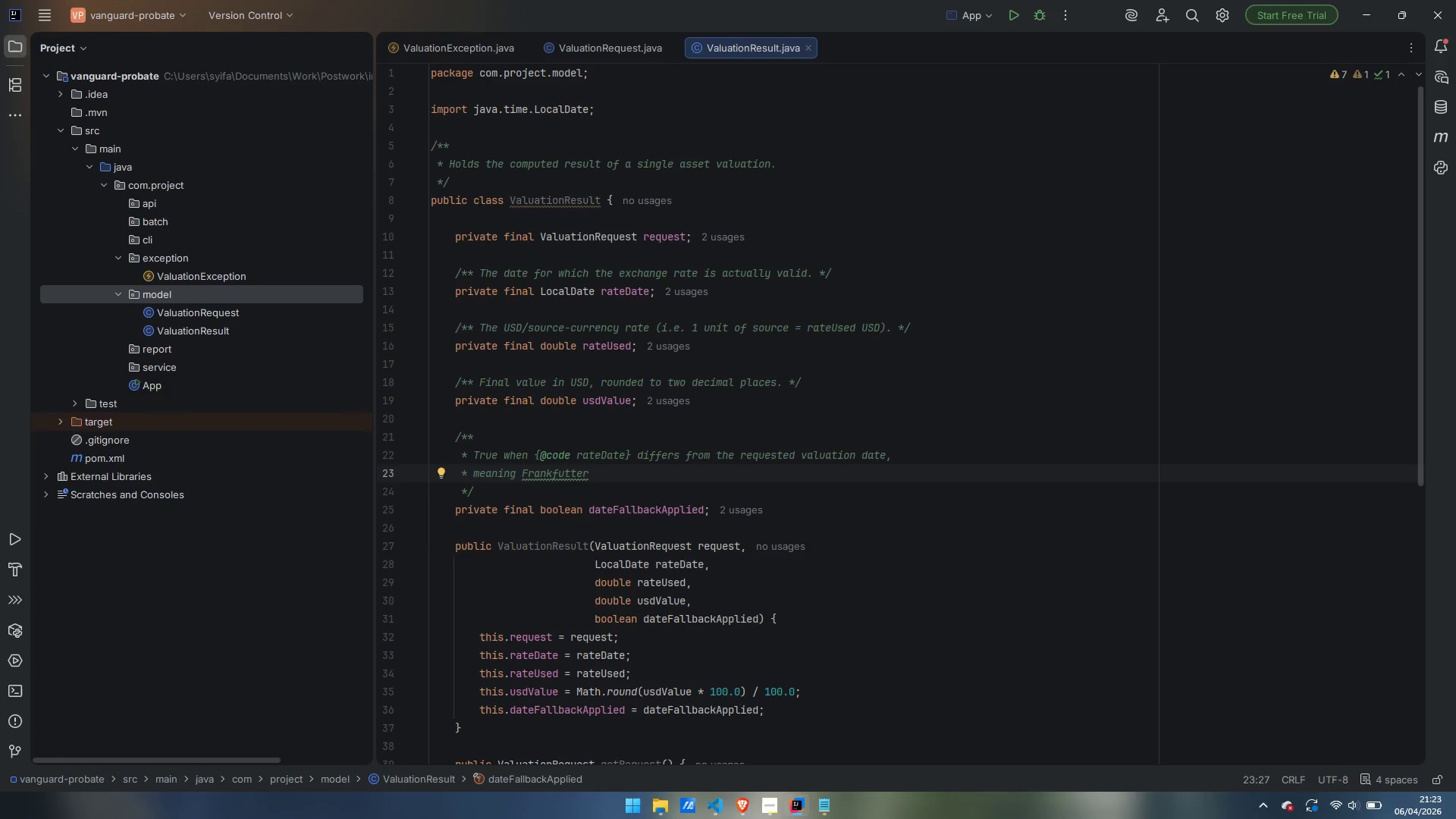 
type( fell back to a prior )
 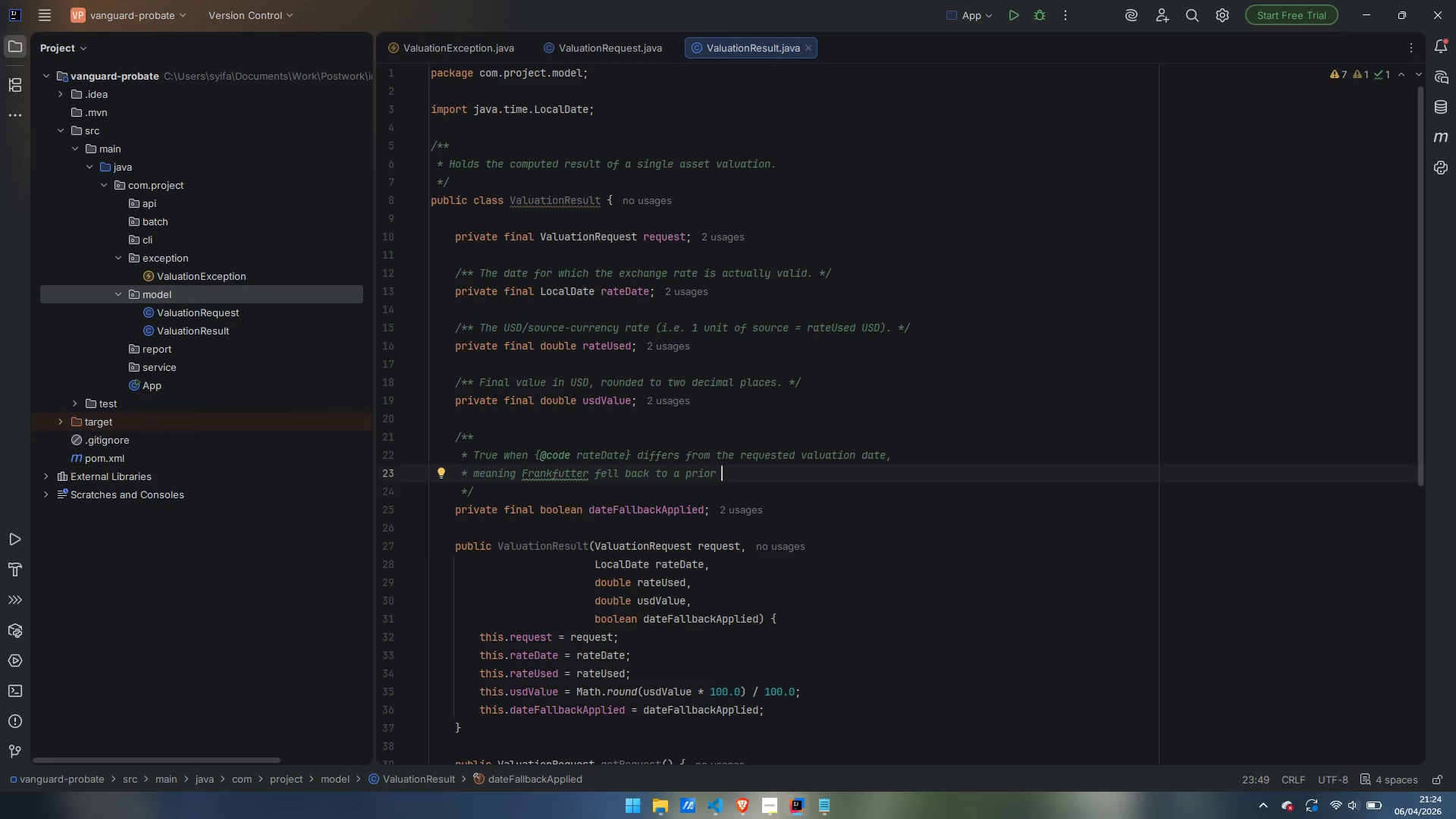 
type(ECB publishing dauy)
key(Backspace)
key(Backspace)
type(y.)
 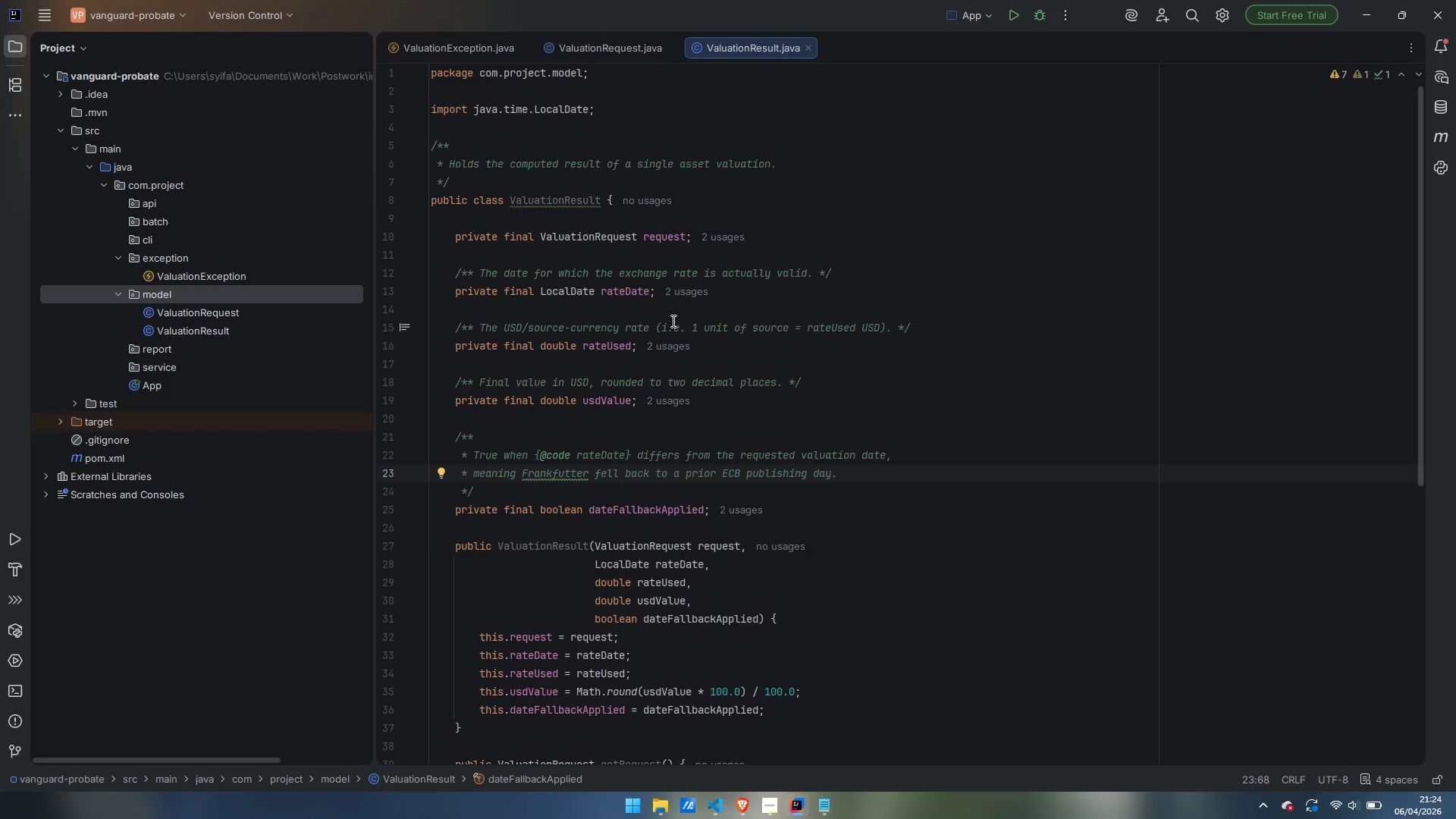 
wait(41.09)
 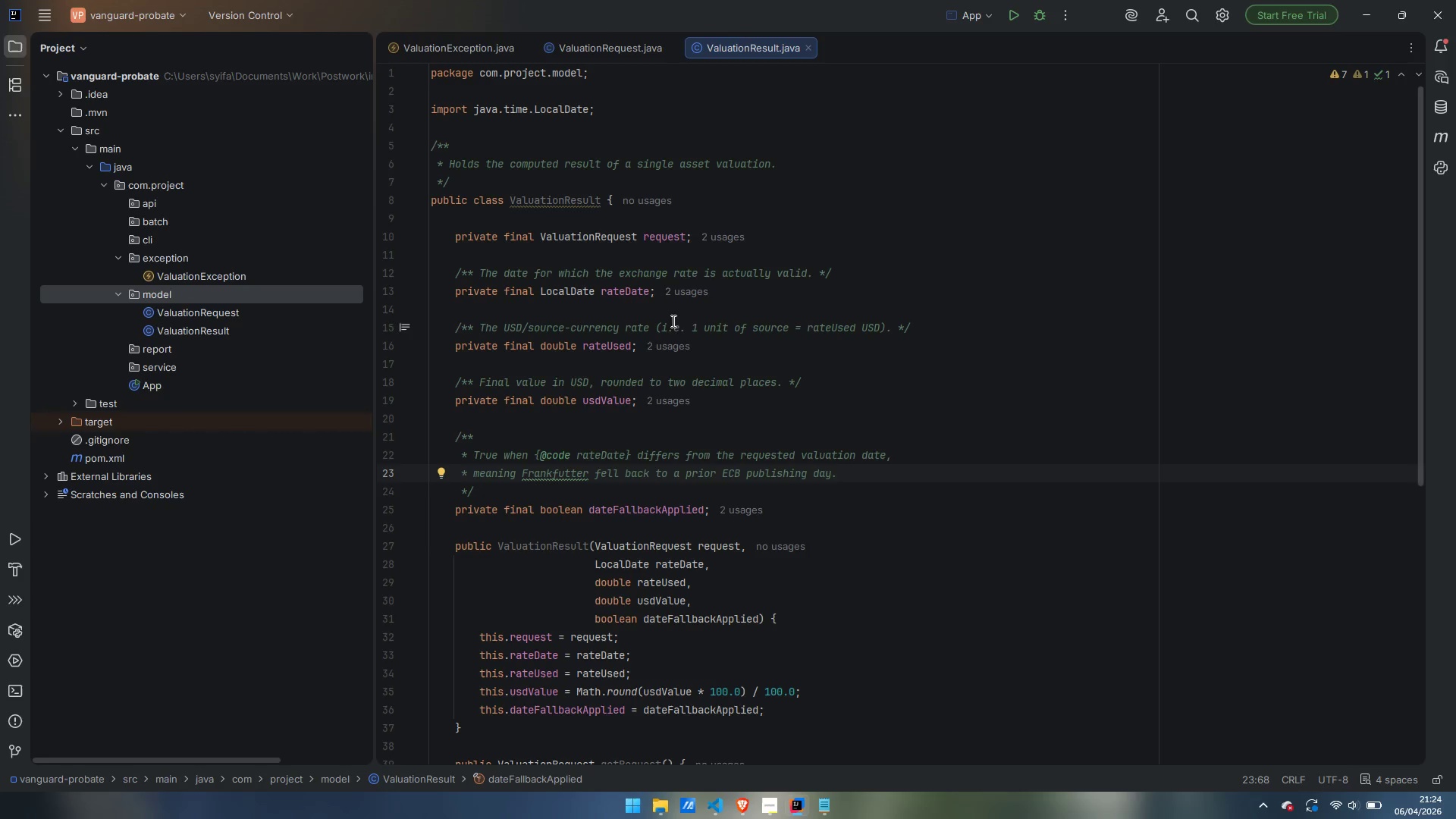 
right_click([150, 201])
 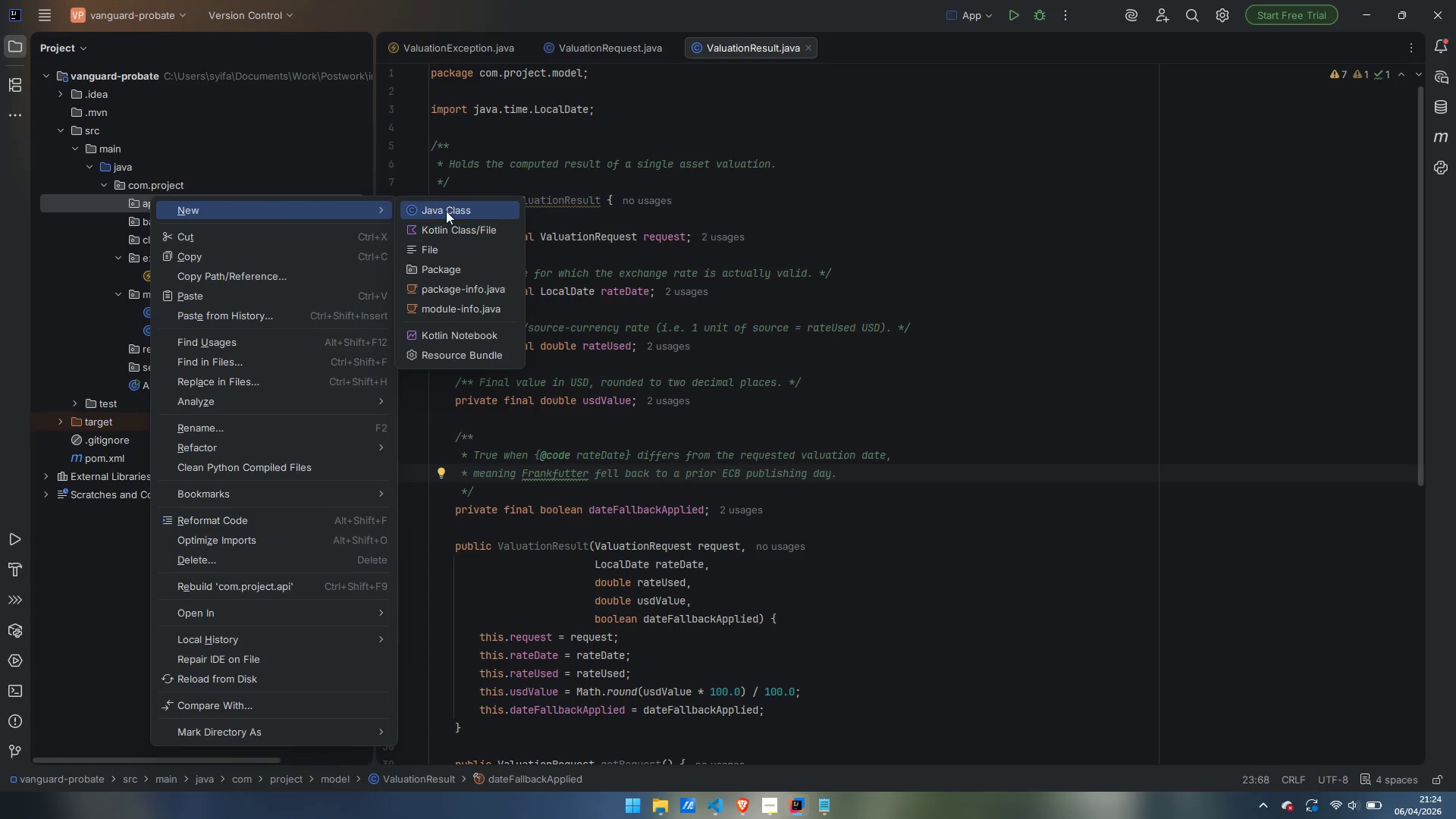 
left_click([447, 211])
 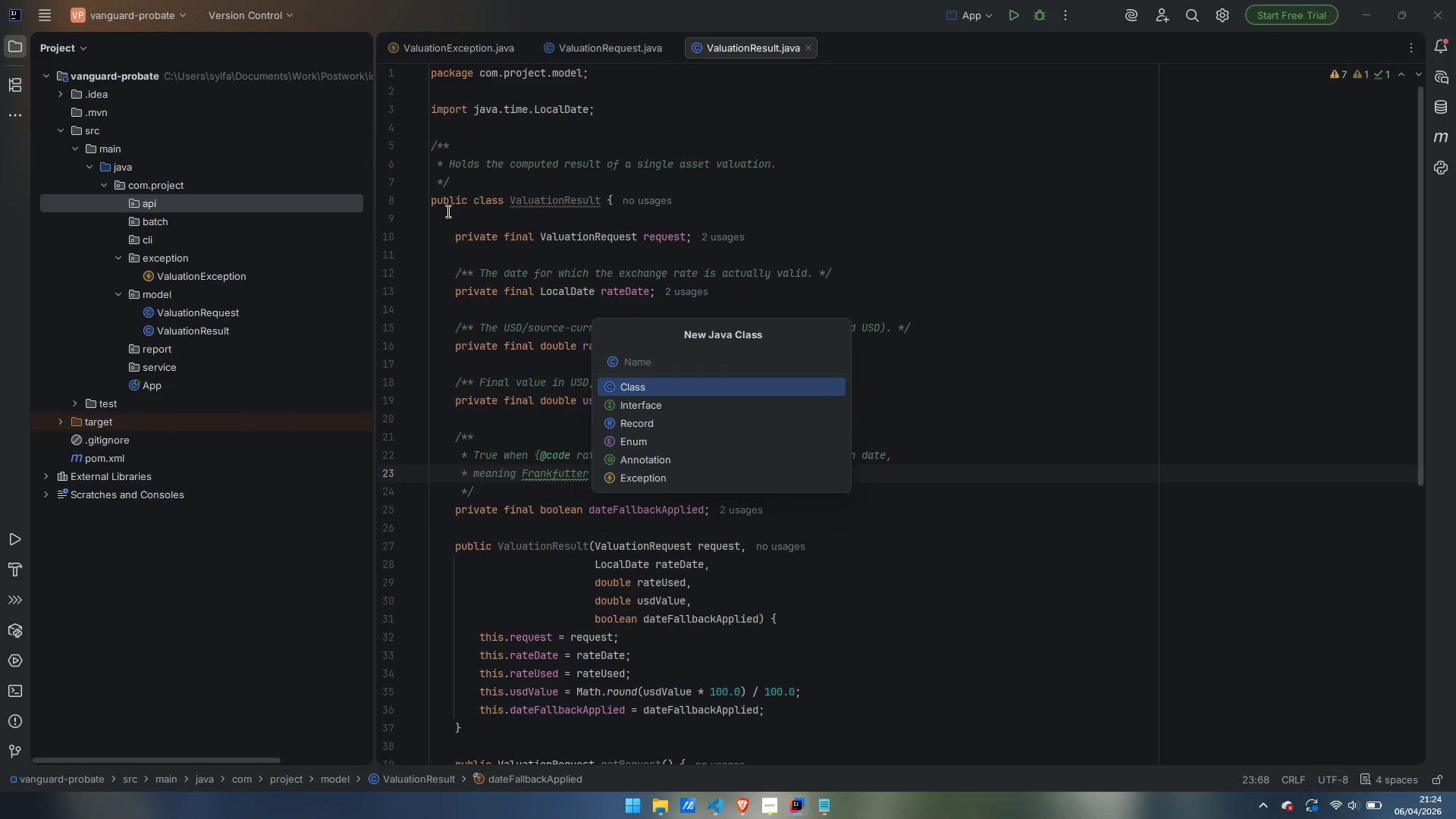 
type(ExchangeRateResponse)
 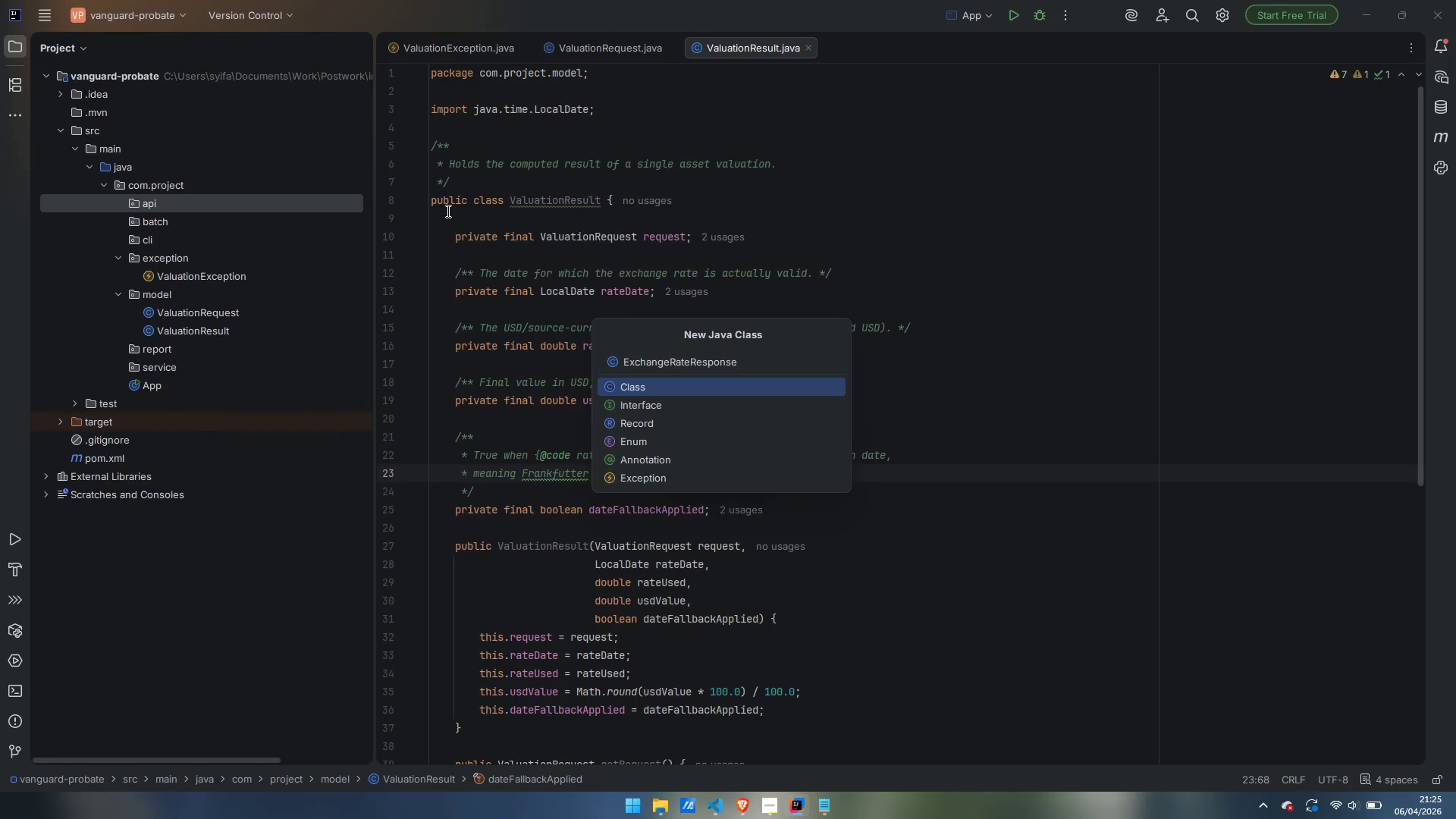 
key(Enter)
 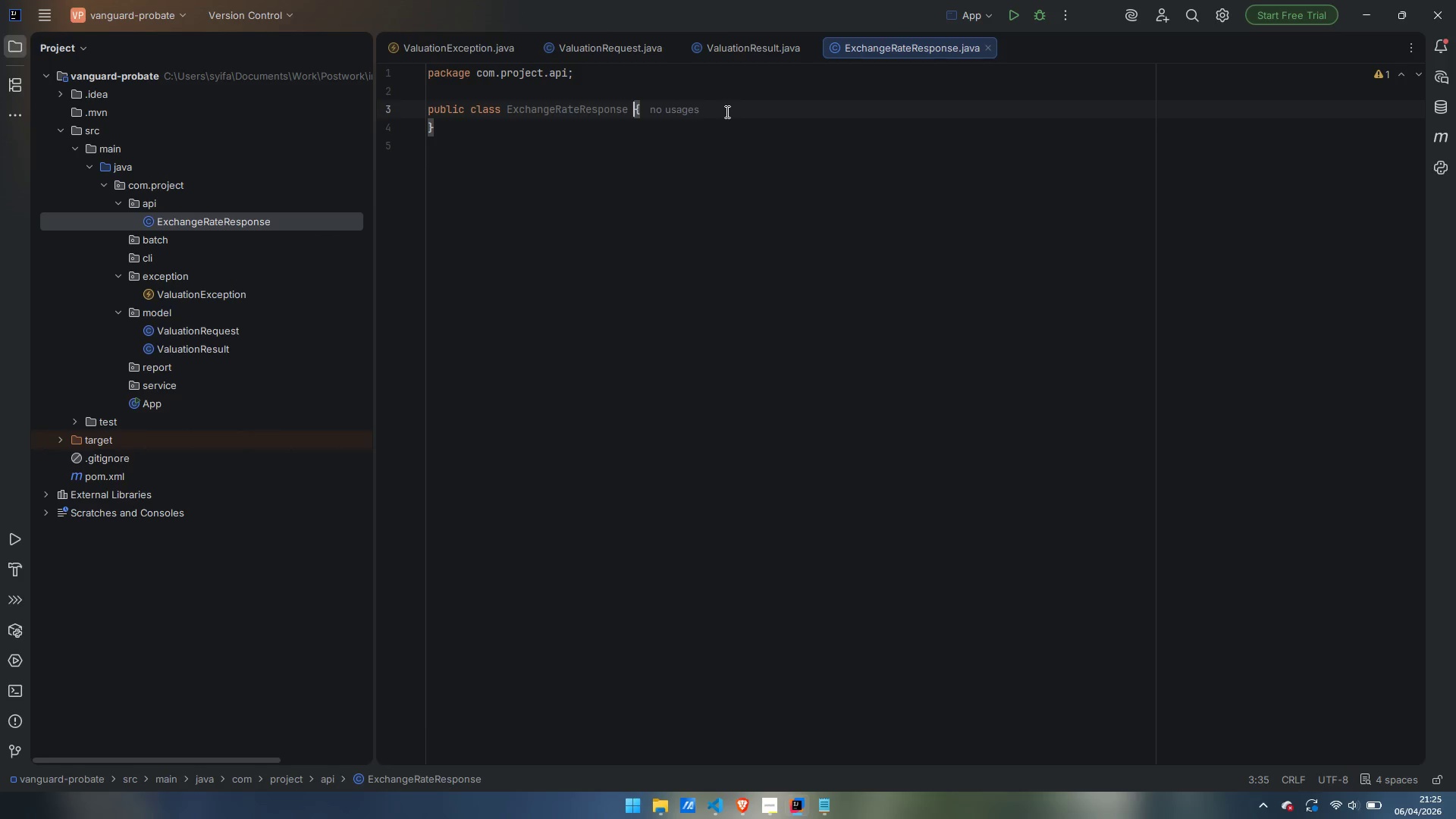 
key(ArrowRight)
 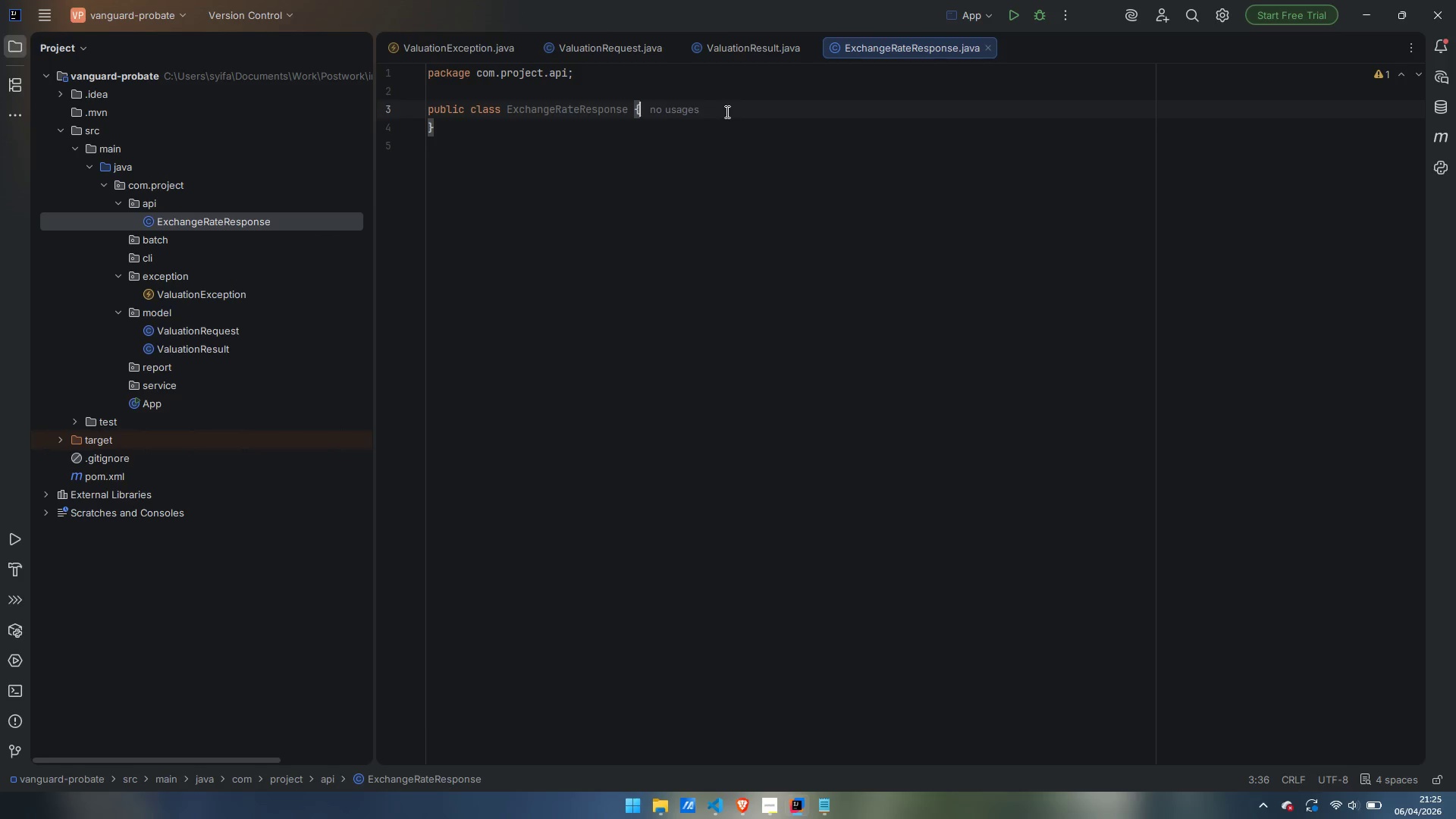 
key(Enter)
 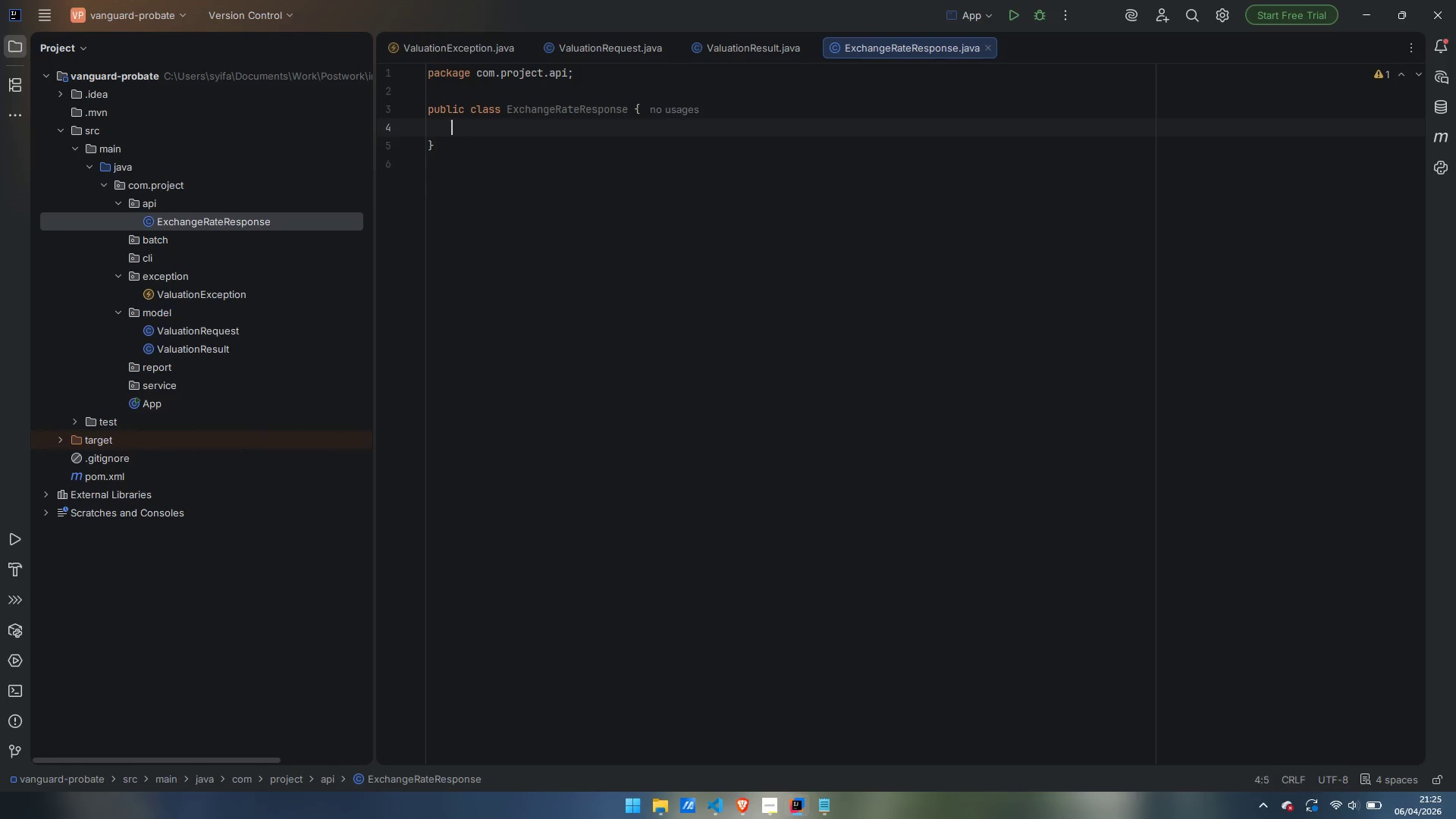 
key(Enter)
 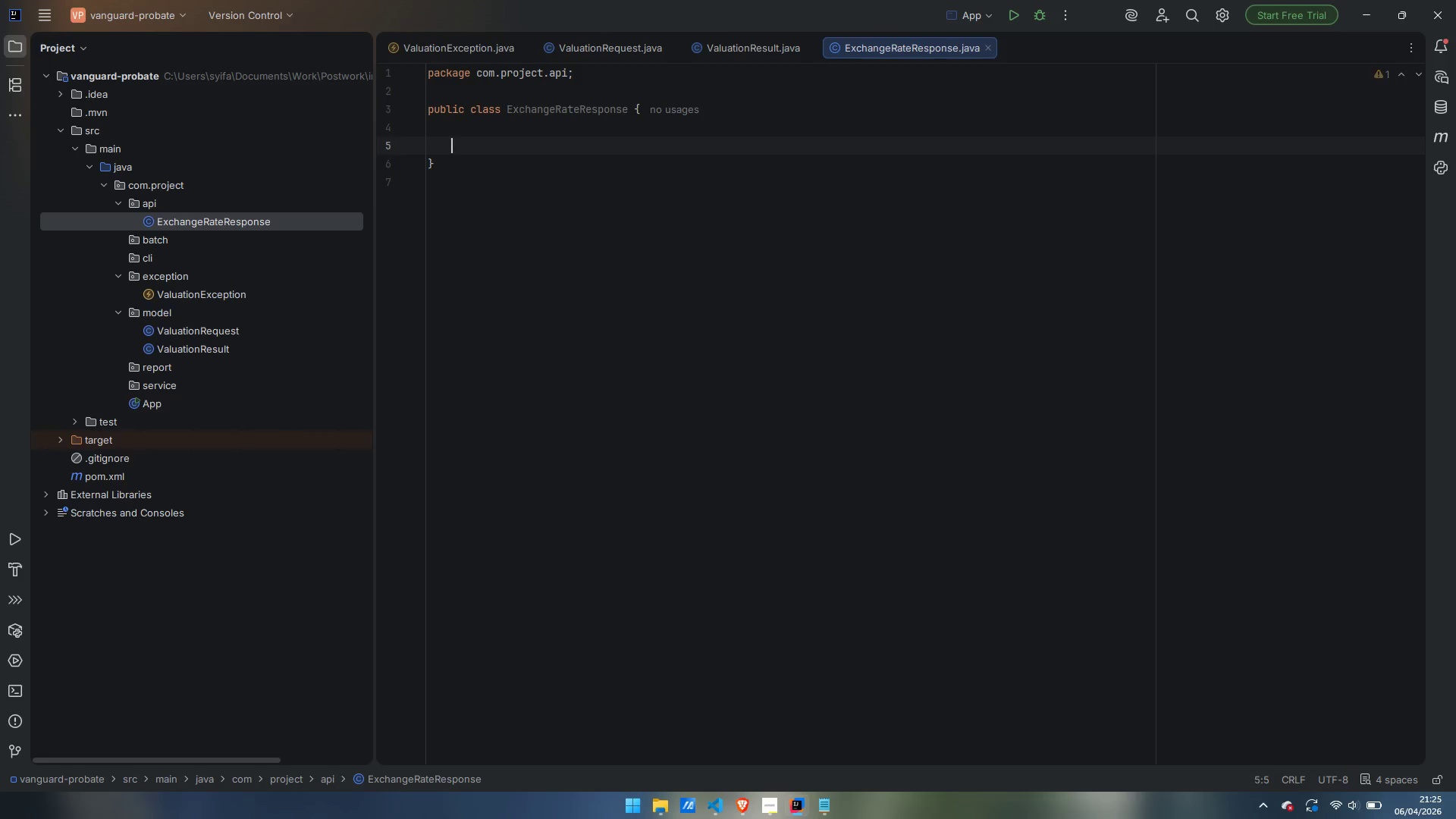 
key(Enter)
 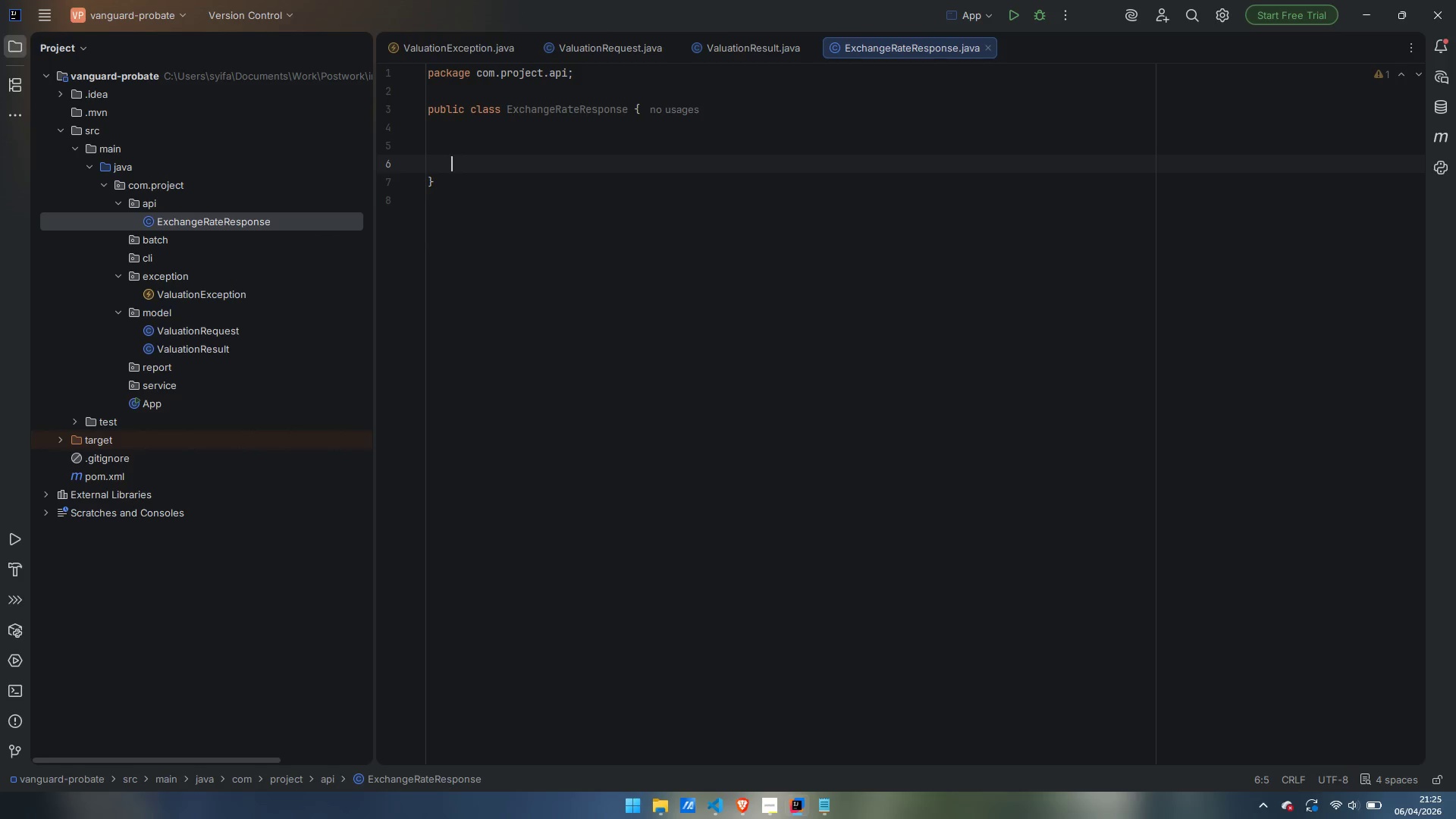 
key(ArrowUp)
 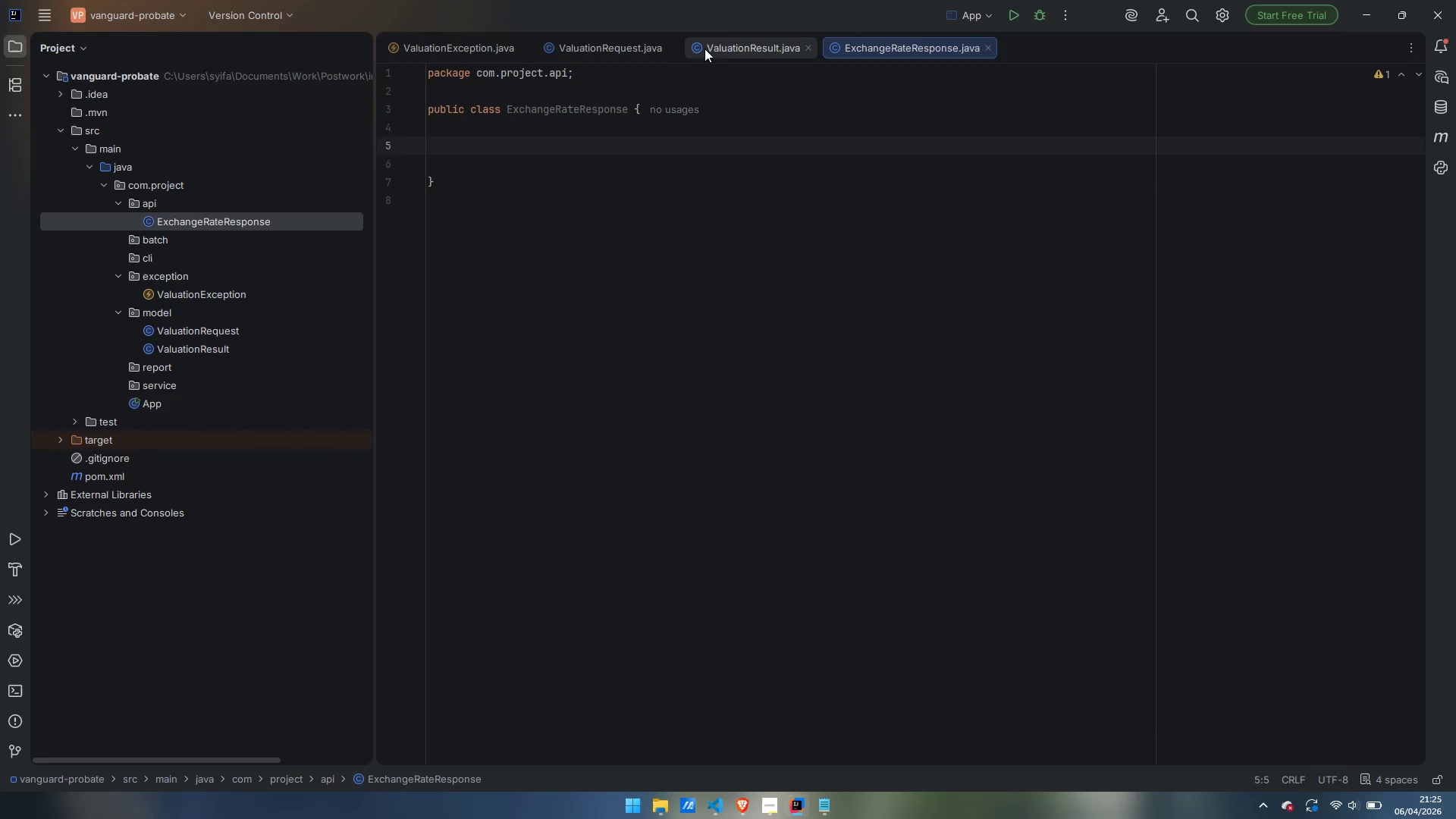 
mouse_move([711, 61])
 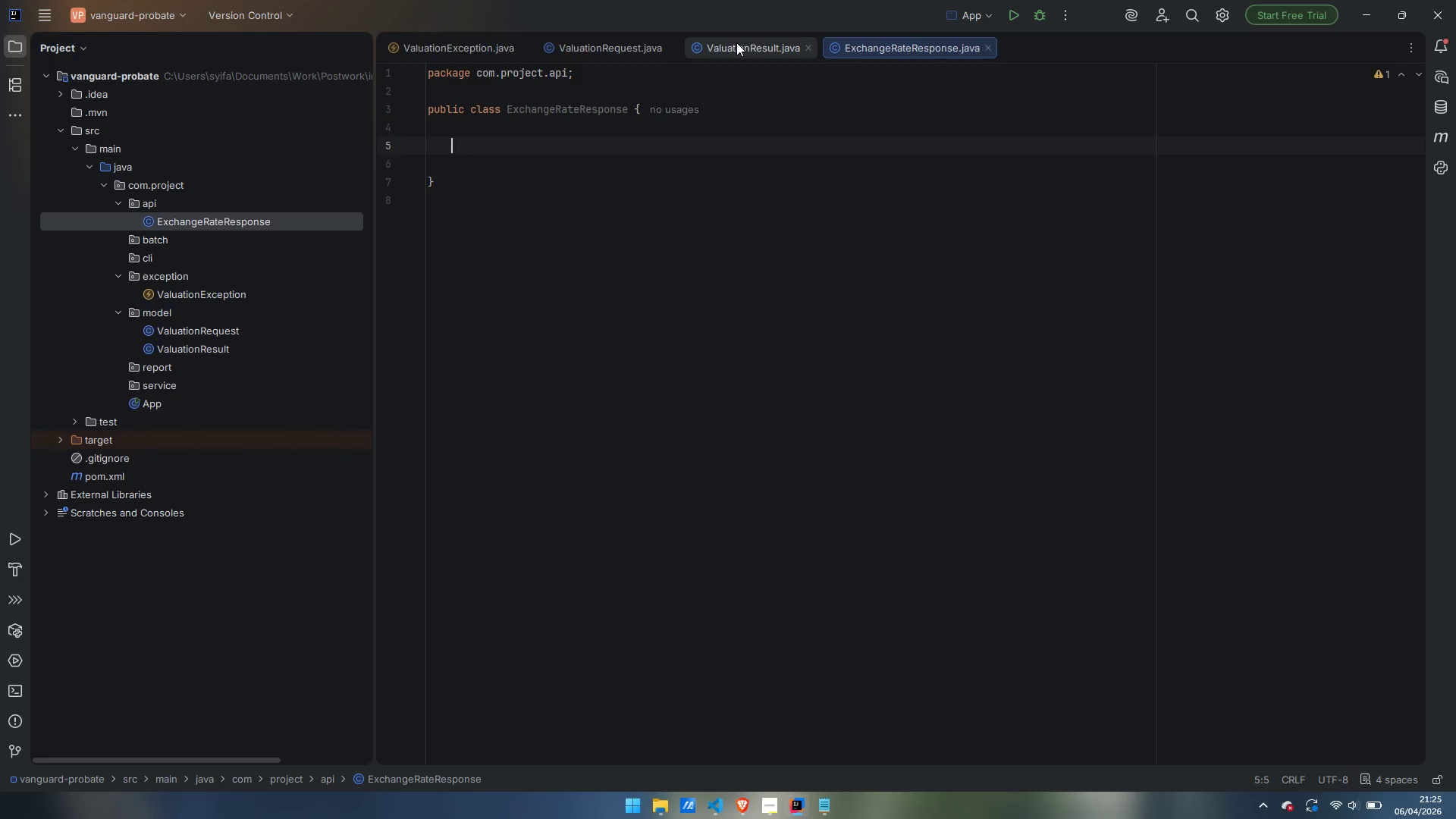 
left_click([736, 42])
 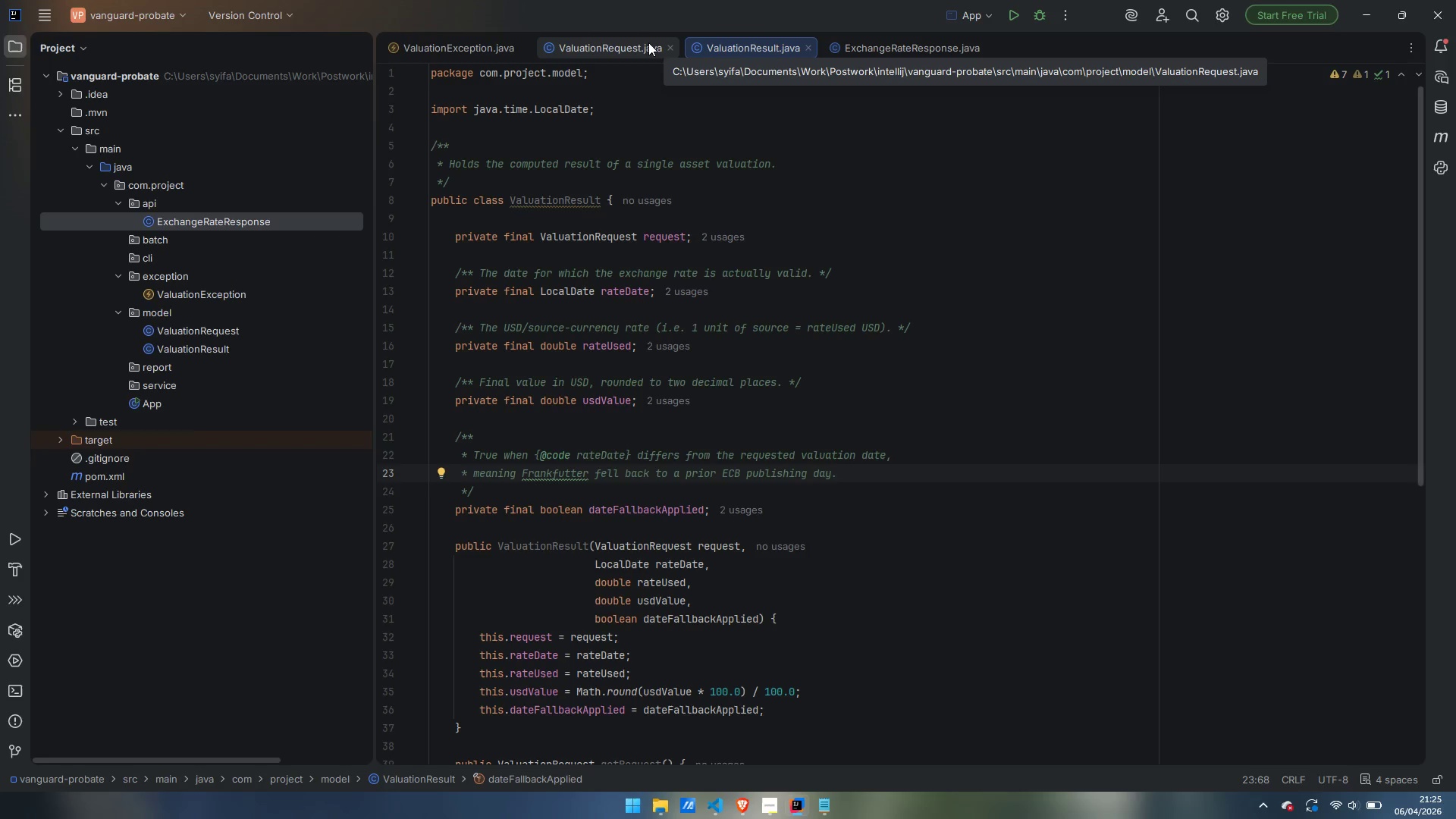 
left_click([648, 42])
 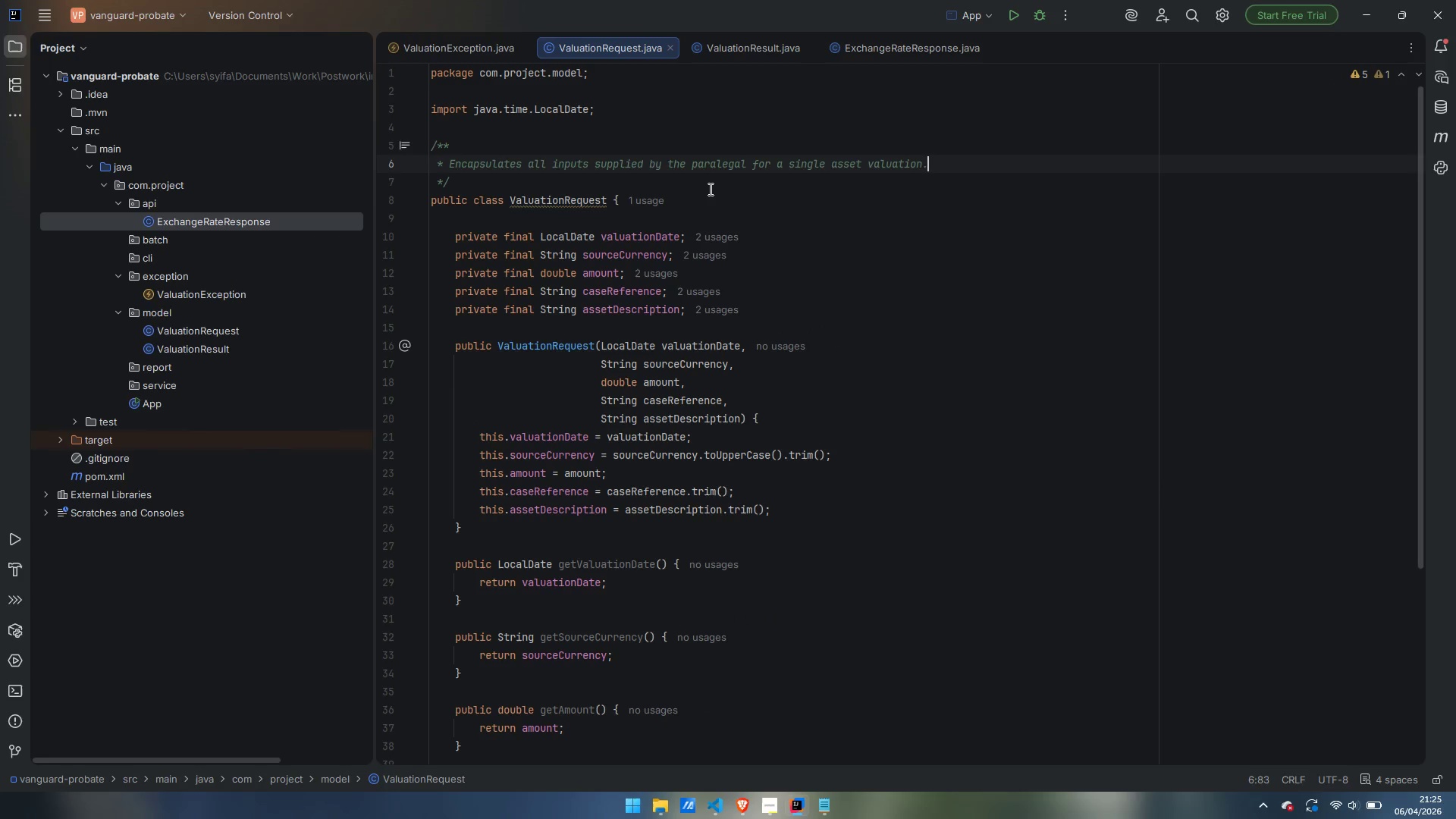 
scroll: coordinate [801, 343], scroll_direction: down, amount: 4.0
 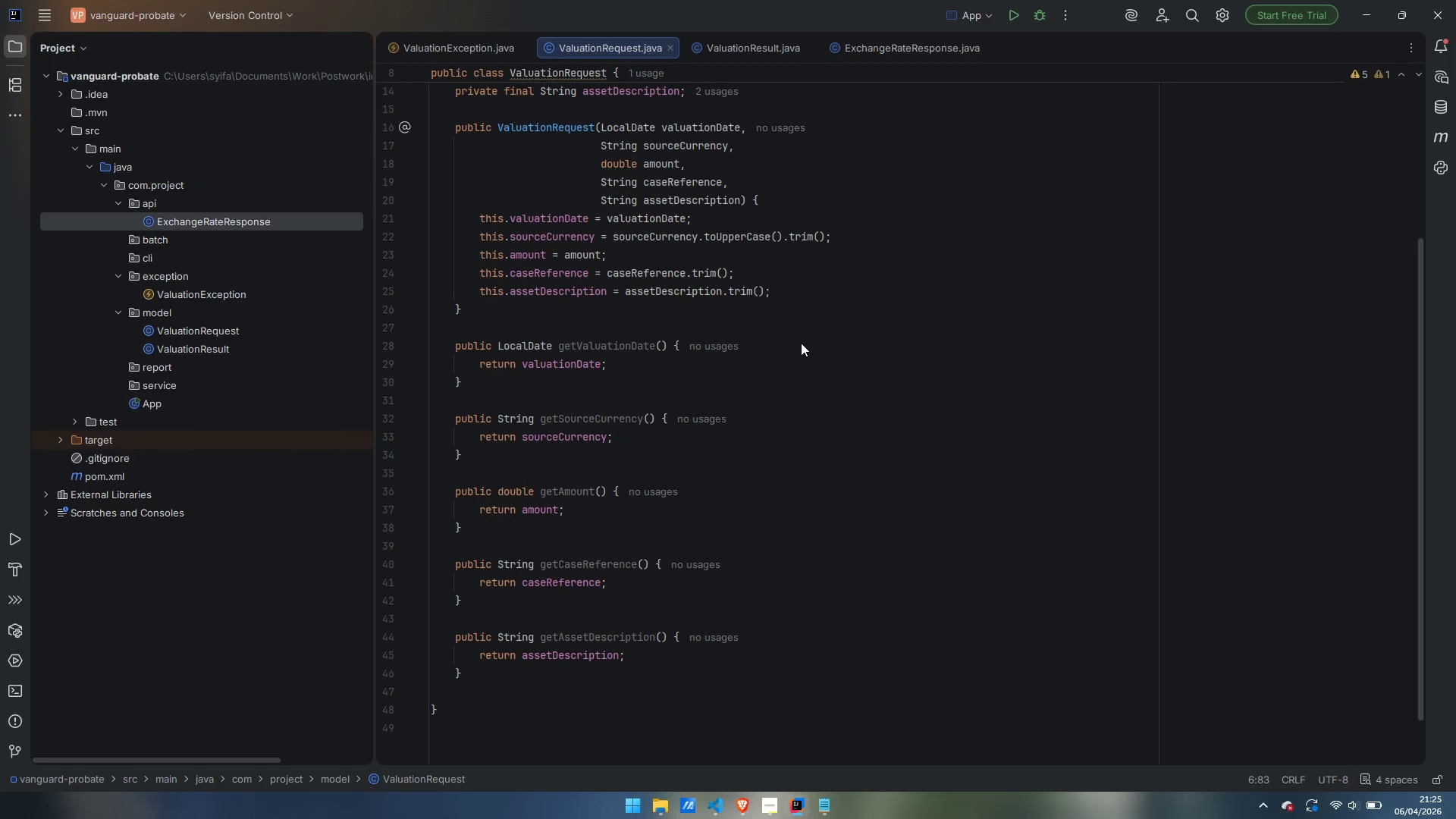 
wait(10.35)
 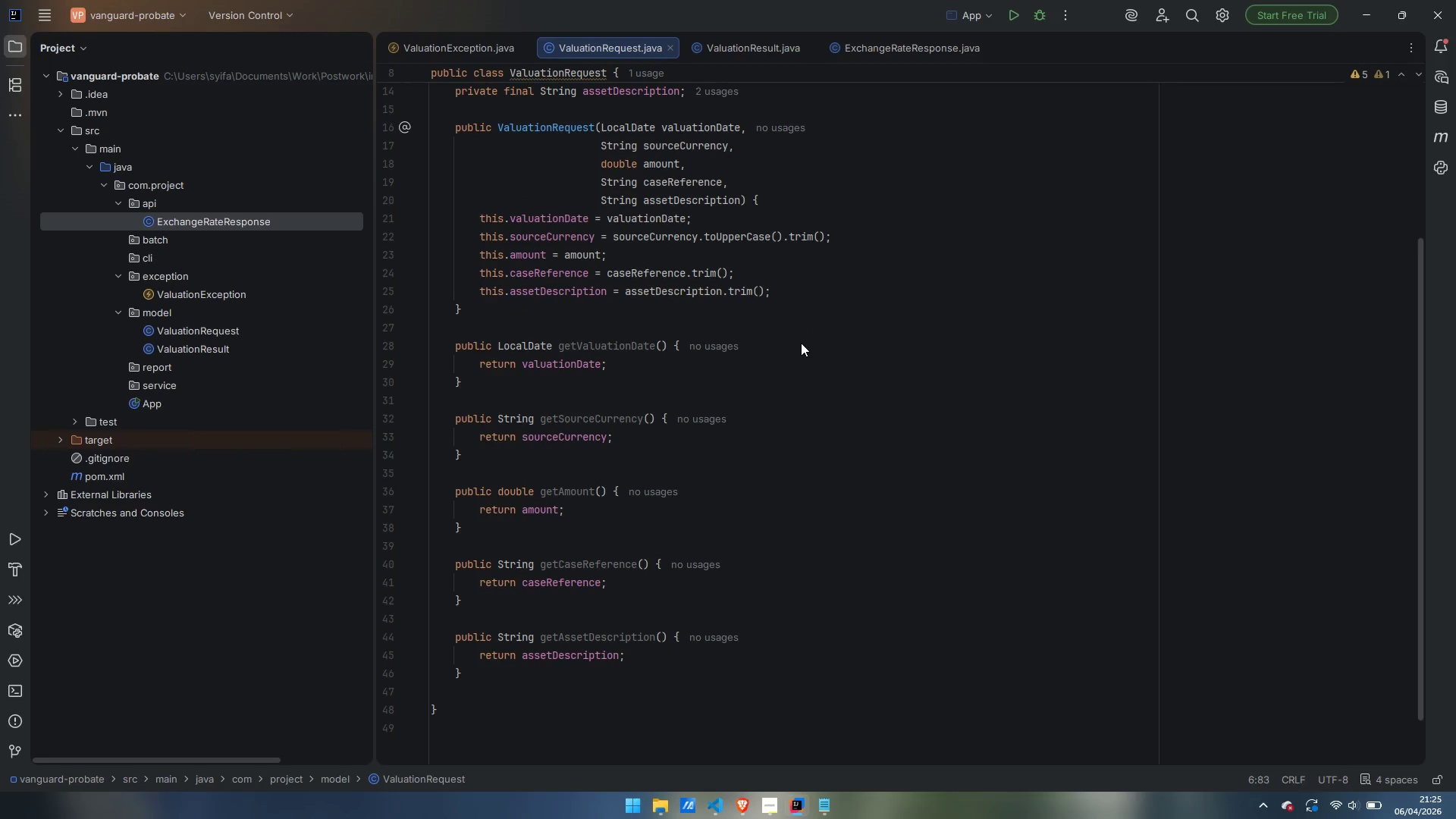 
left_click([887, 56])
 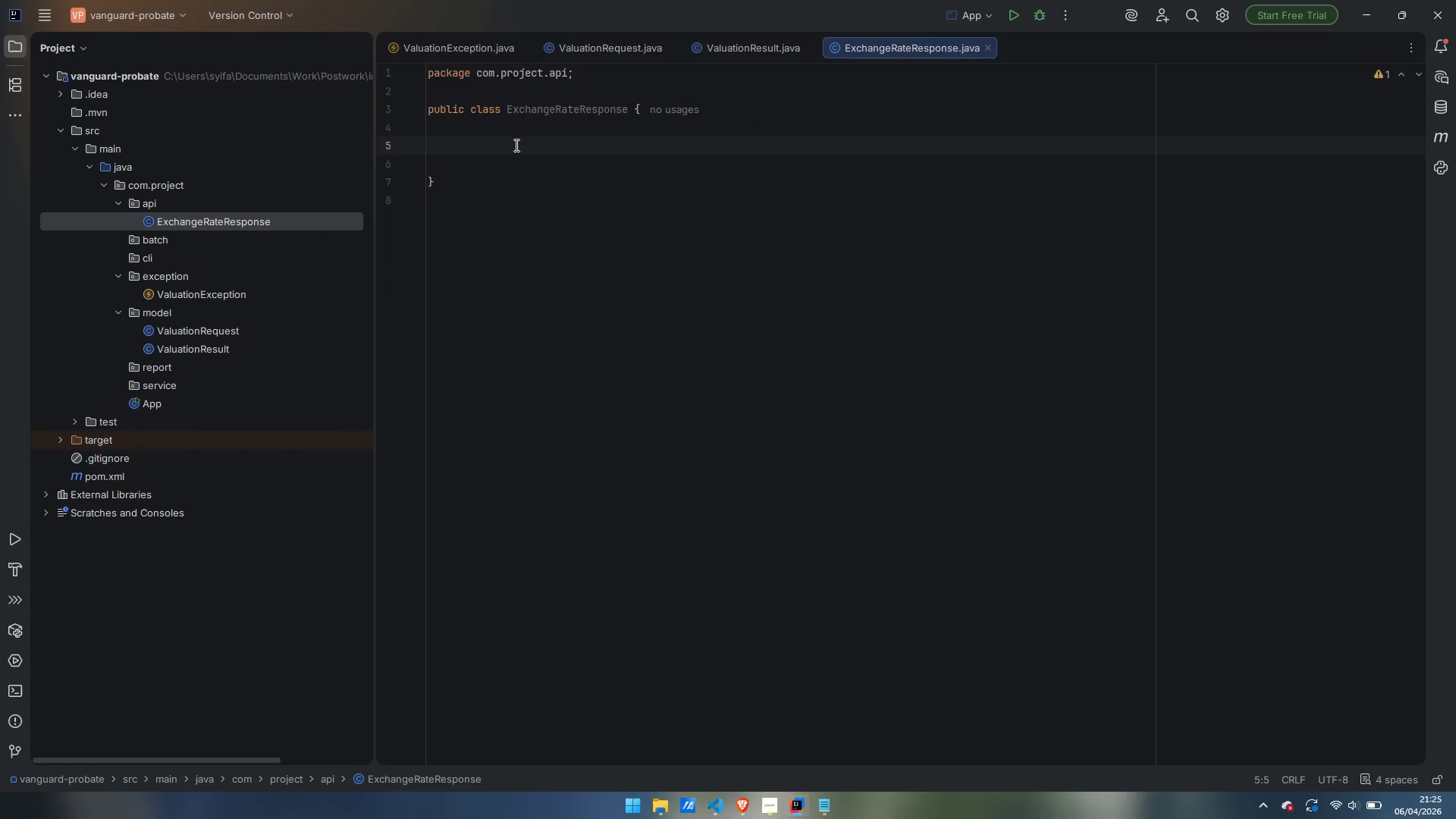 
wait(10.88)
 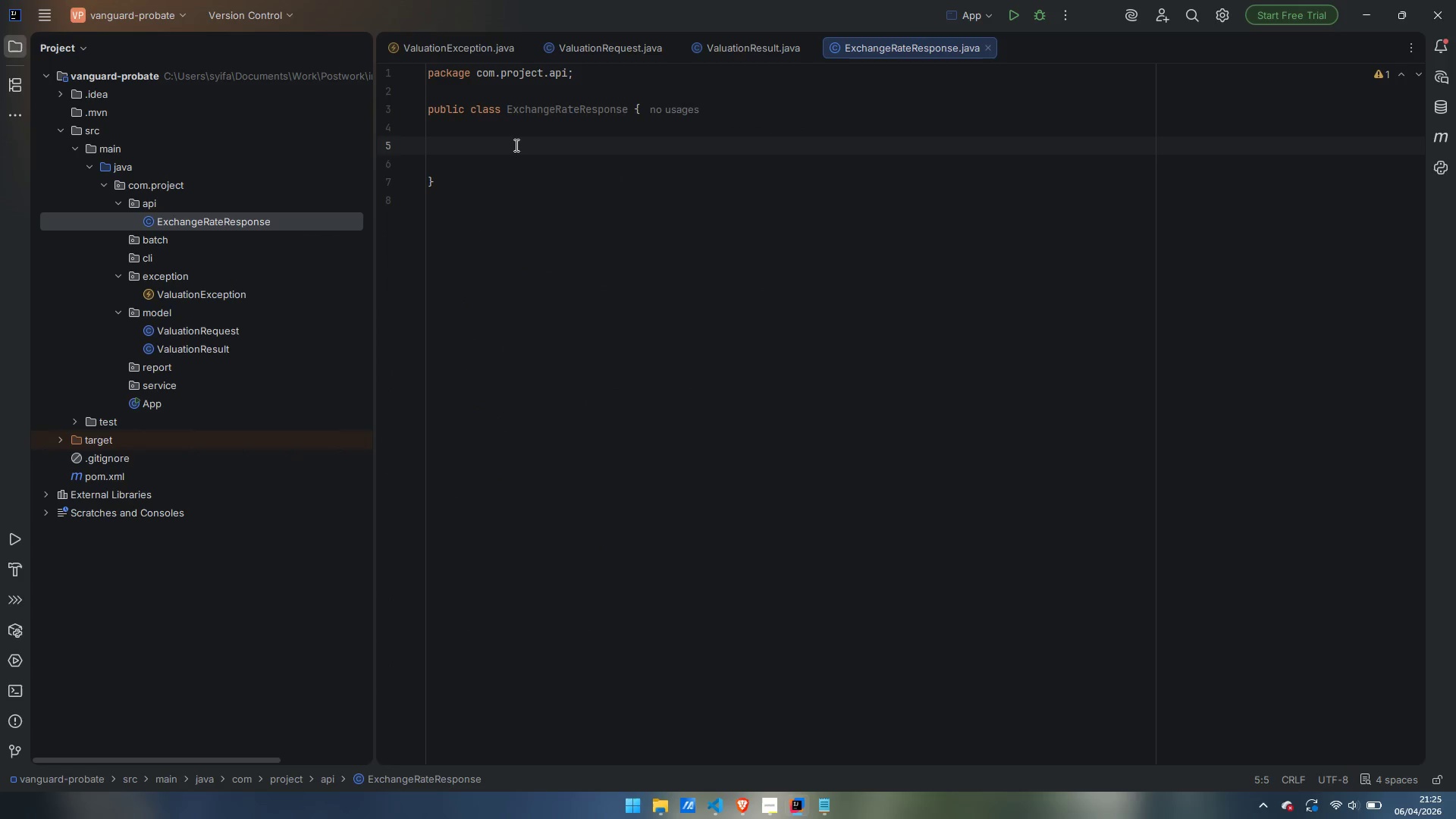 
type(public double amopunt)
key(Backspace)
key(Backspace)
key(Backspace)
key(Backspace)
type(unt;)
 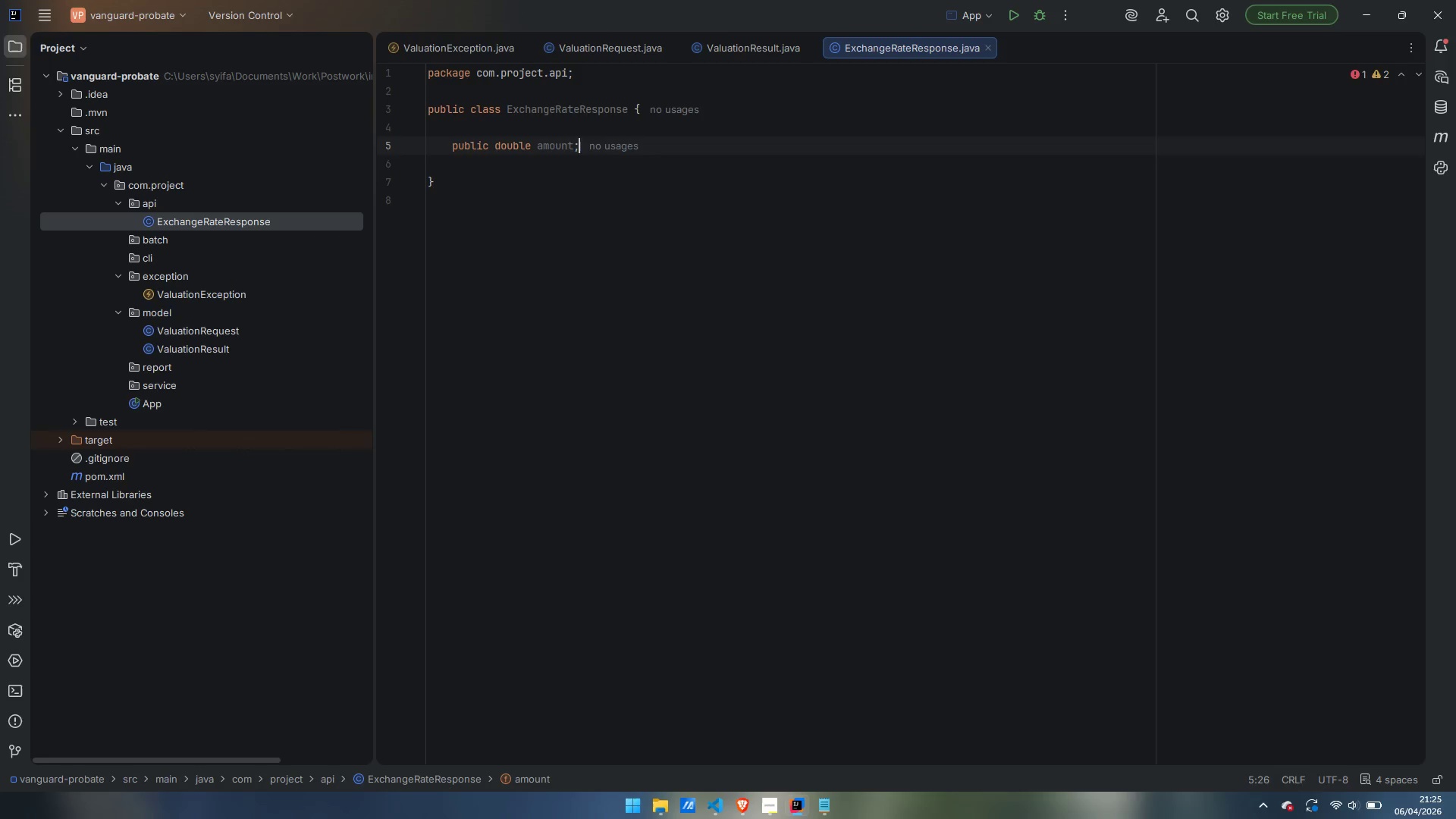 
key(Enter)
 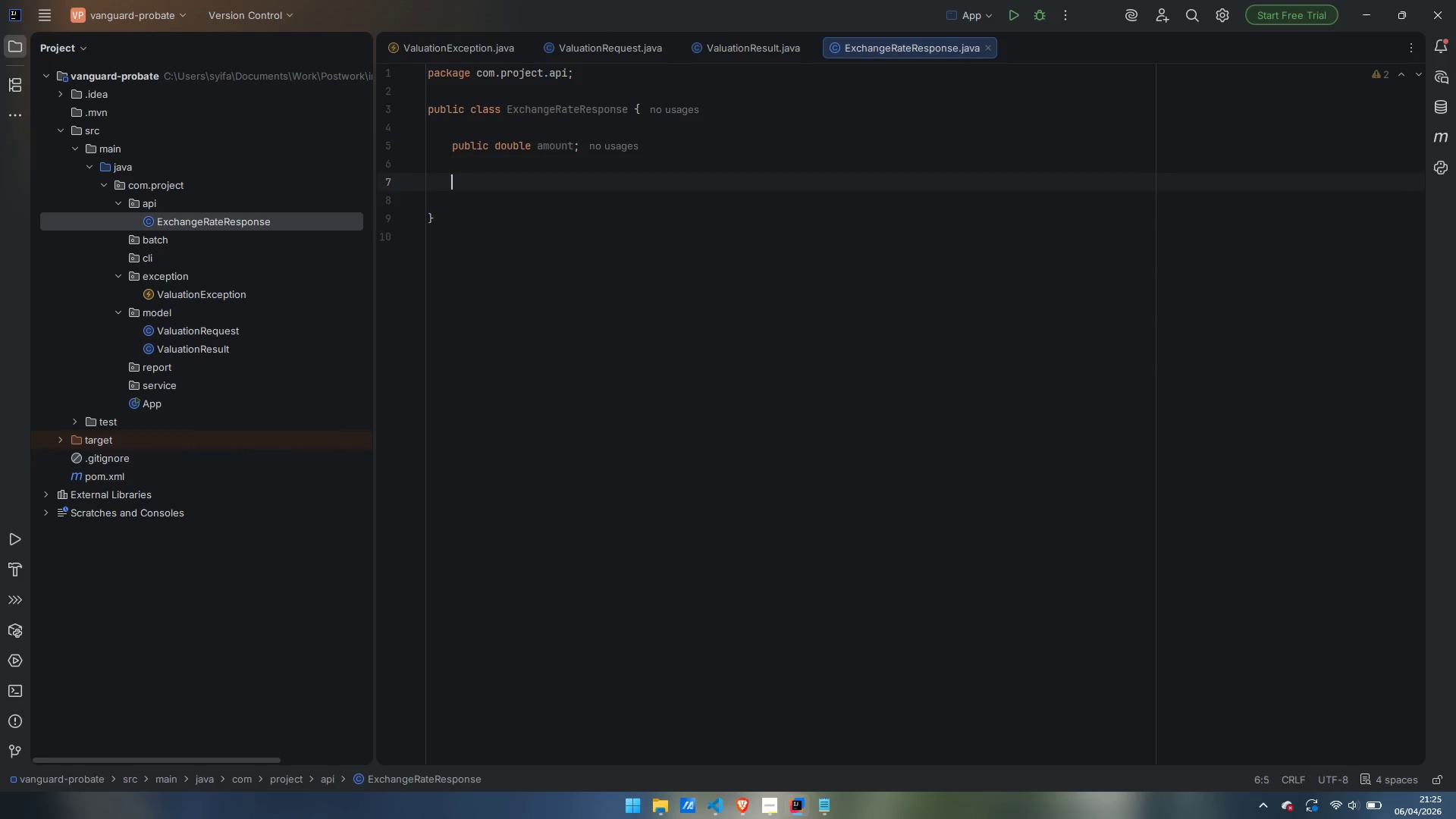 
key(Enter)
 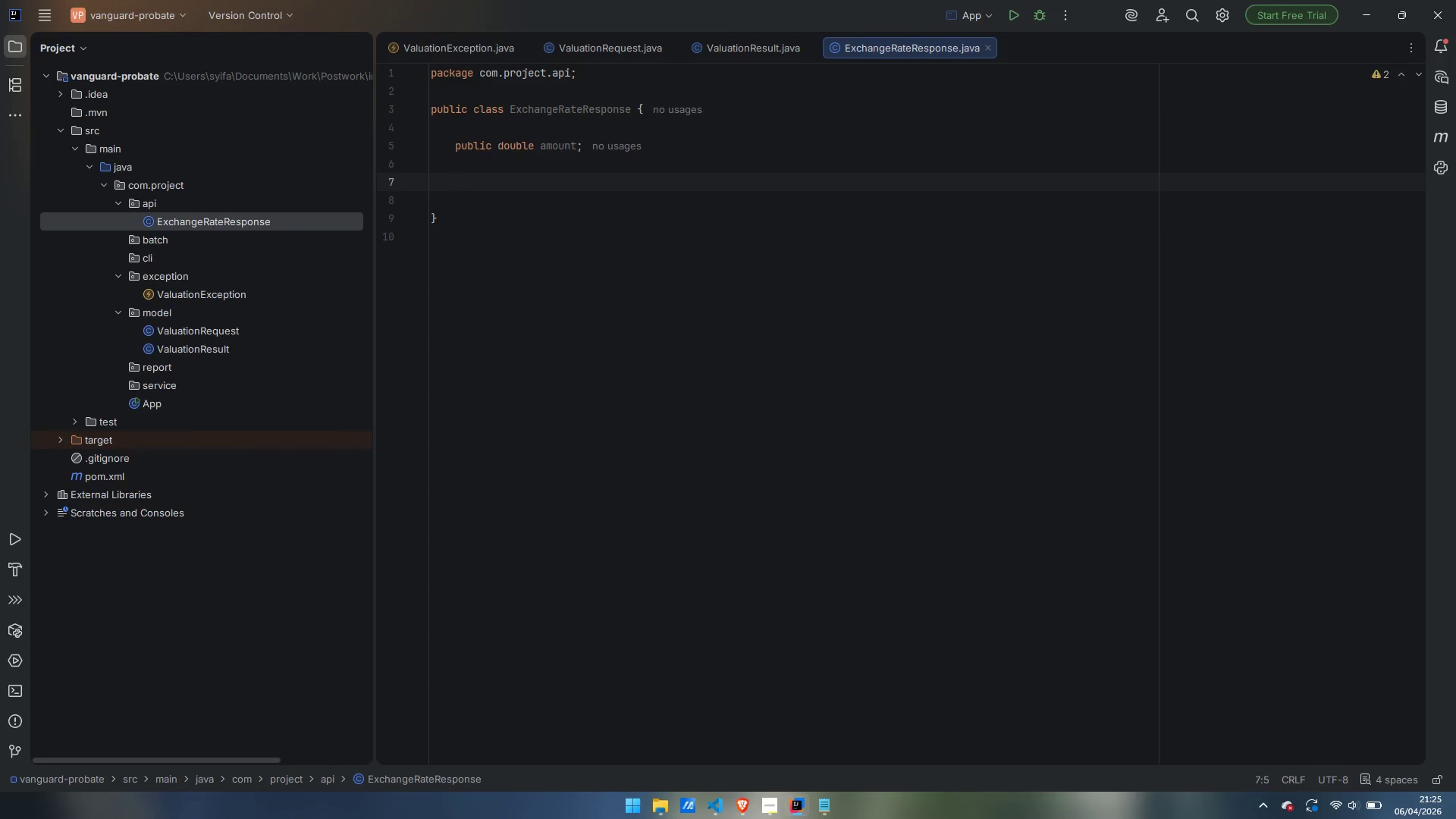 
type(public String base;)
 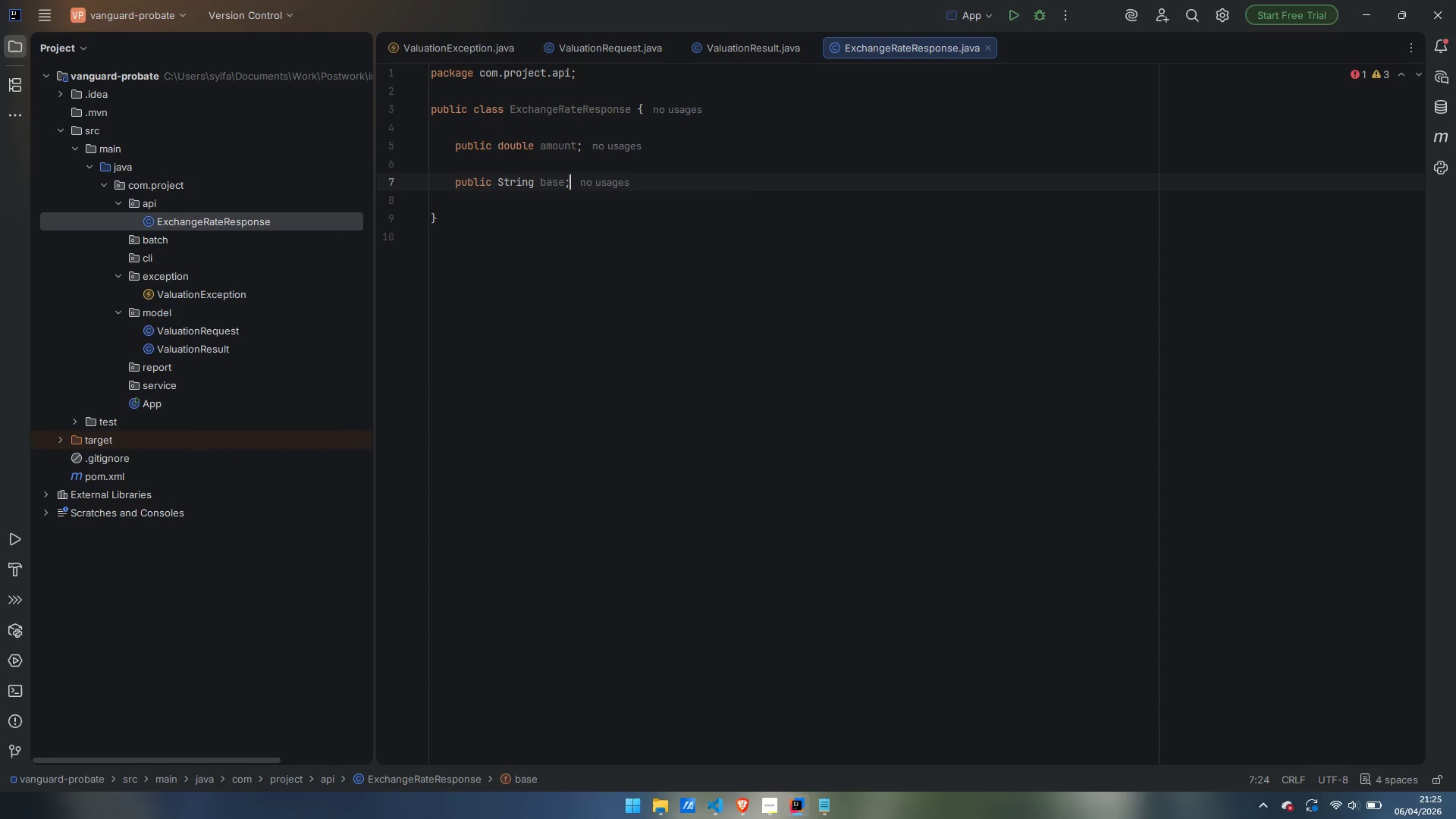 
key(Enter)
 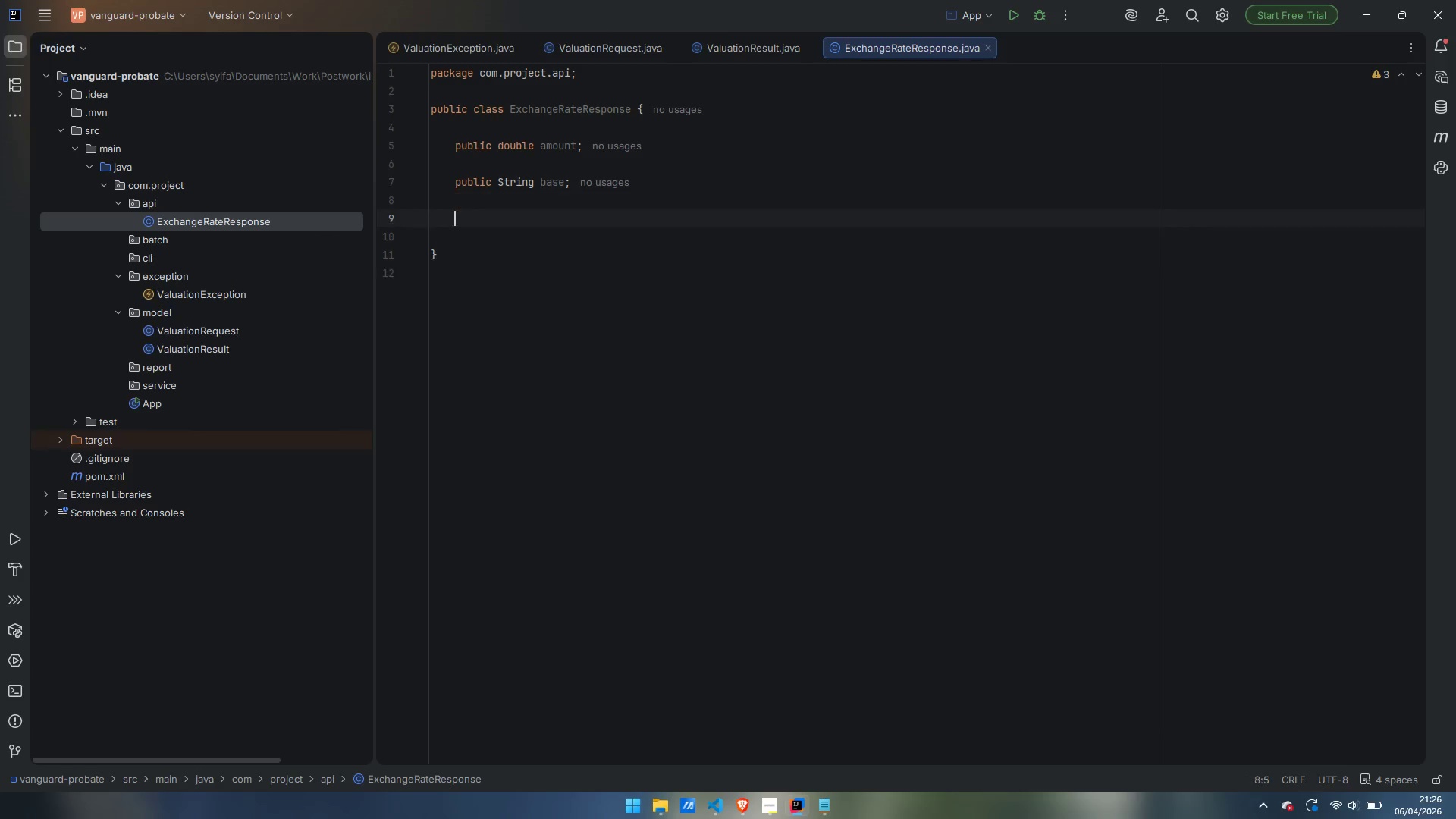 
key(Enter)
 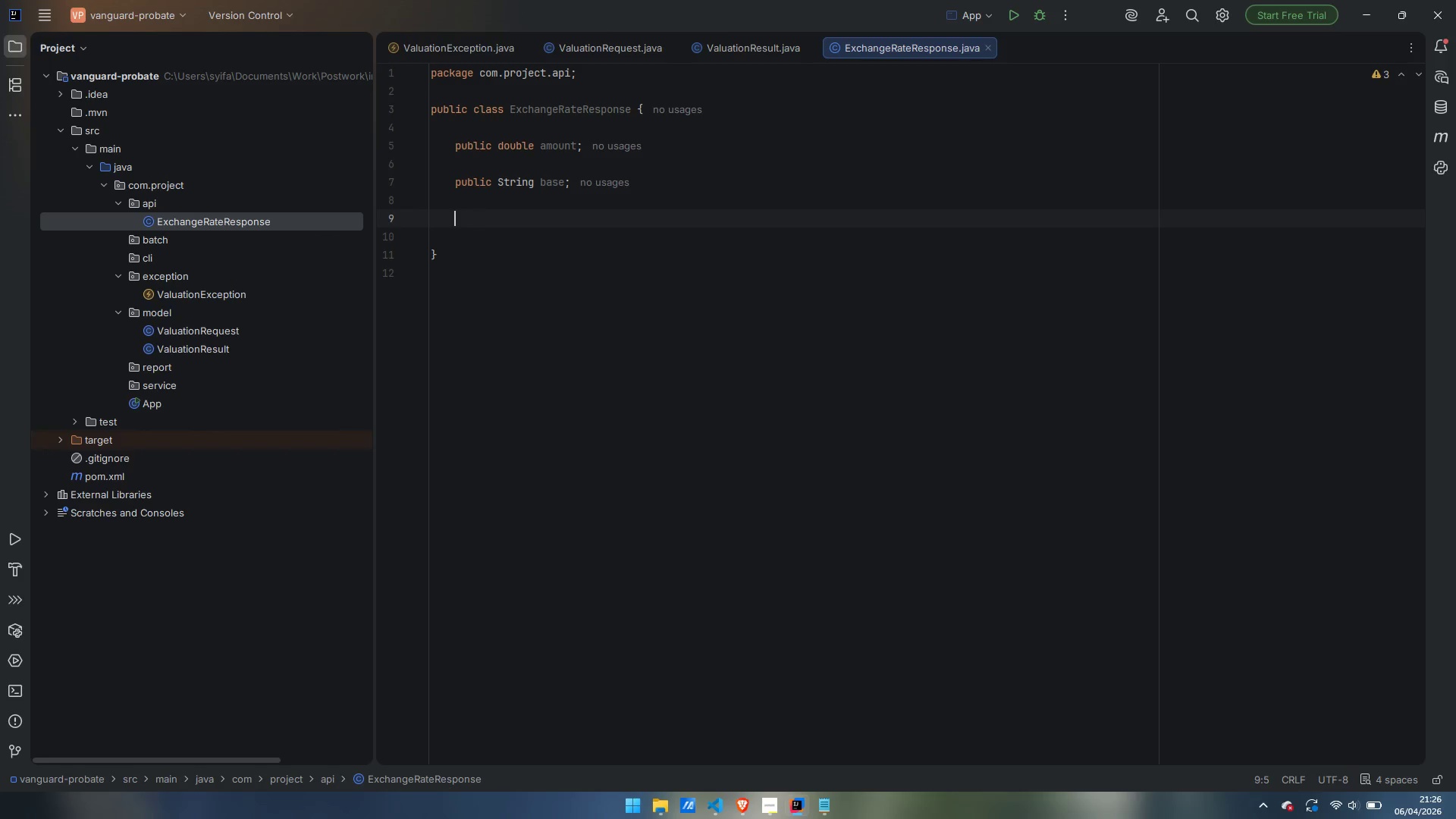 
wait(6.05)
 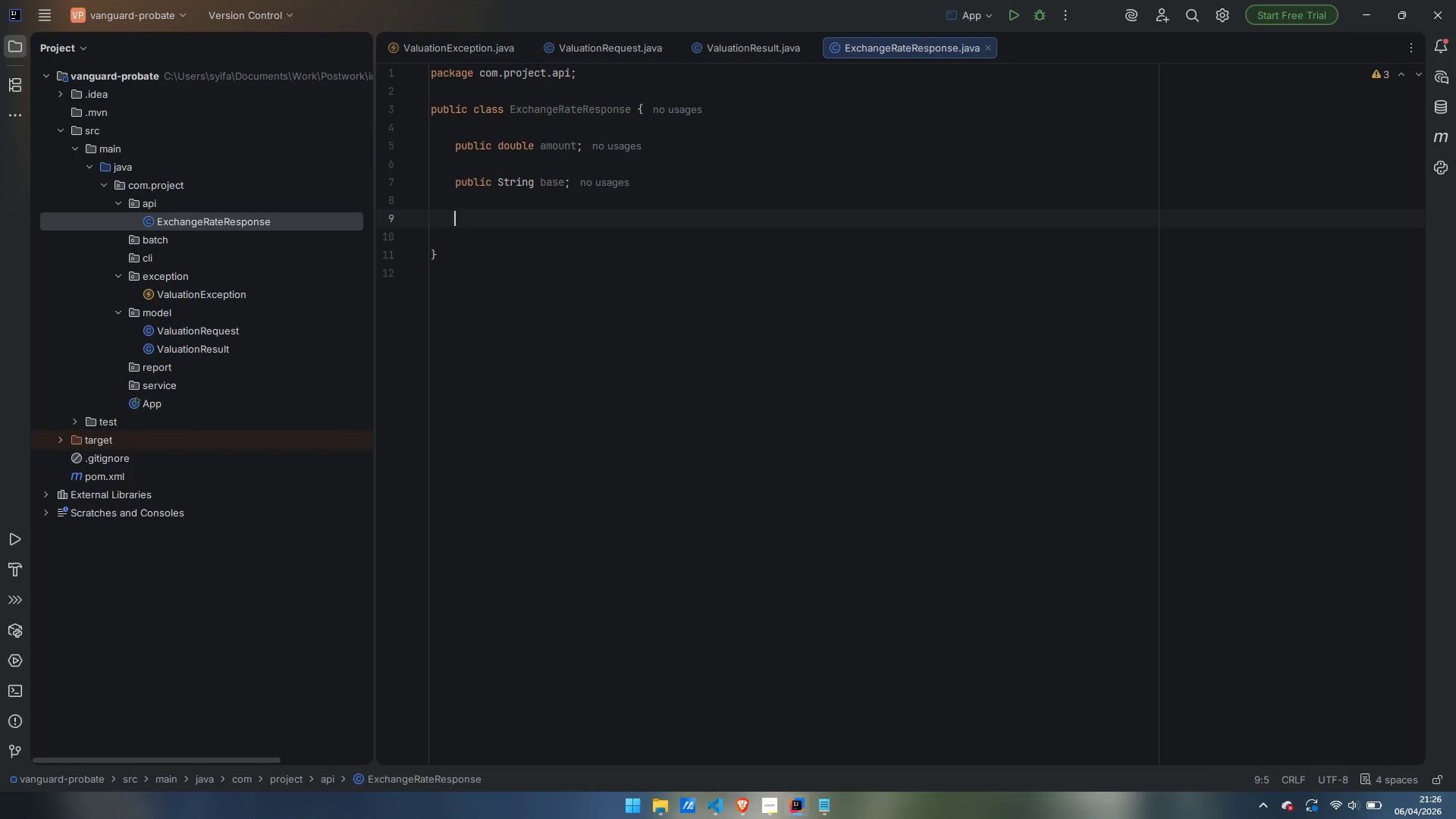 
type(public String date;)
 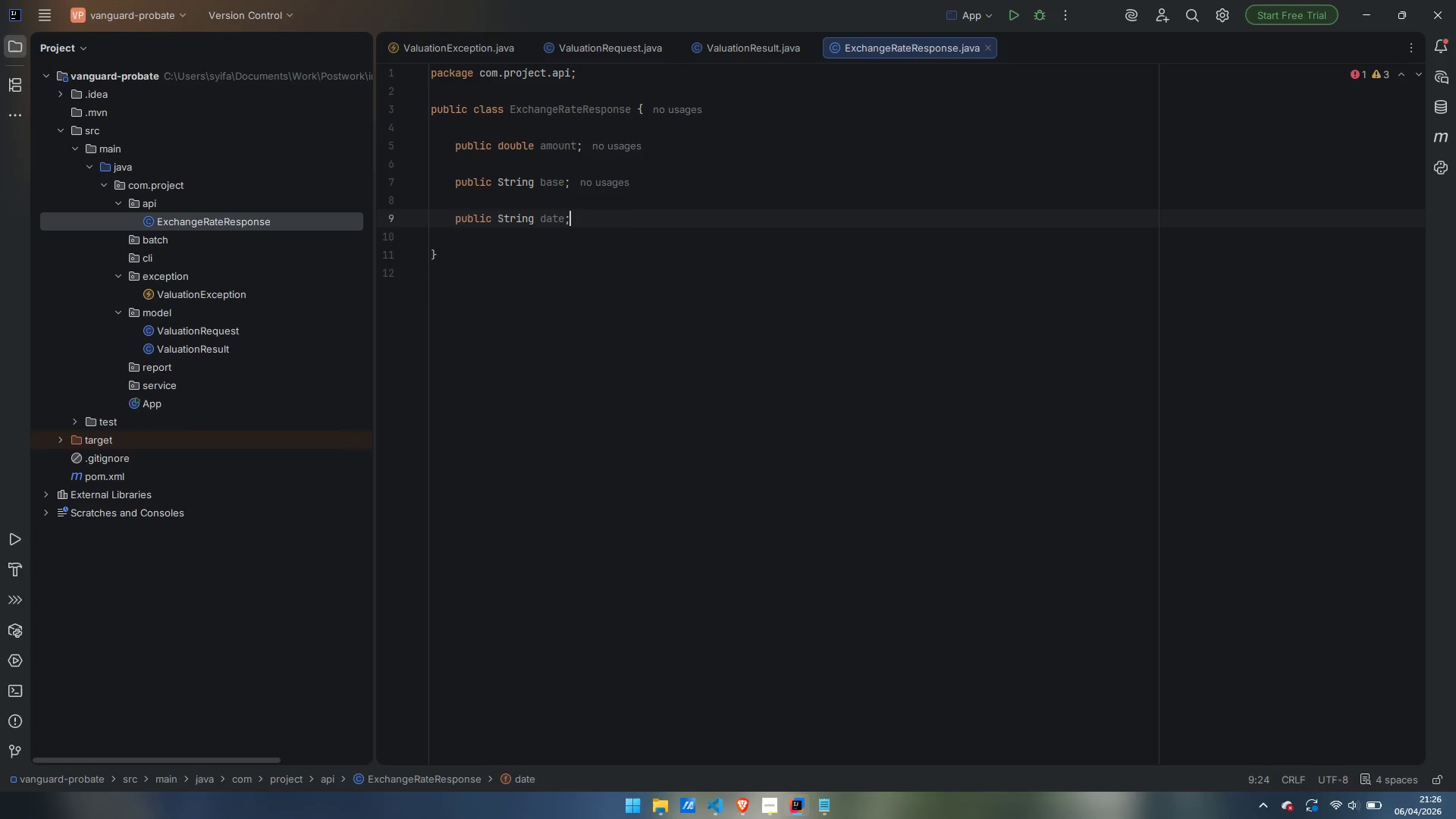 
key(Enter)
 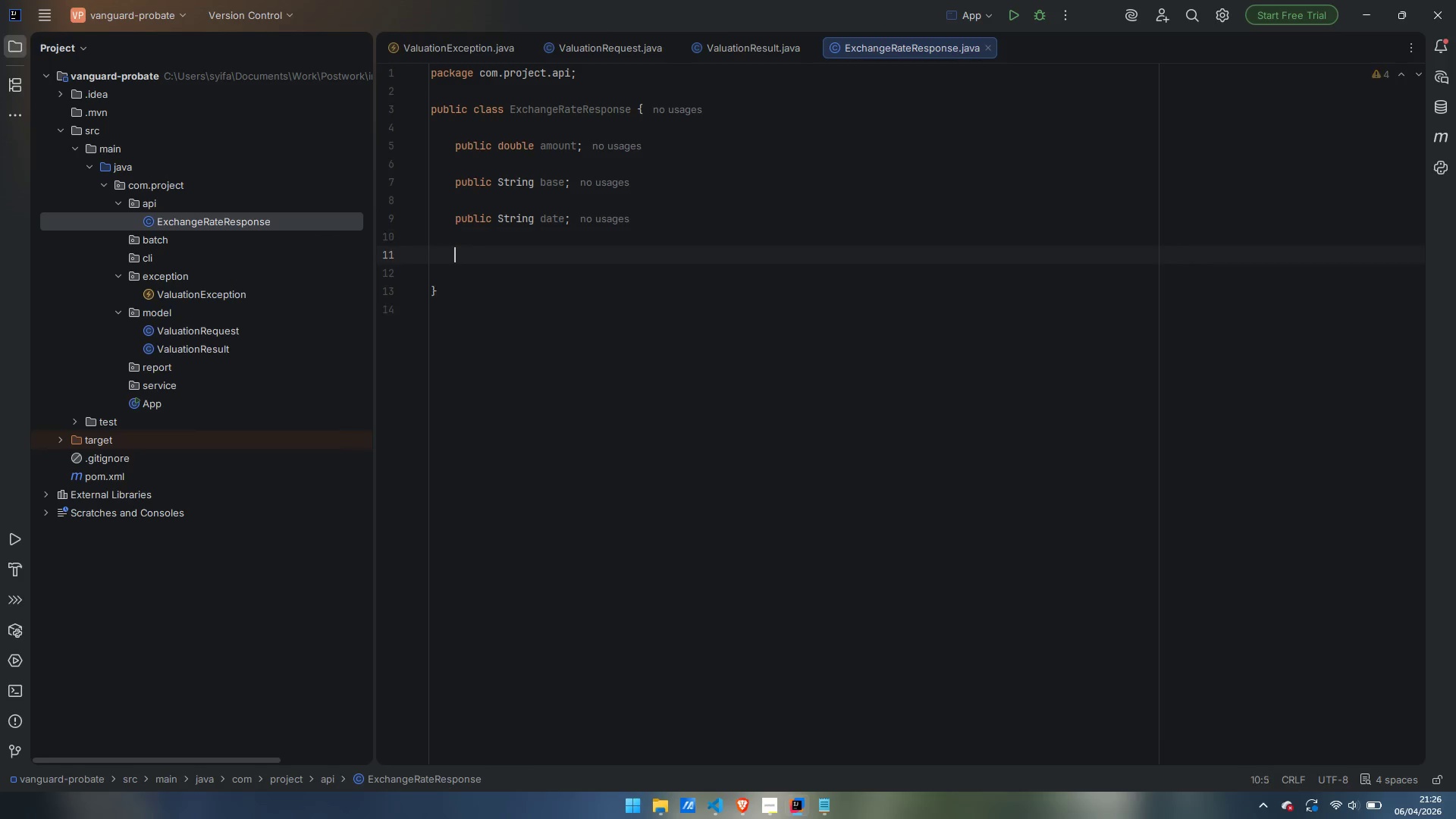 
key(Enter)
 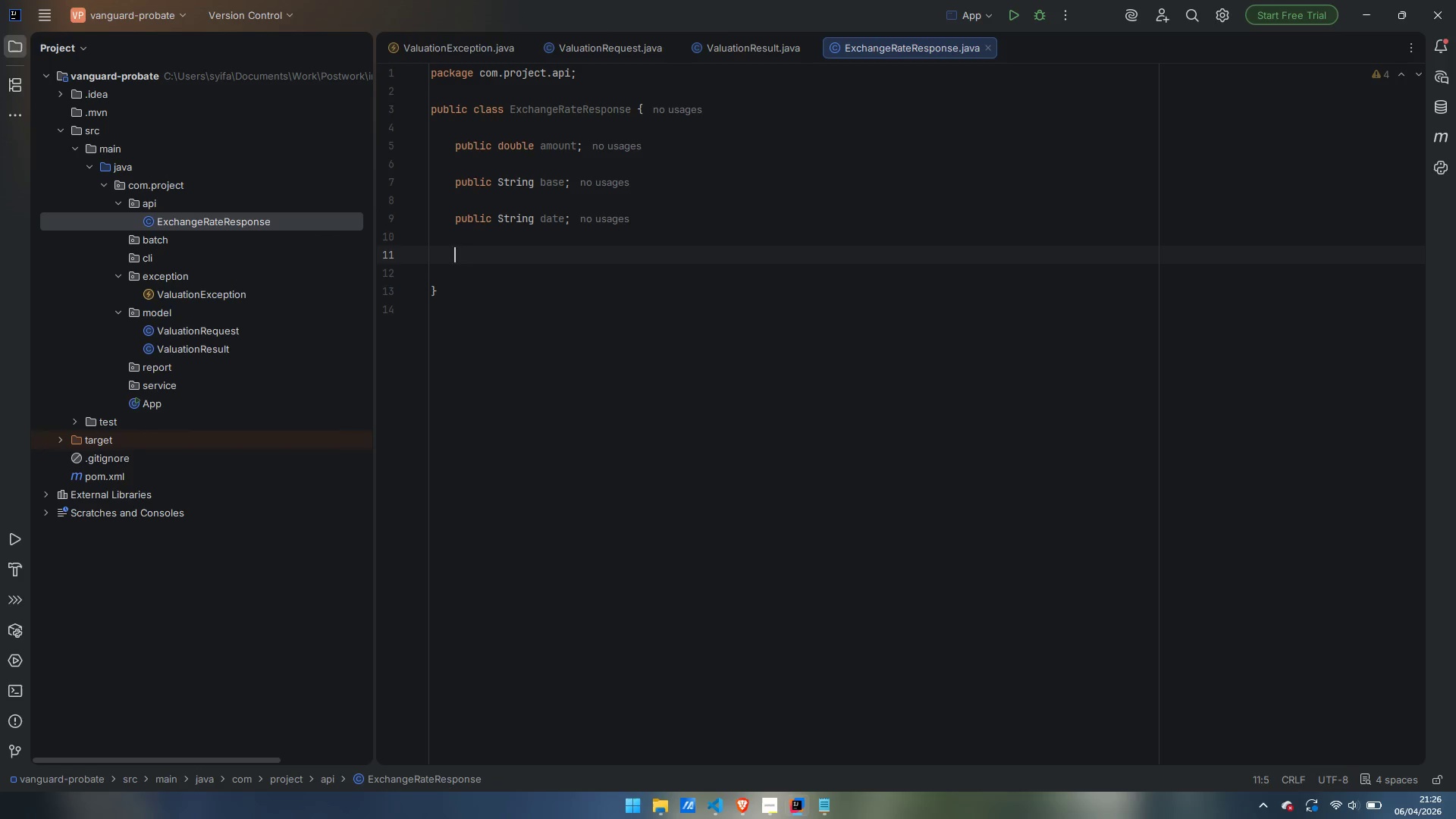 
type(po)
 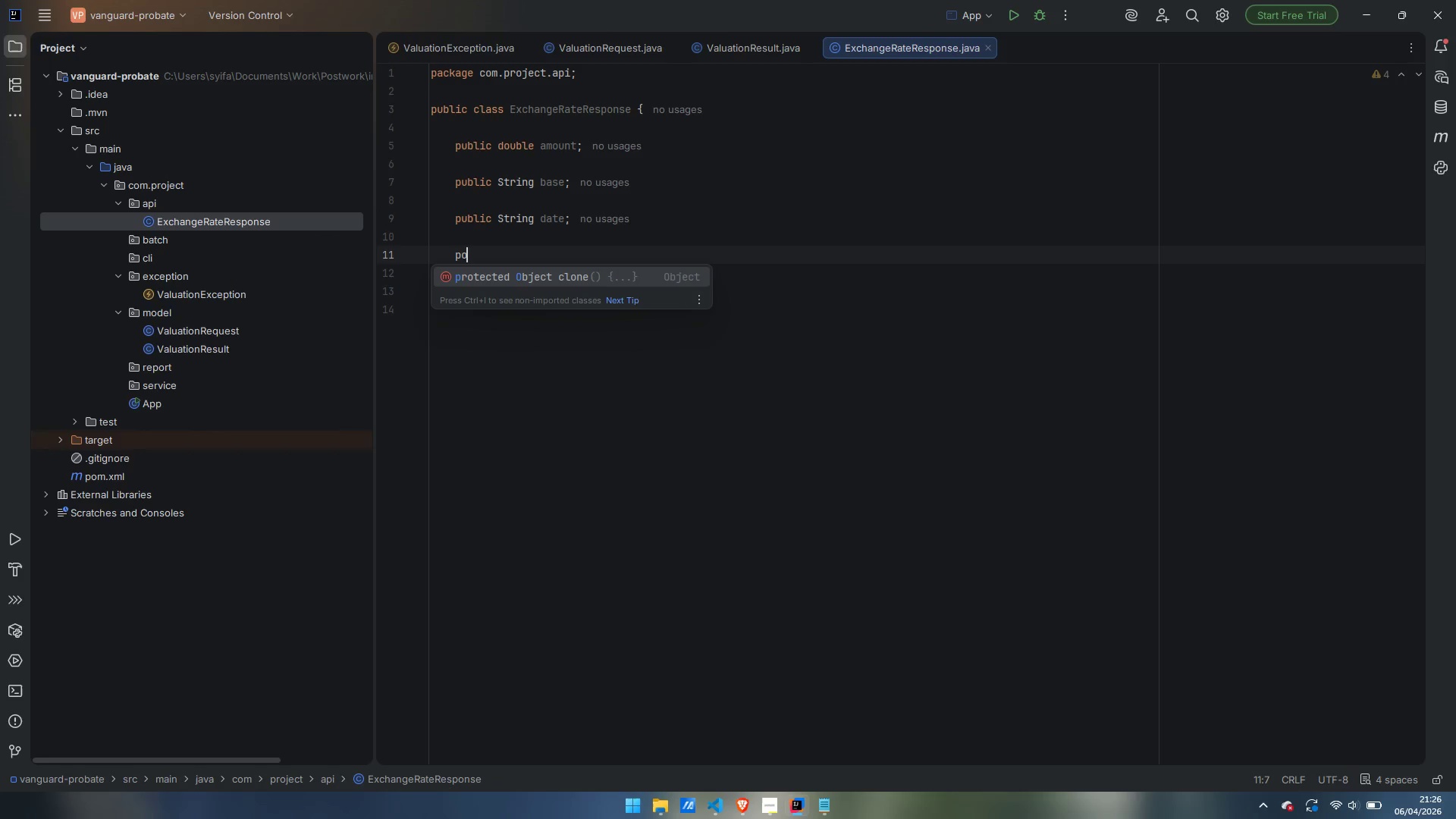 
key(Control+ControlLeft)
 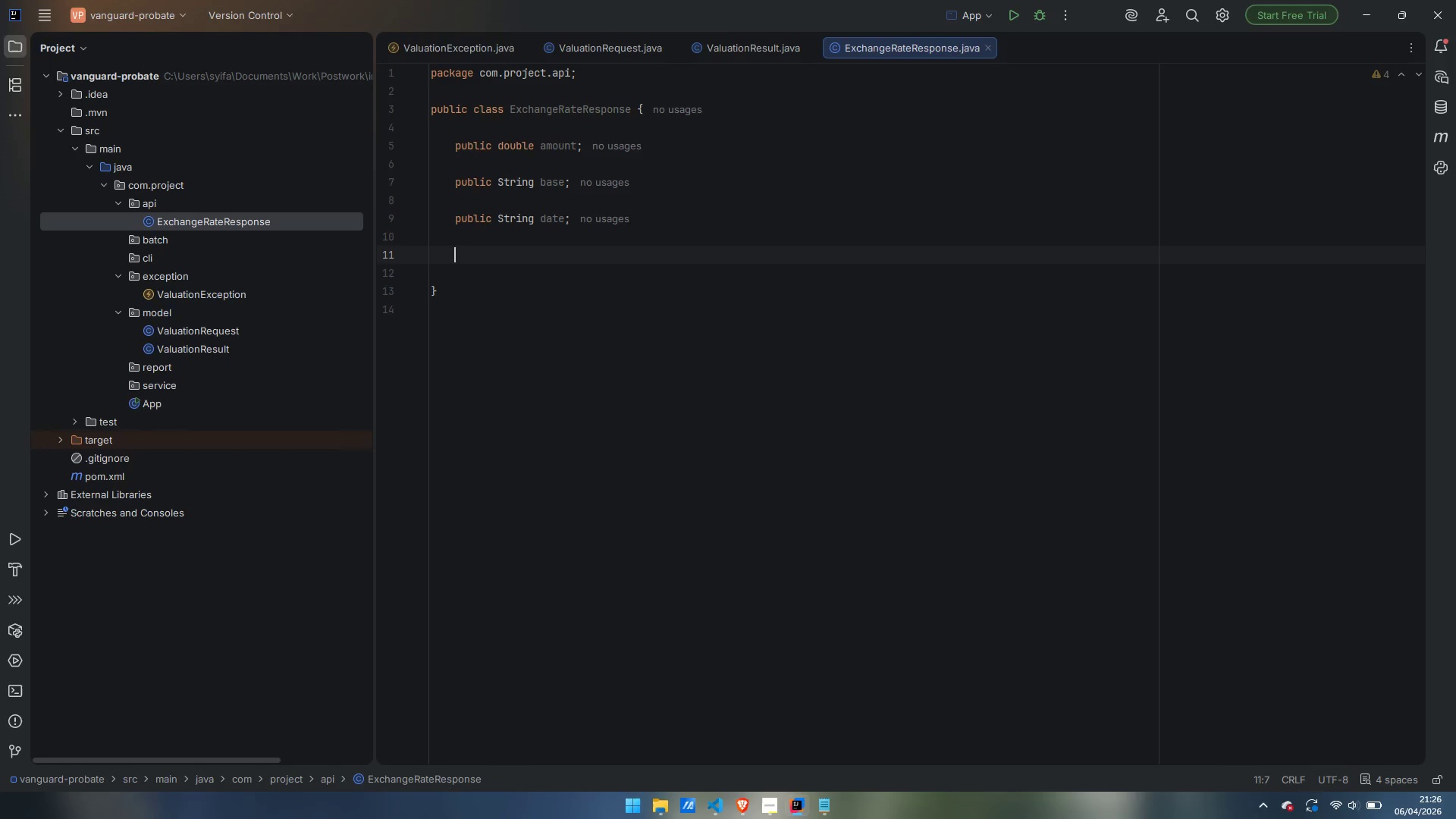 
key(Control+Backspace)
 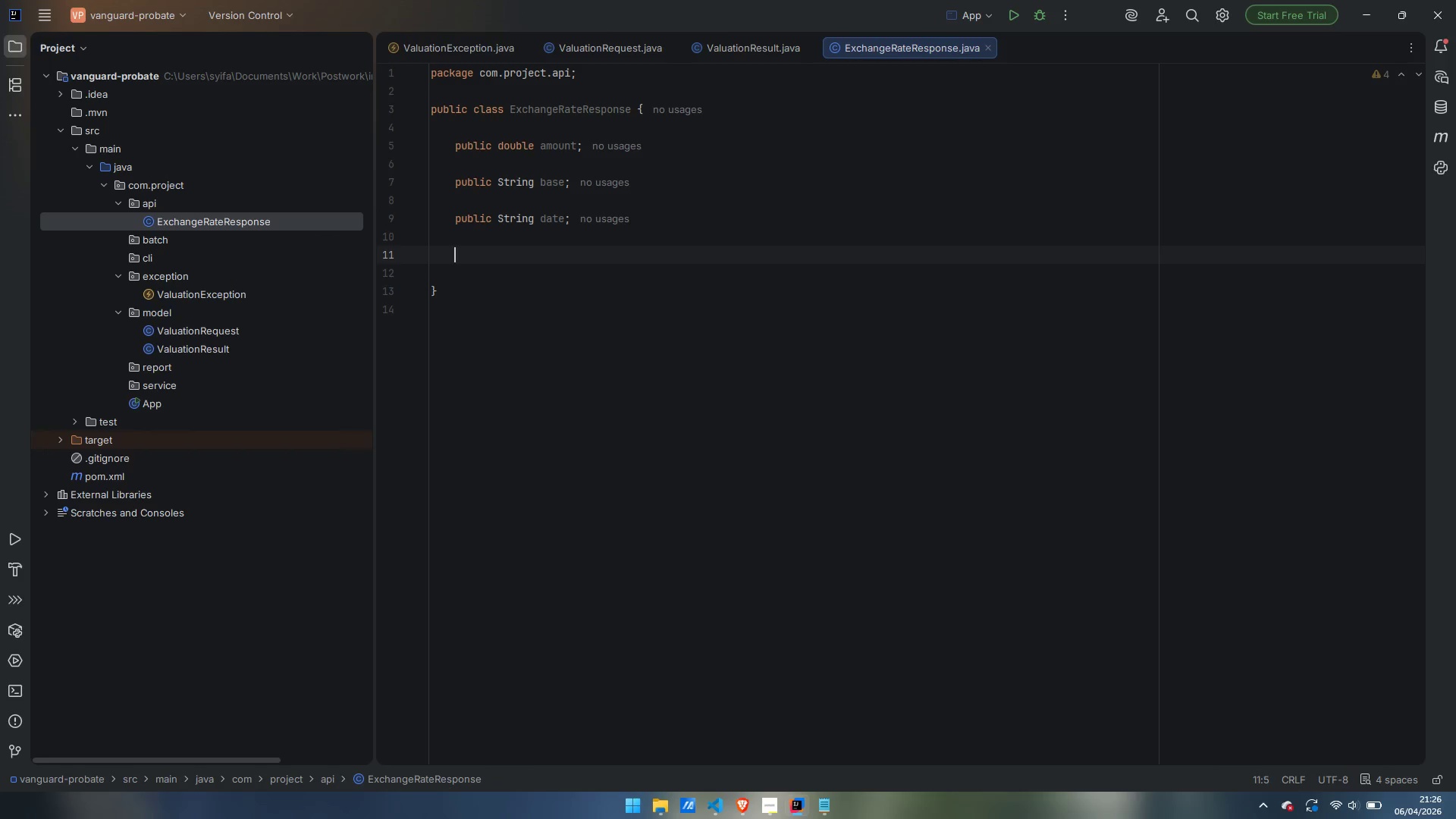 
type(public Map)
 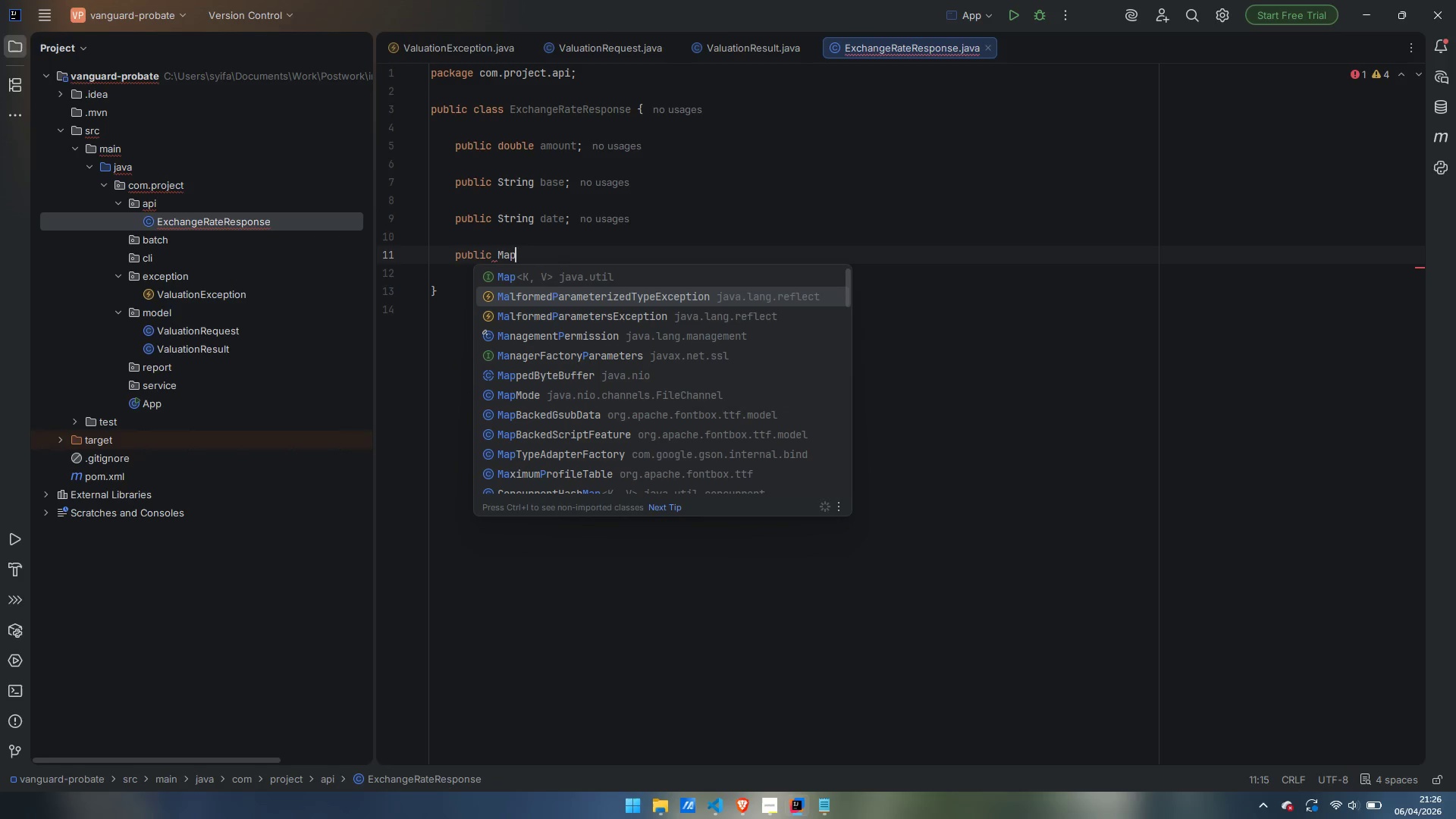 
 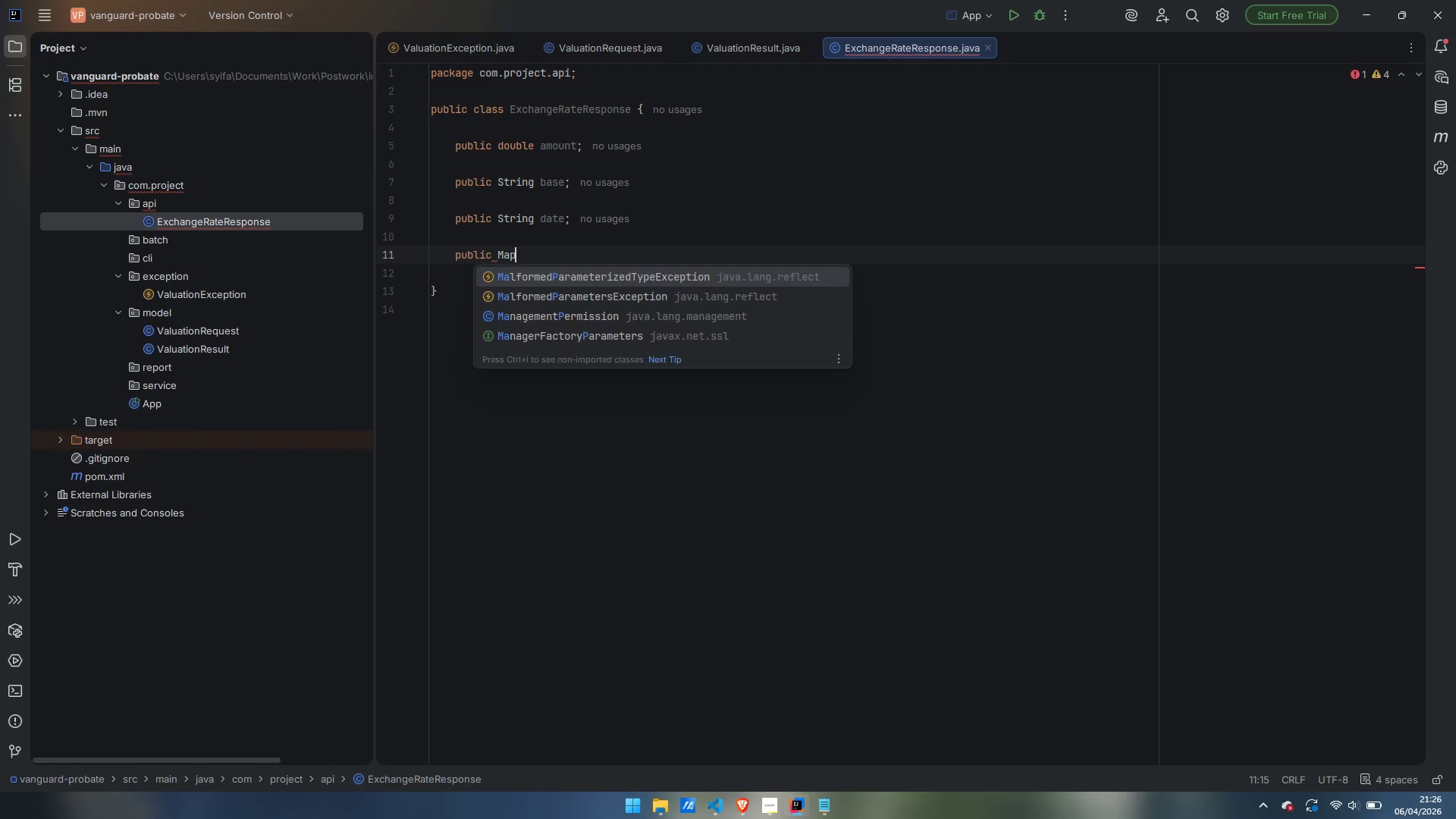 
hold_key(key=ShiftLeft, duration=0.48)
 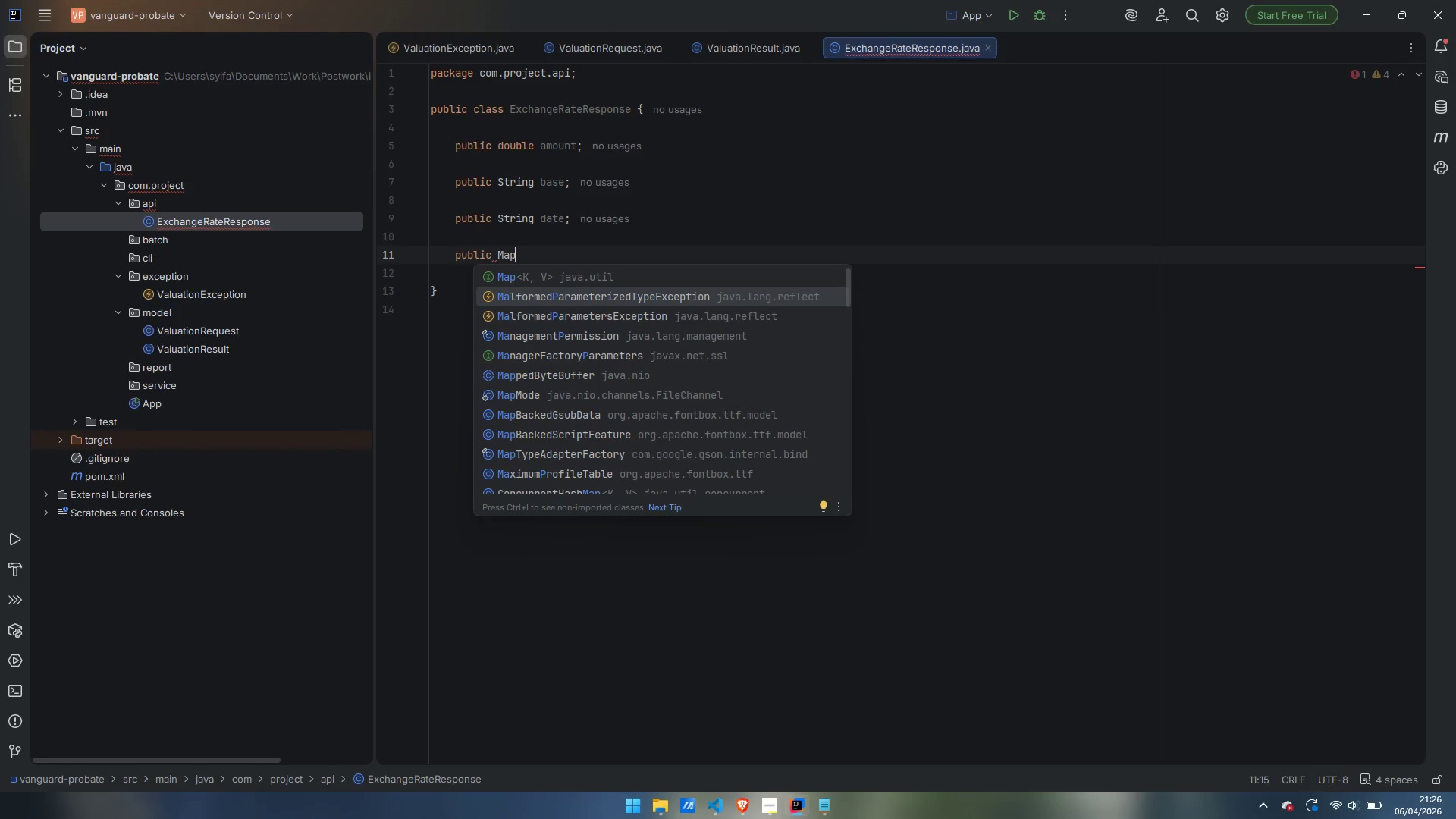 
key(ArrowUp)
 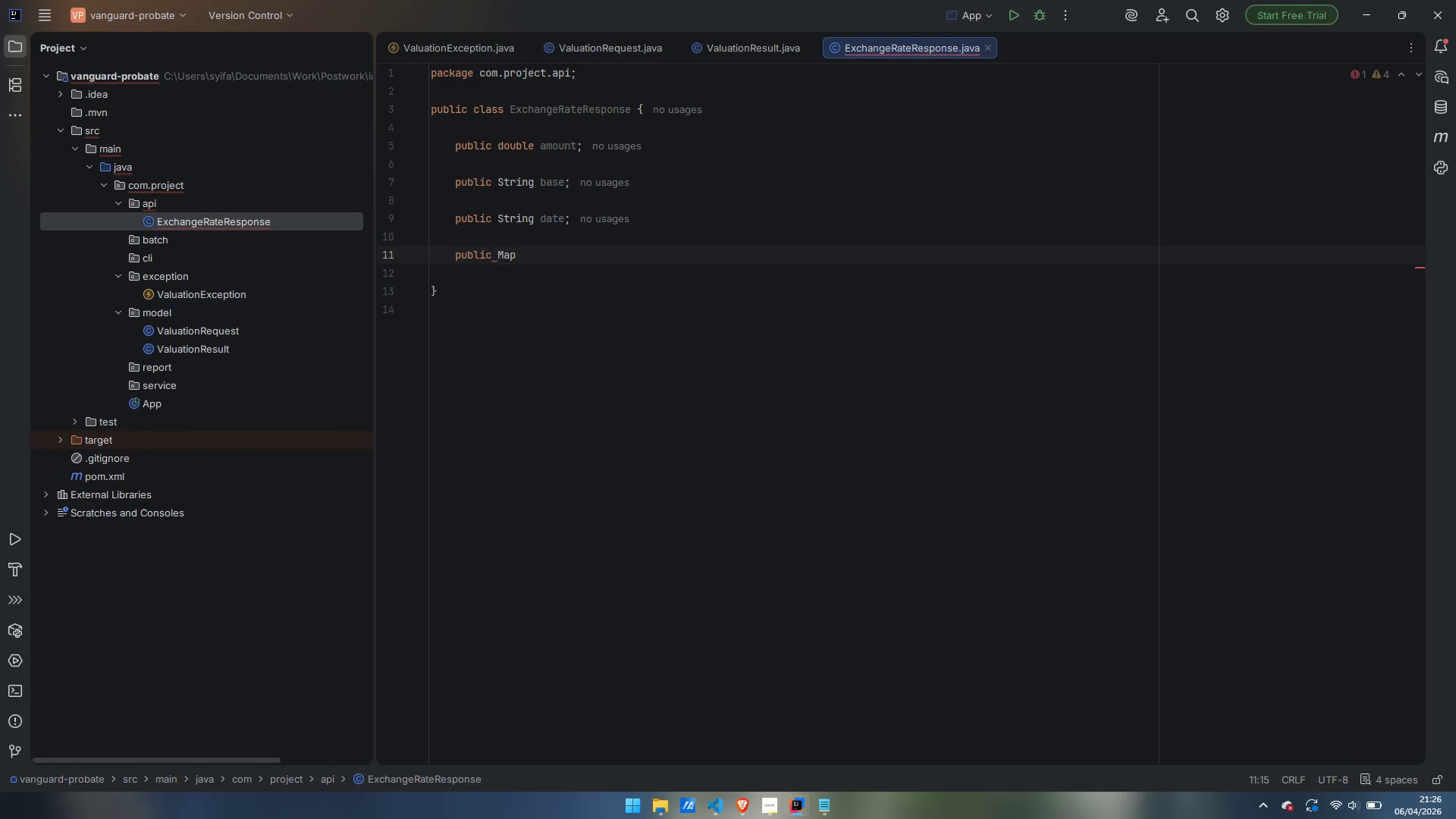 
key(Enter)
 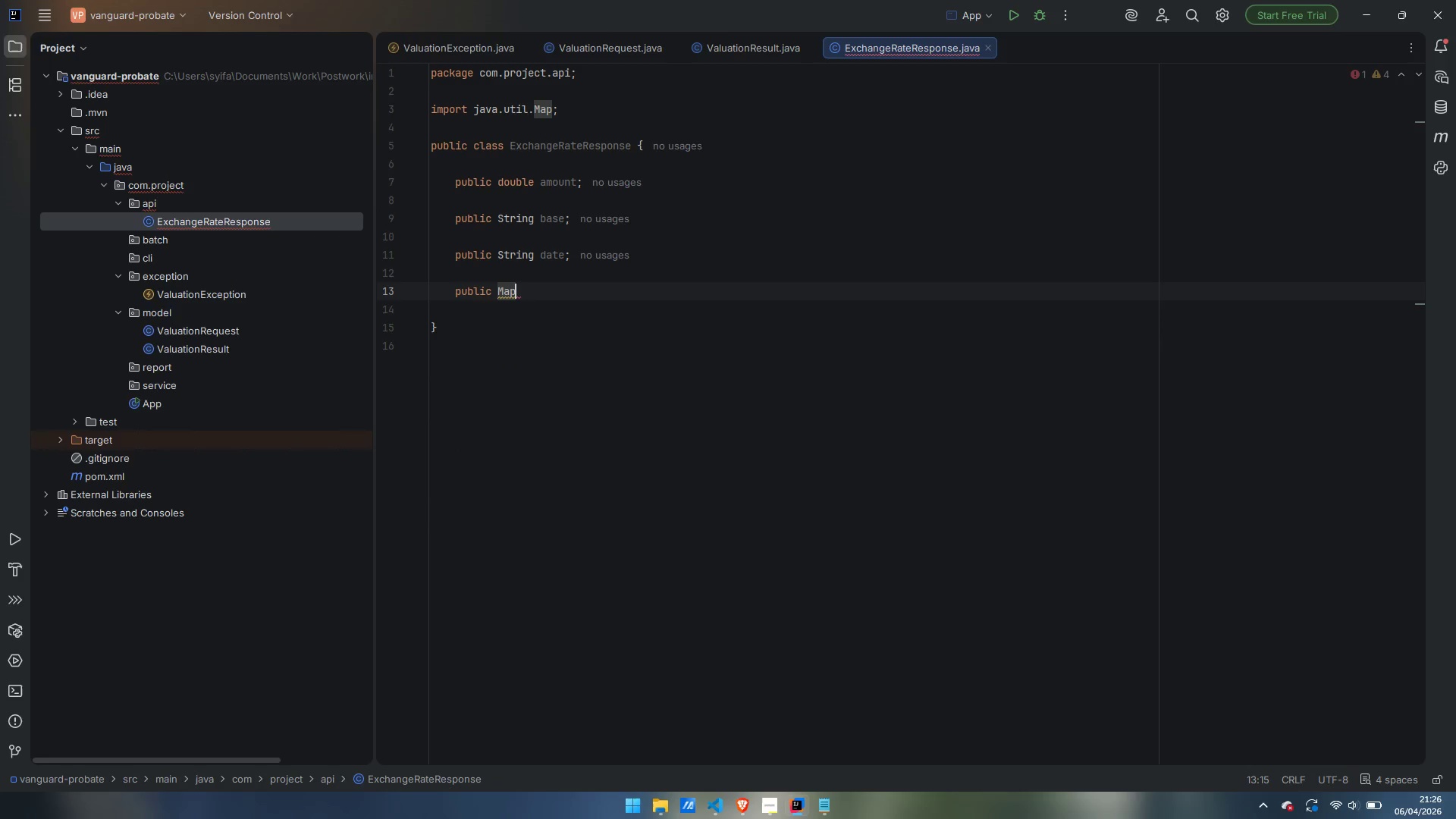 
type(<String, Doubn)
key(Backspace)
type(le)
 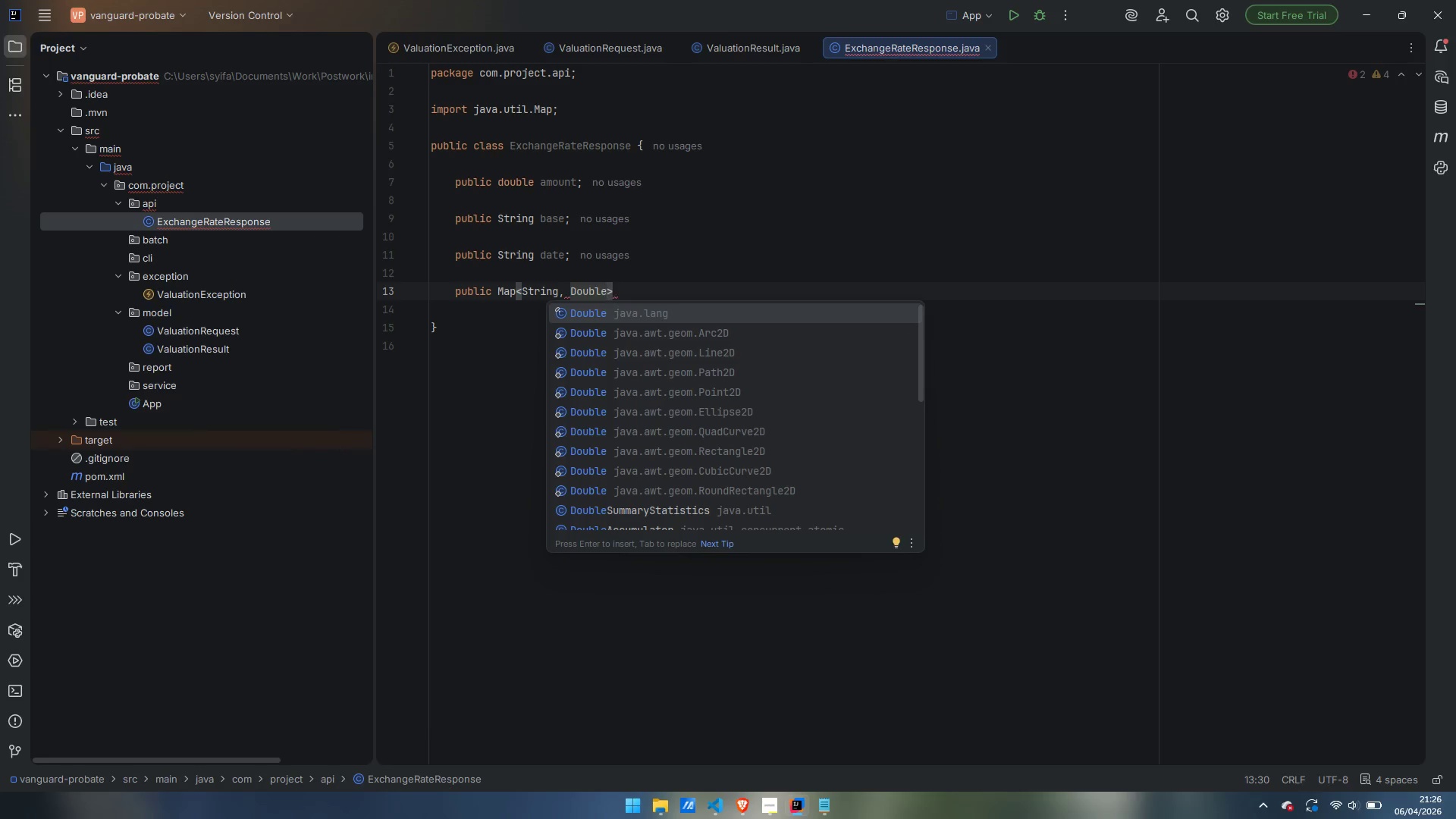 
key(ArrowRight)
 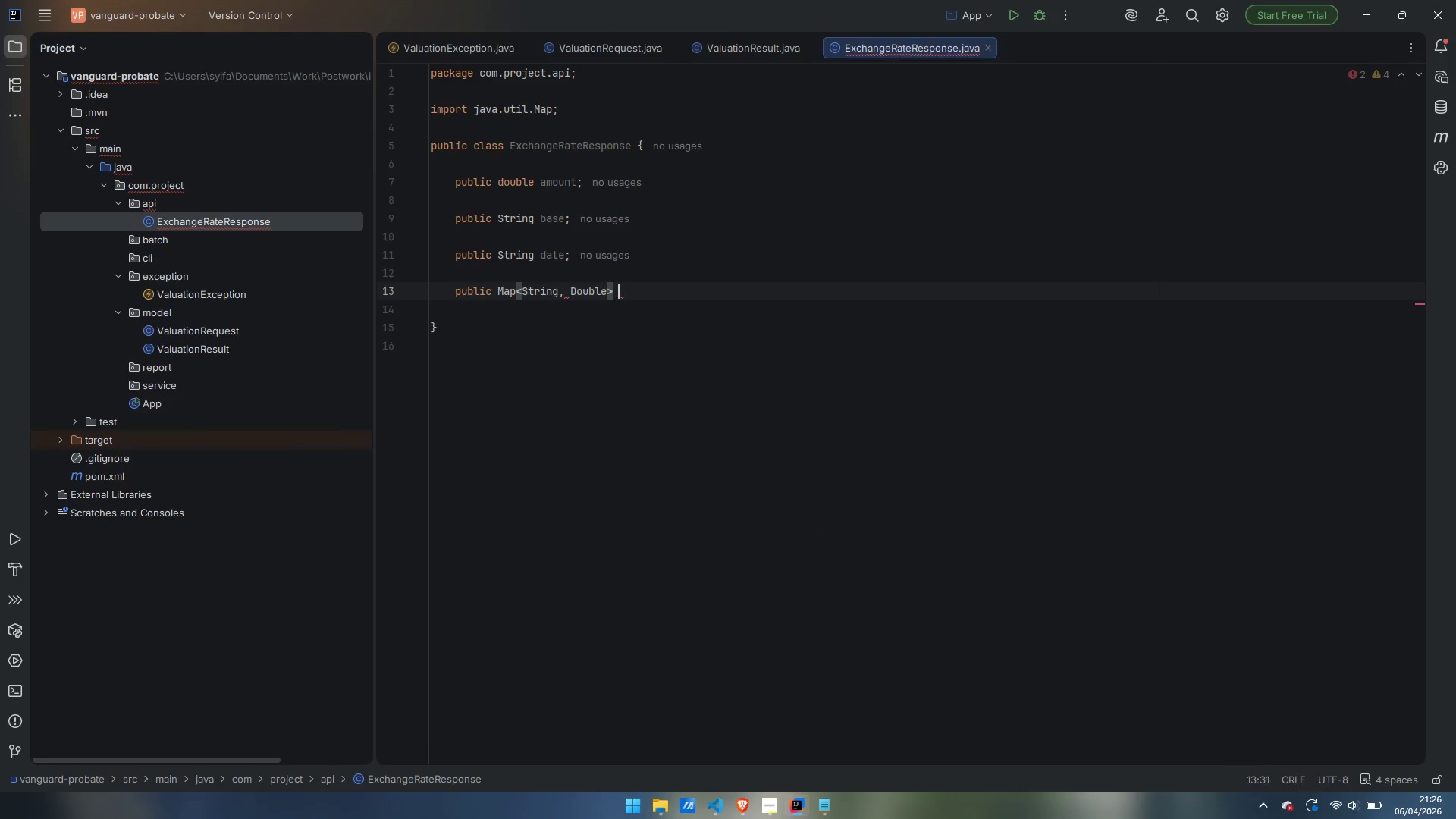 
type( rates;)
 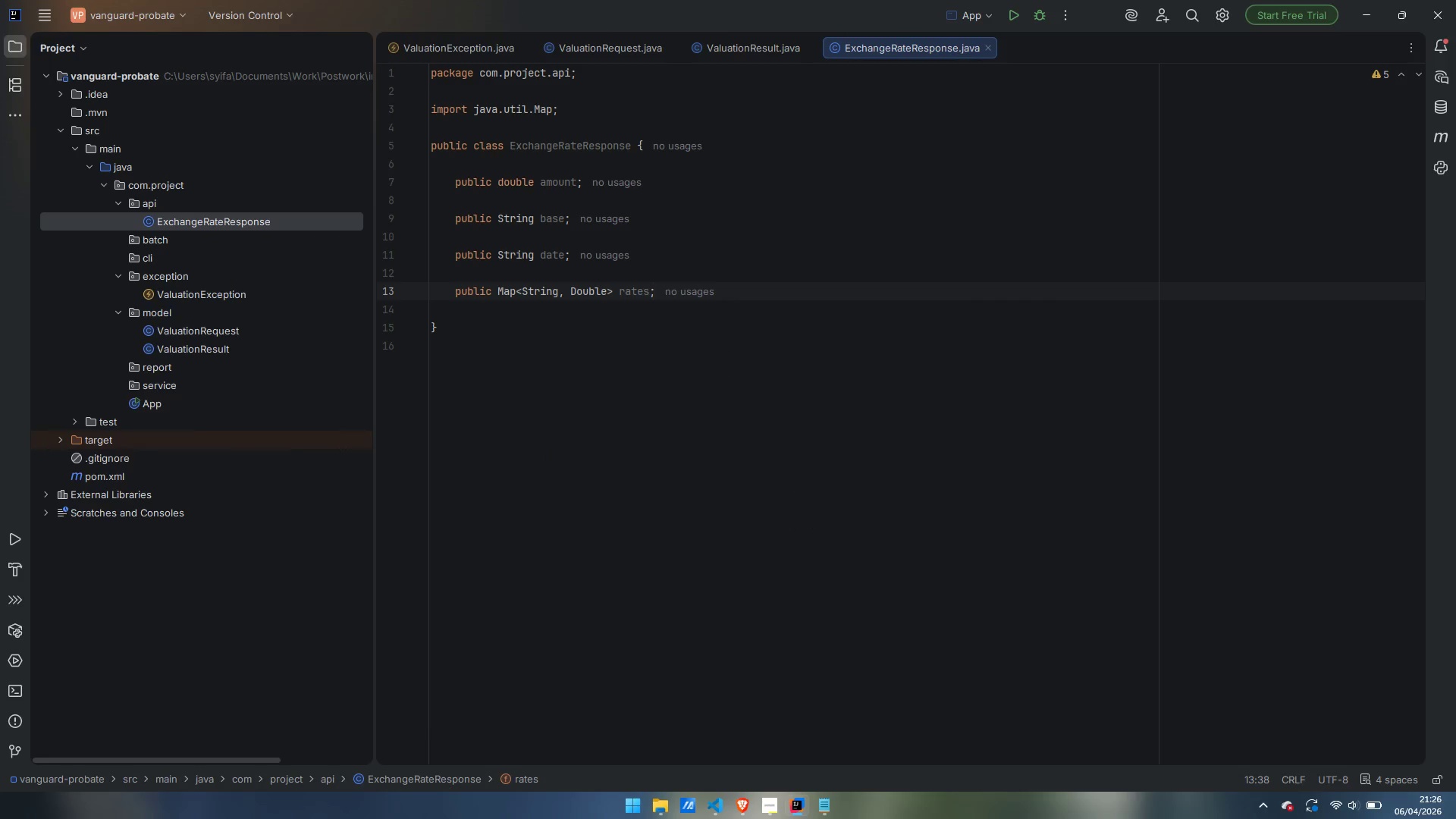 
key(Enter)
 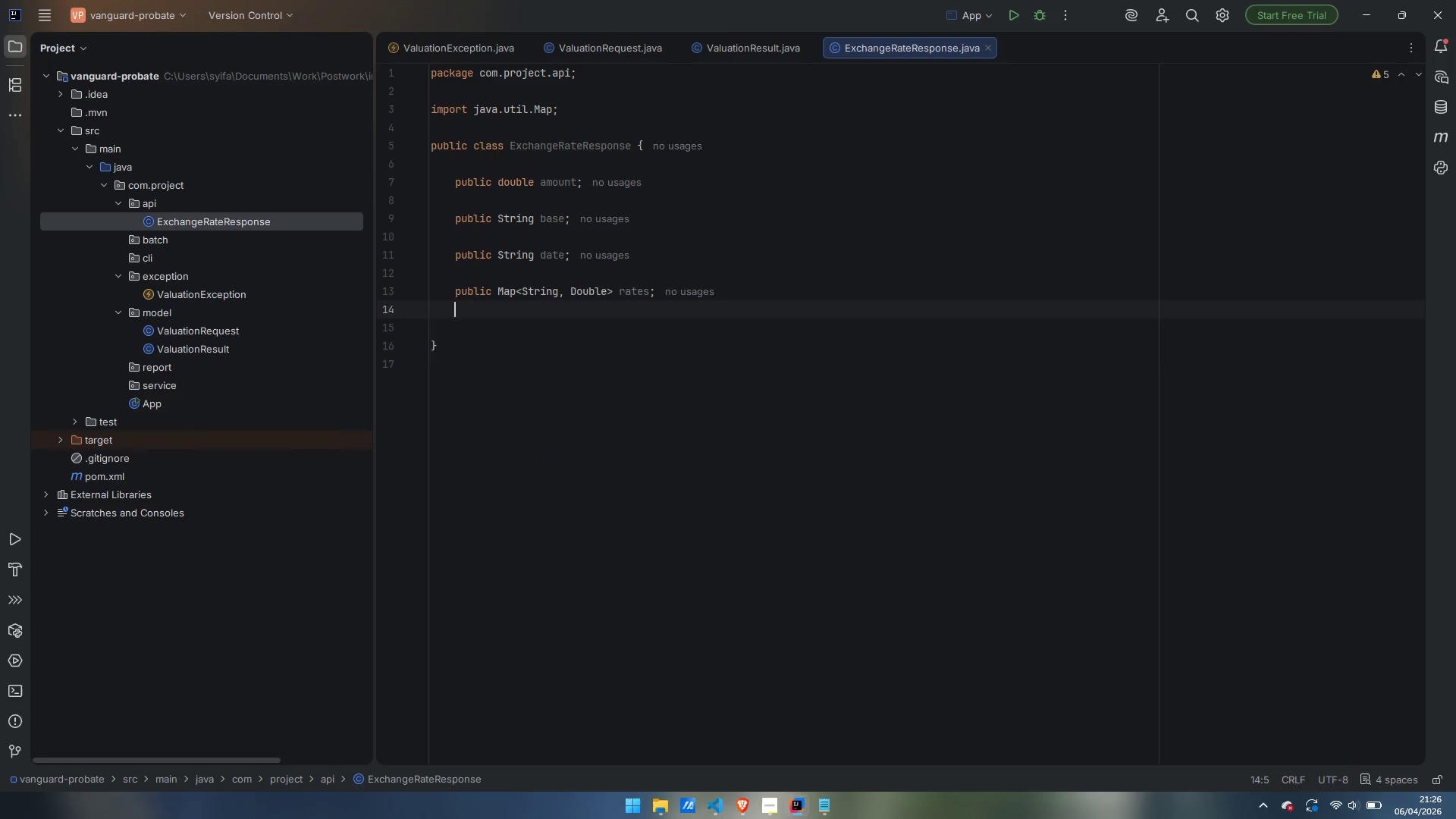 
key(Enter)
 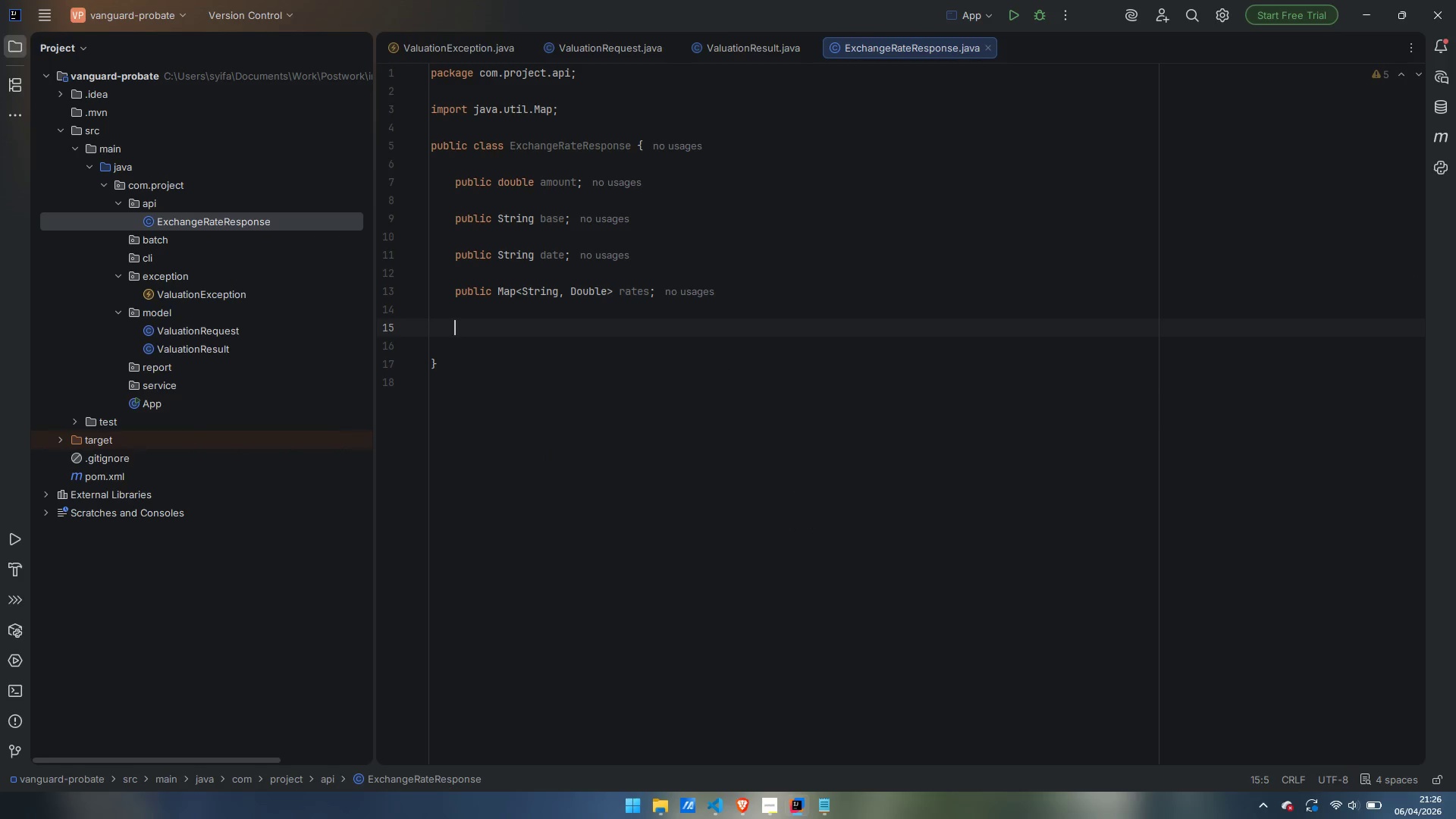 
type(public String messge)
key(Backspace)
key(Backspace)
type(age;)
 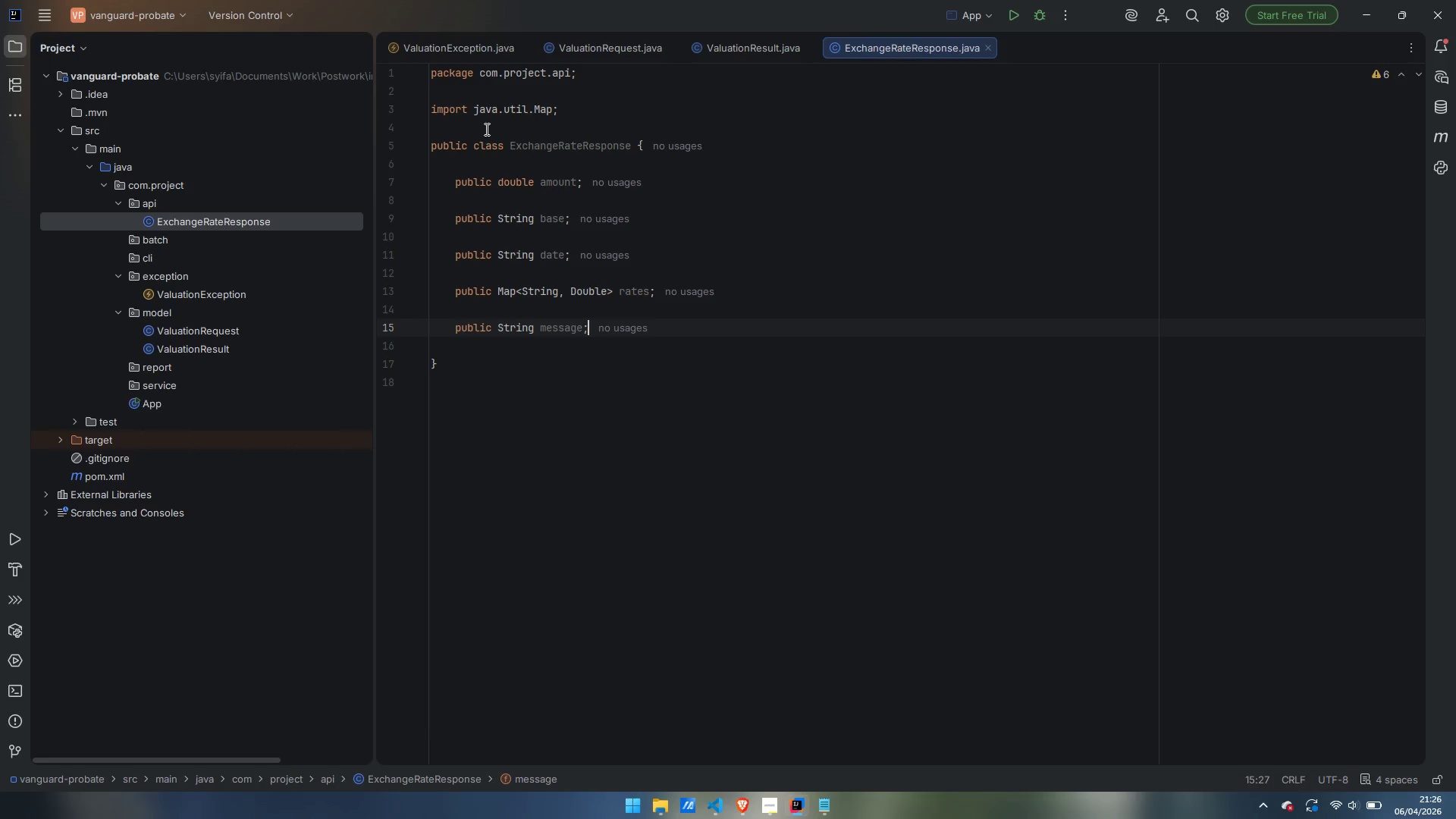 
left_click([485, 129])
 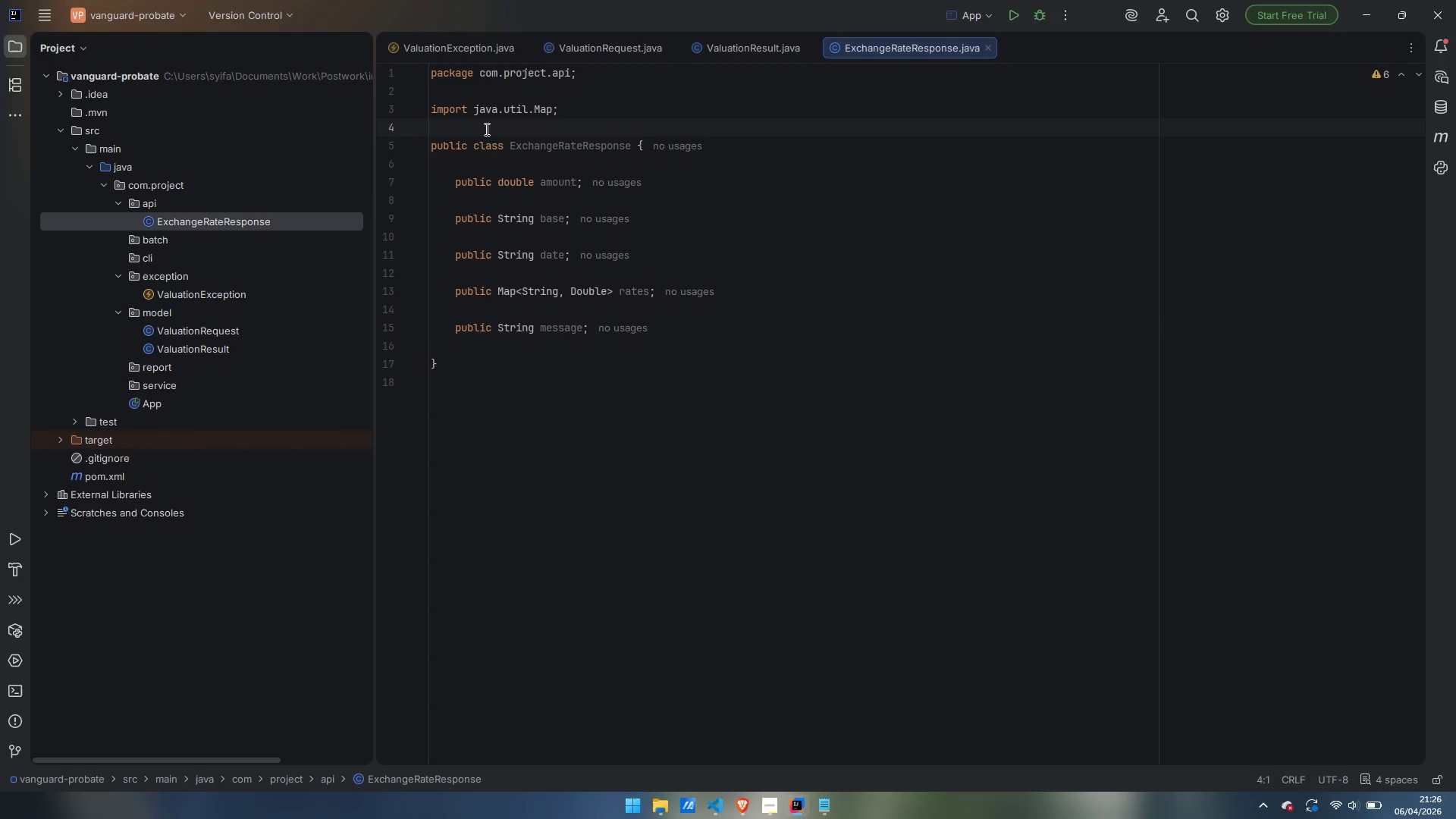 
wait(6.53)
 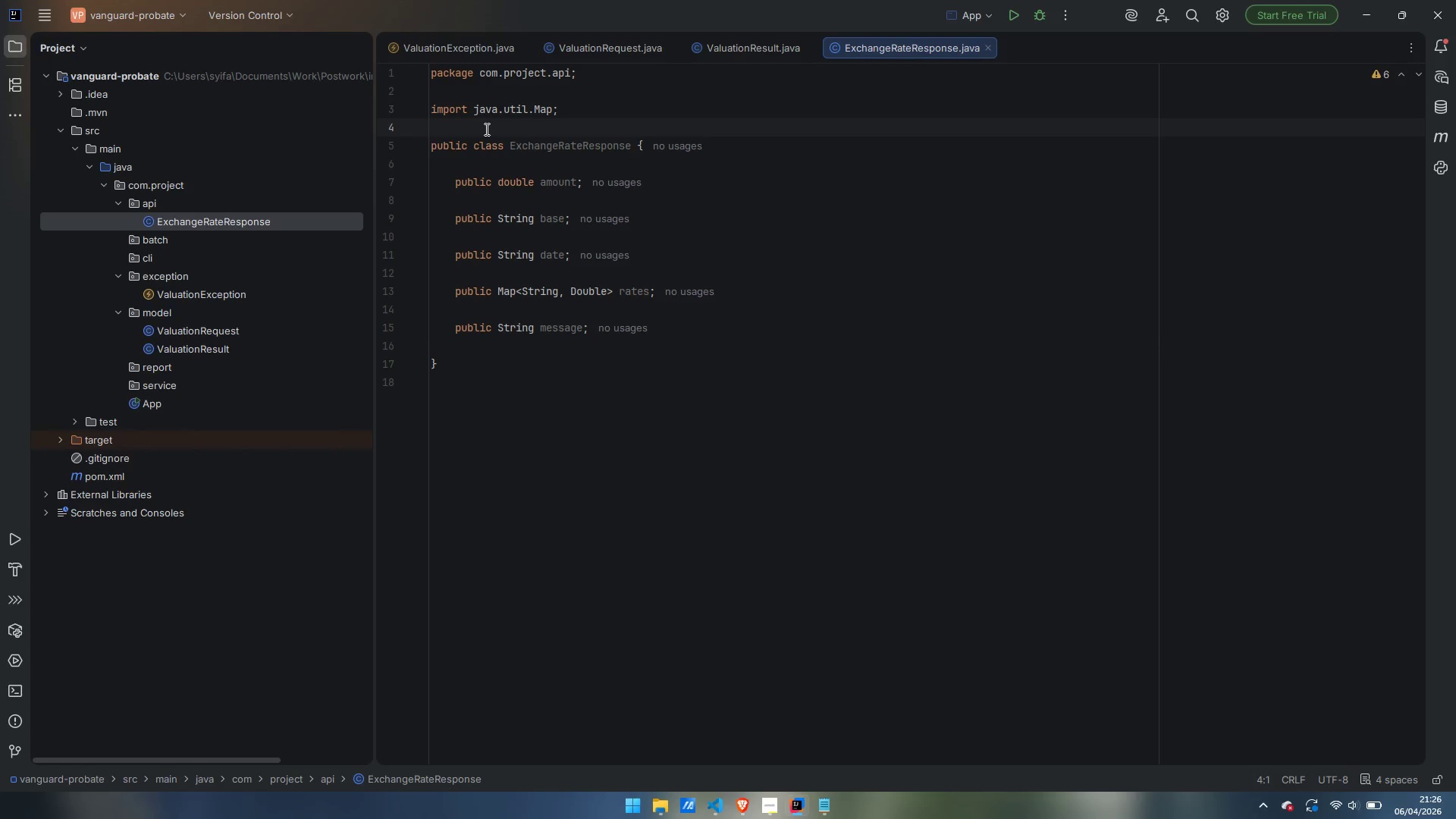 
type(/**)
 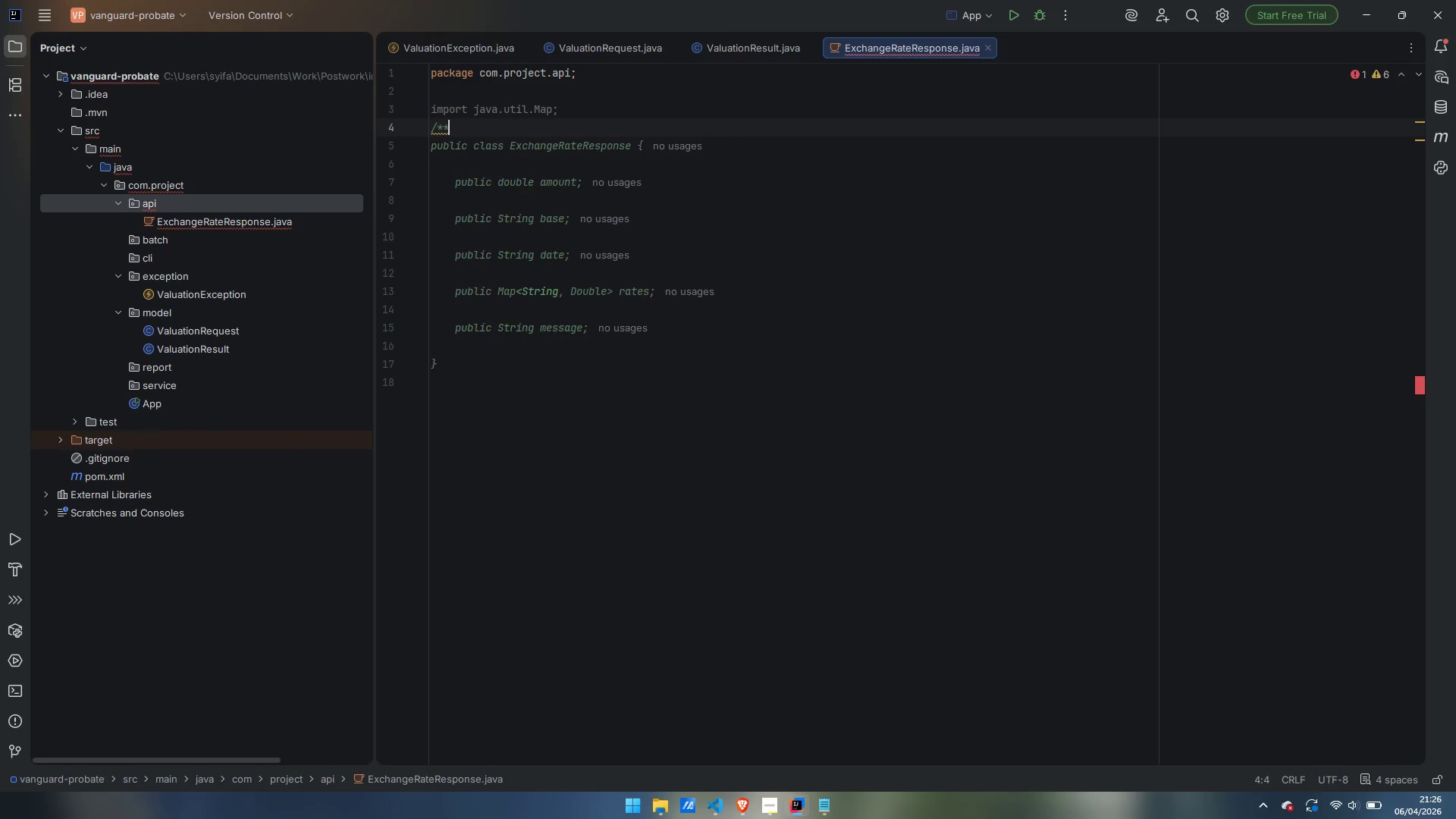 
key(Control+ArrowLeft)
 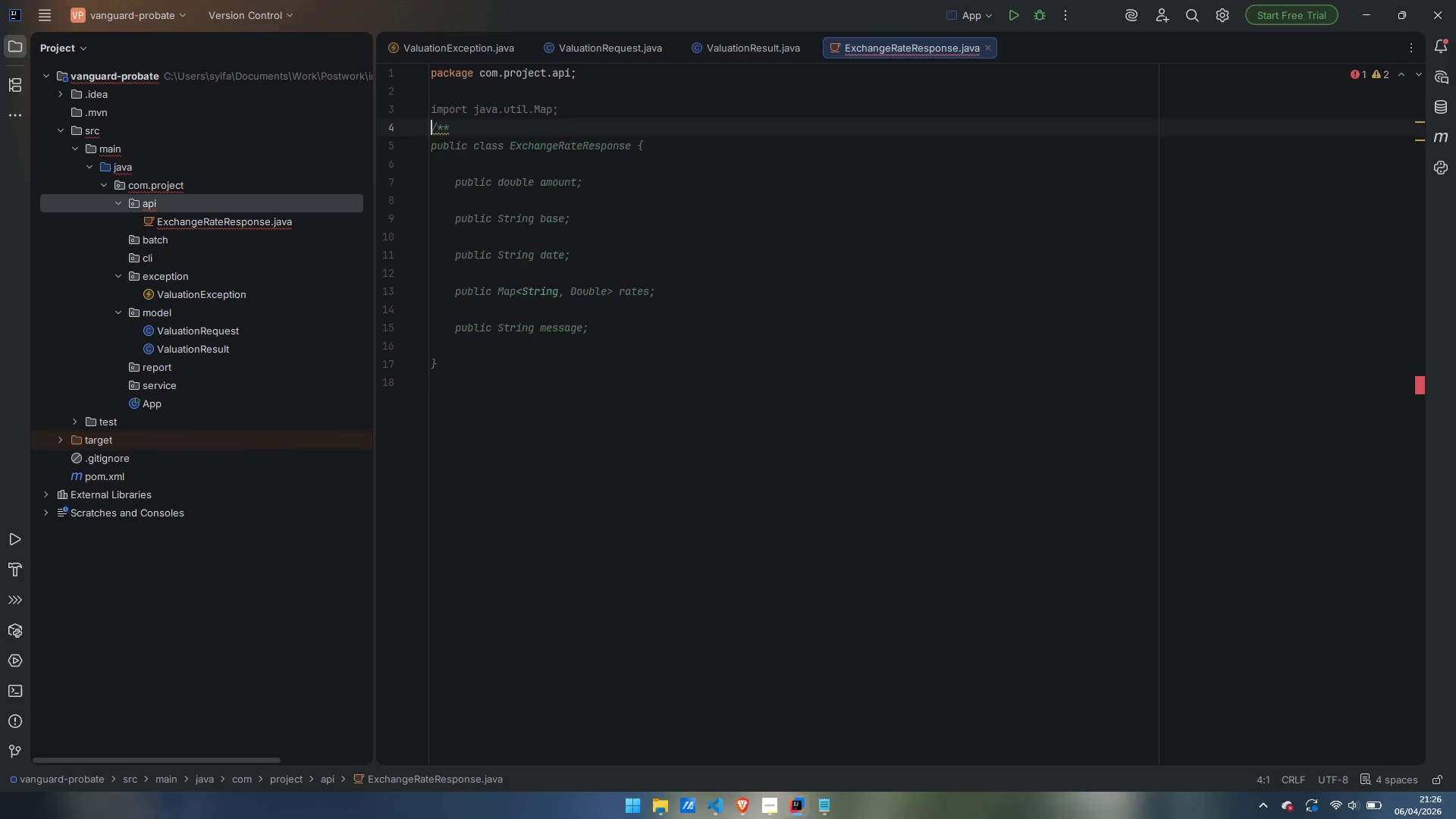 
key(Enter)
 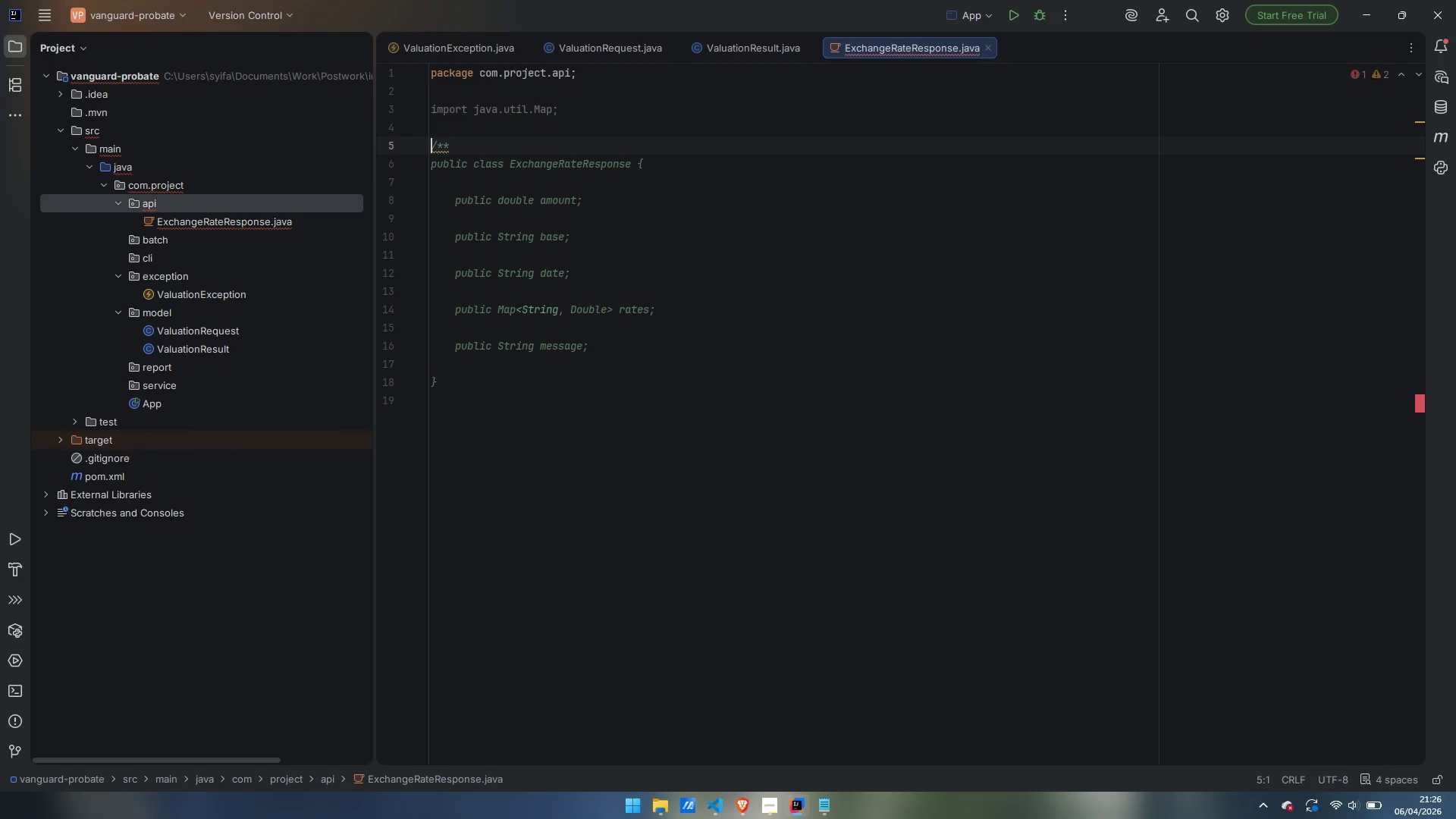 
key(Control+ControlLeft)
 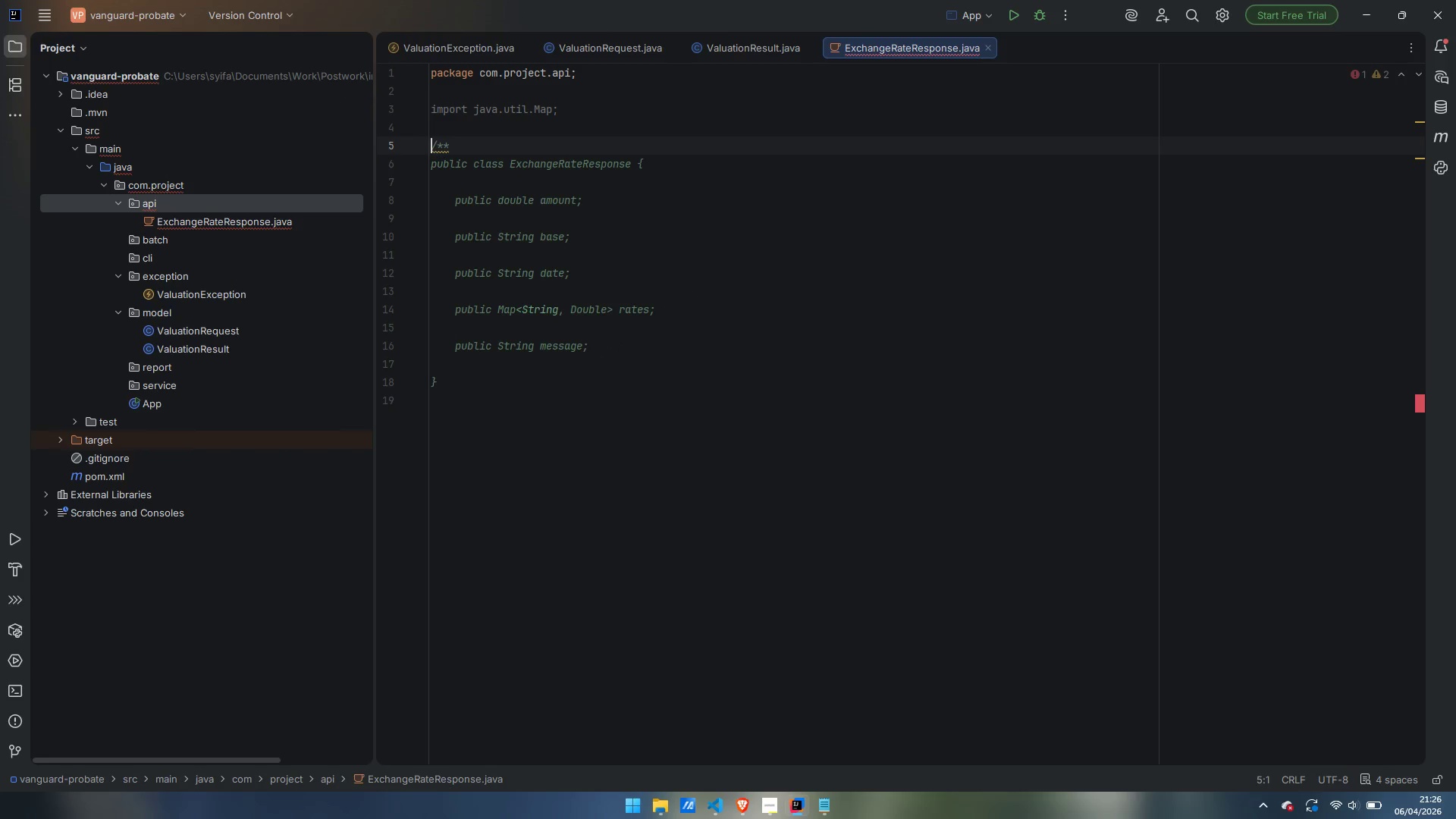 
key(Control+ArrowRight)
 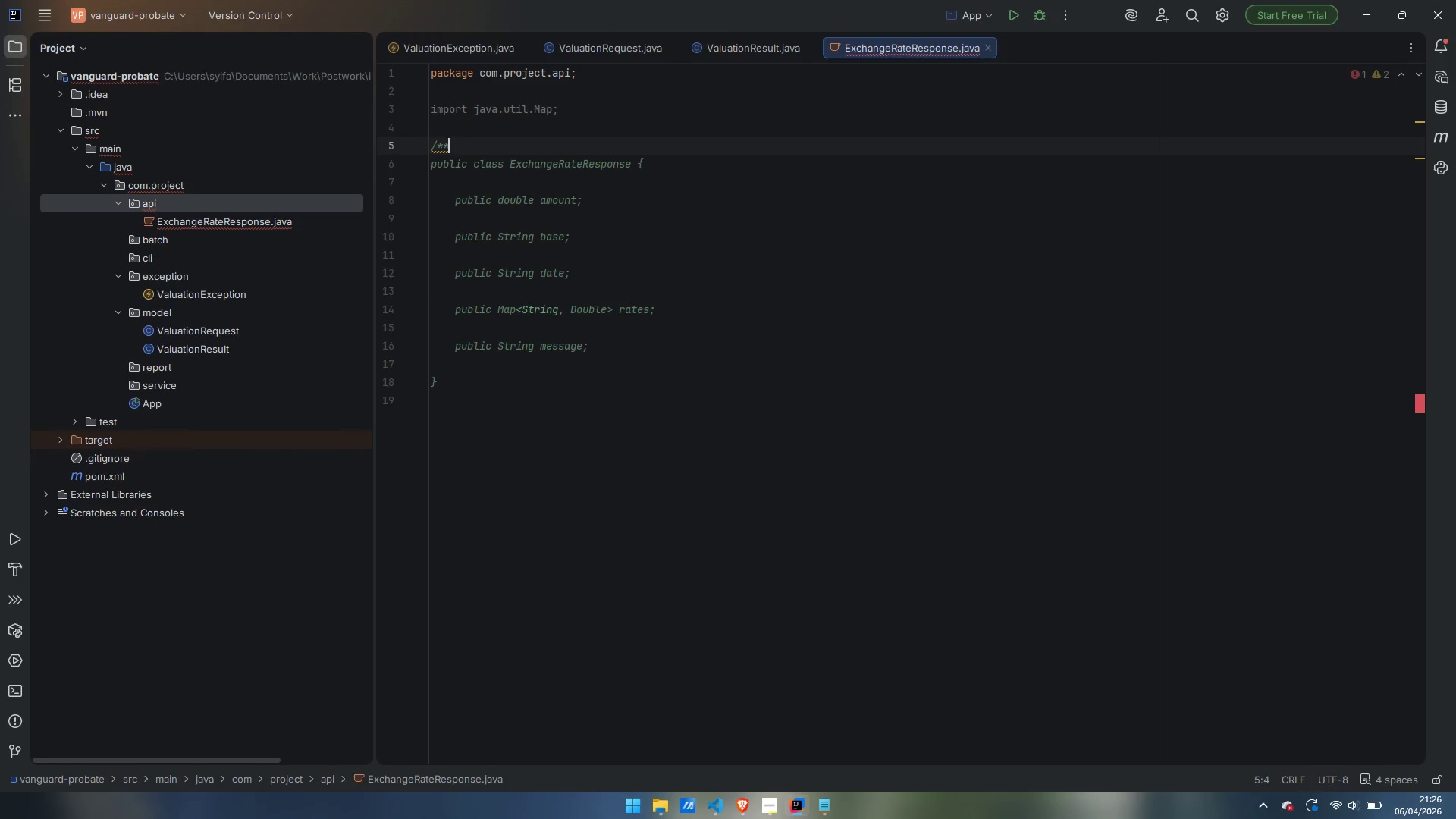 
key(Enter)
 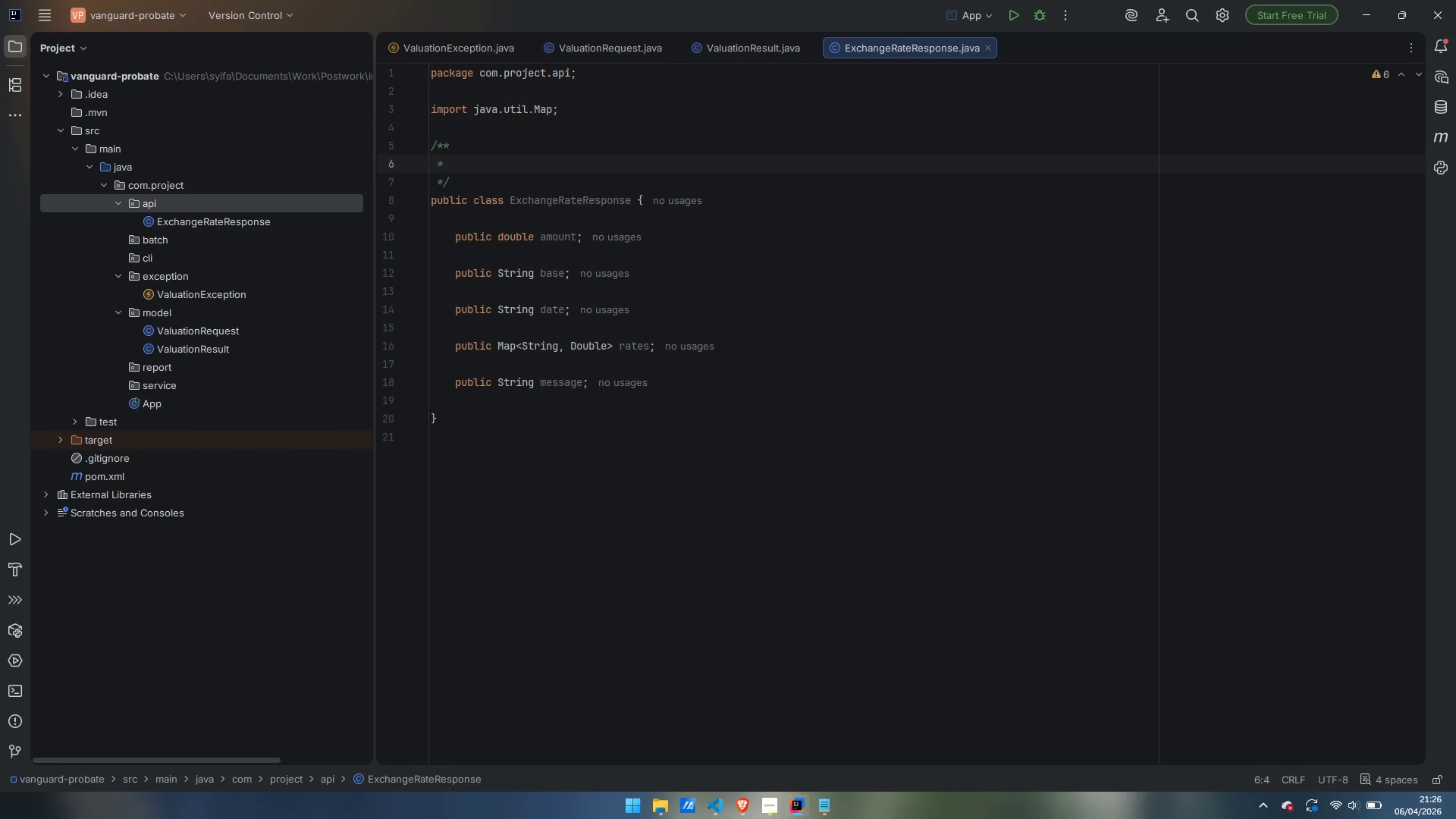 
type(Maps the JSON response body returned by the )
 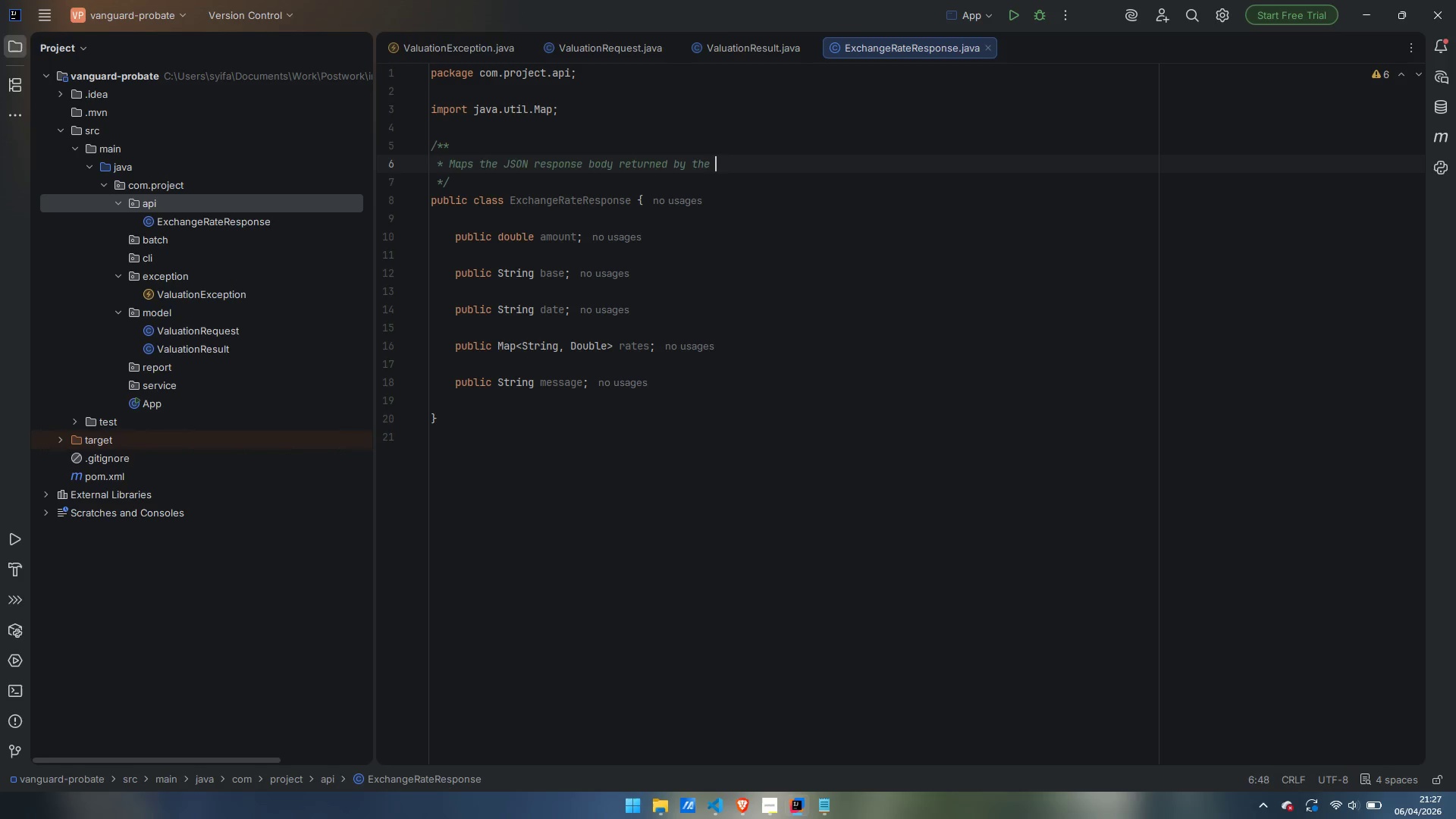 
wait(5.28)
 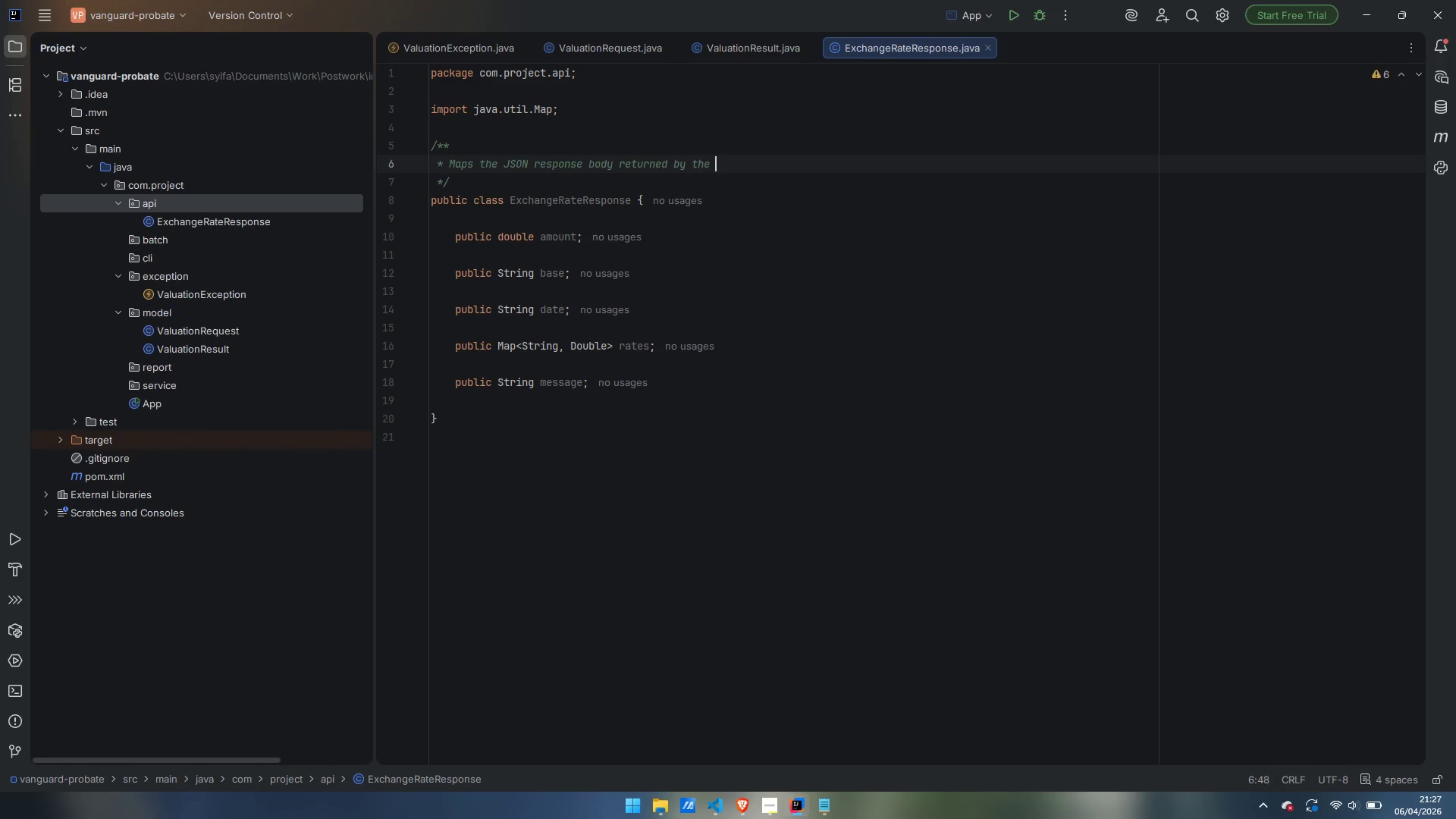 
type(Frankt)
key(Backspace)
type(furter API.)
 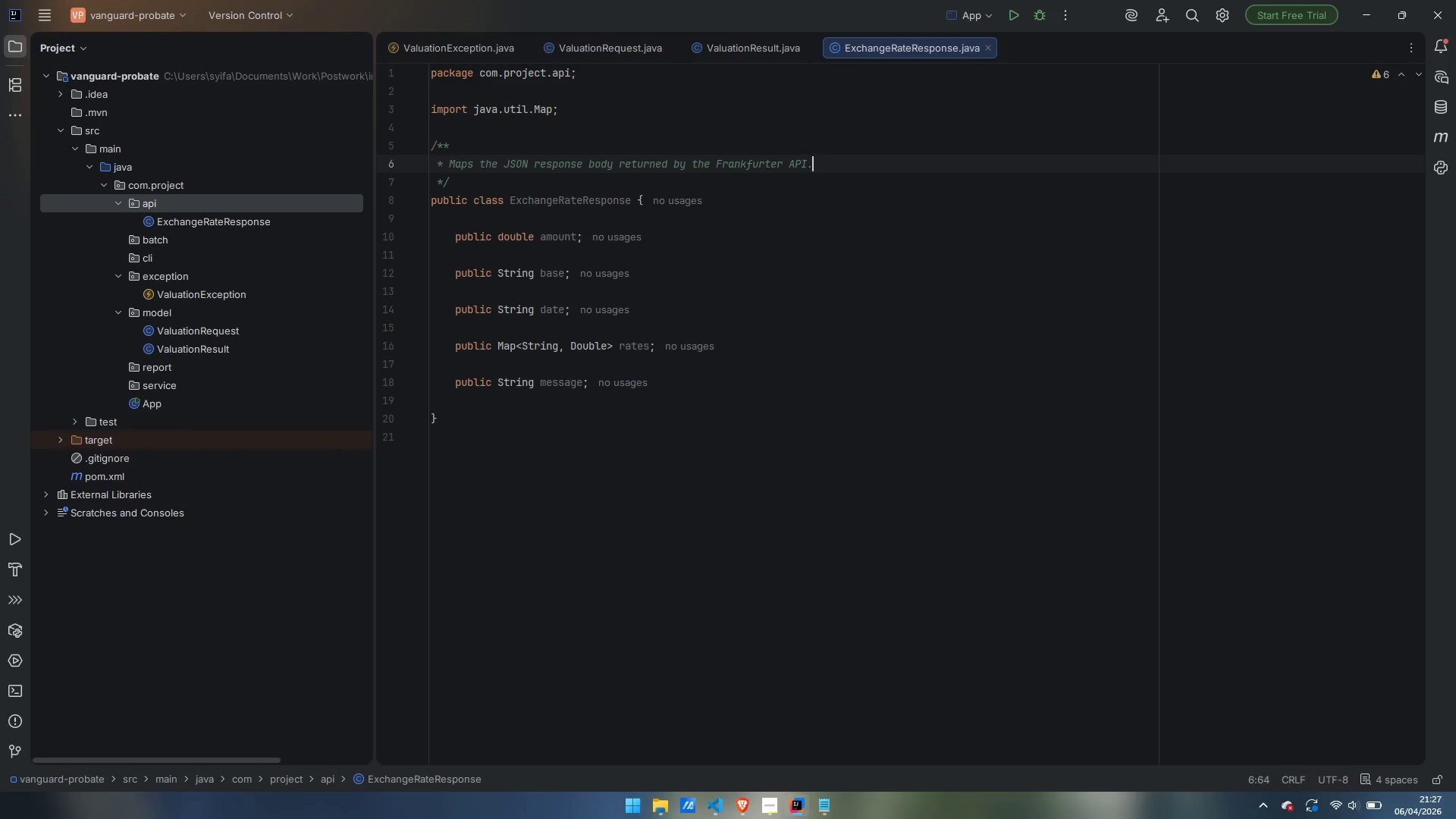 
key(Enter)
 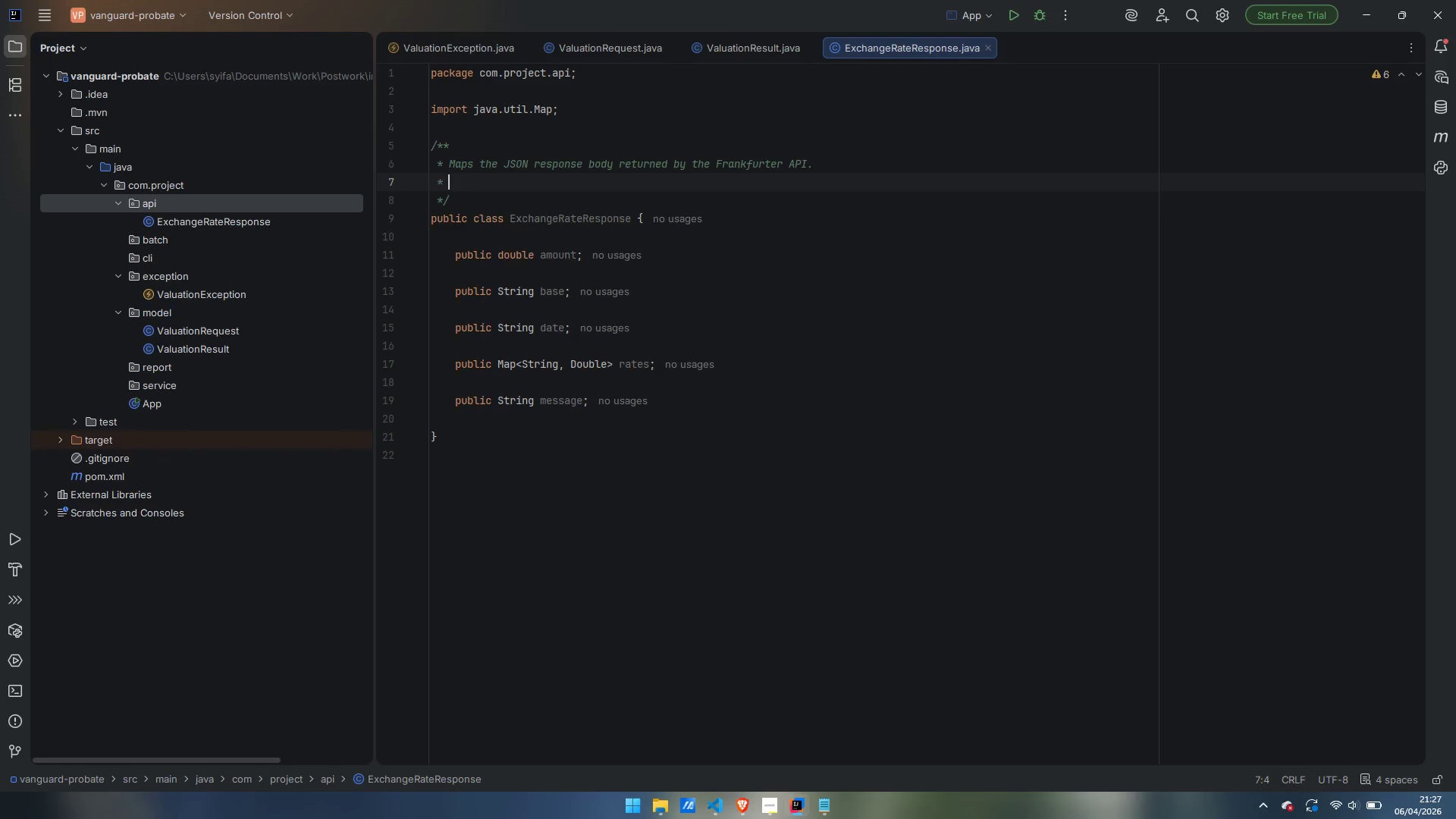 
key(Enter)
 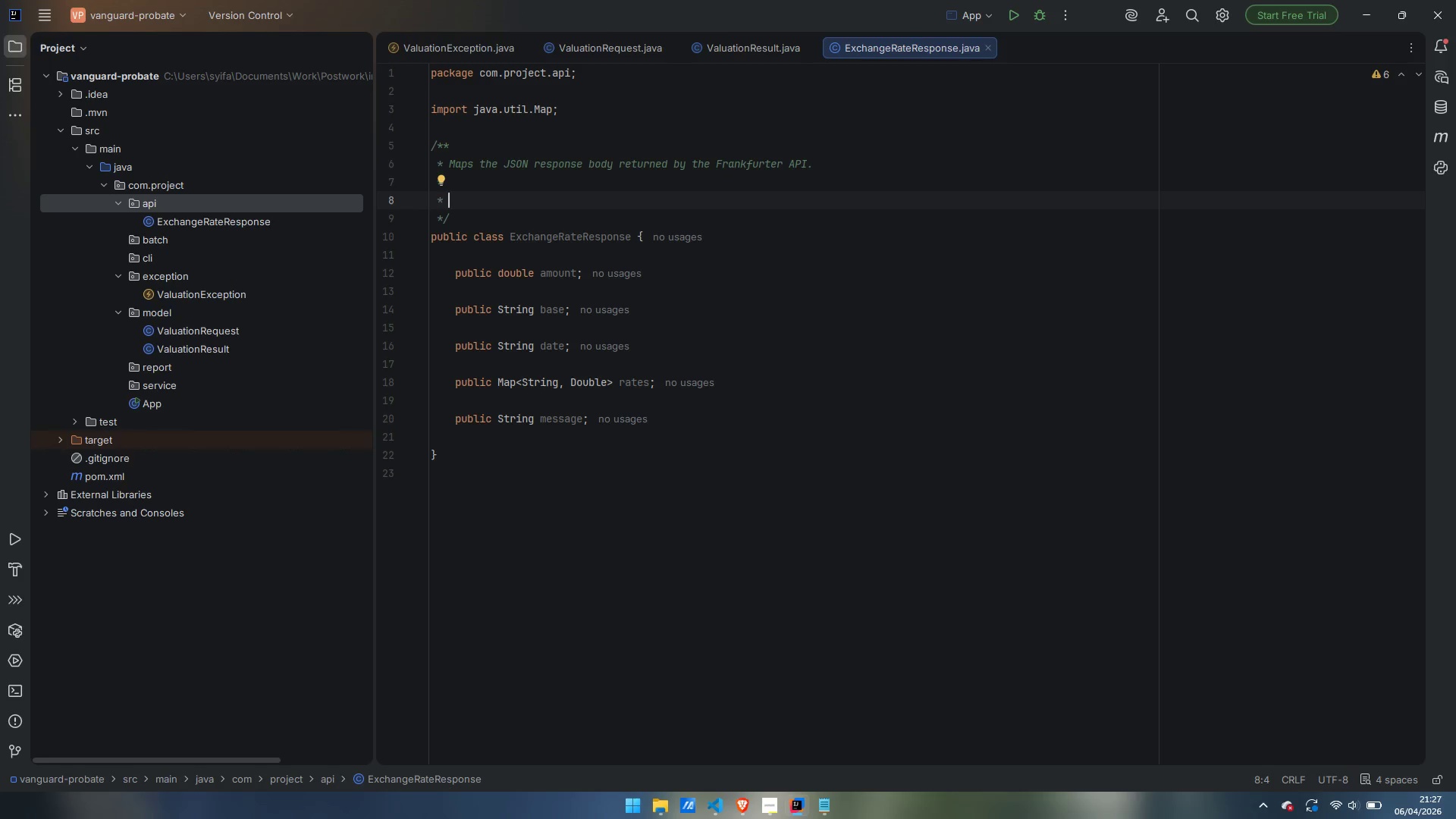 
type(<p>When the requested date falls on a weekend, )
 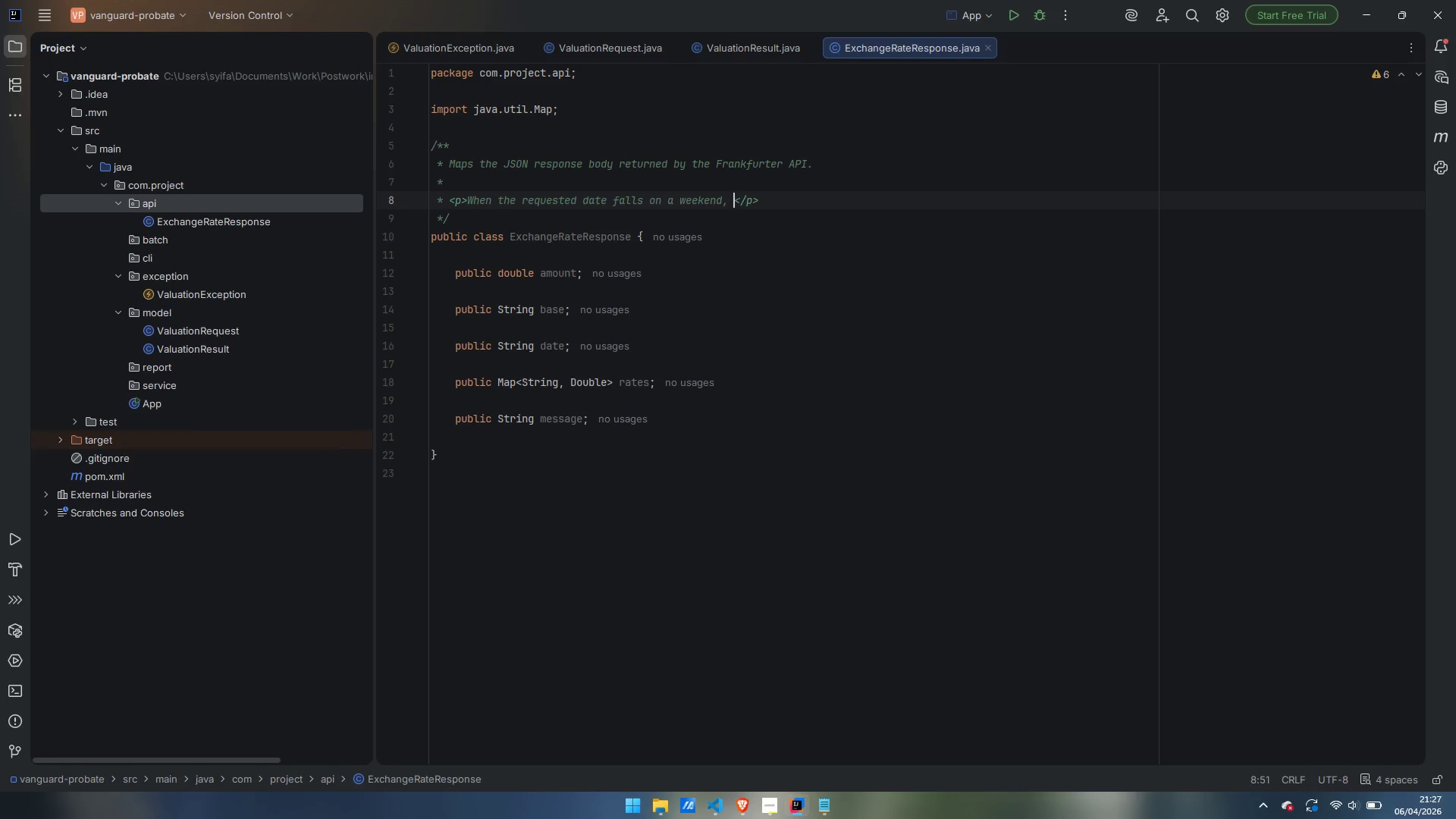 
 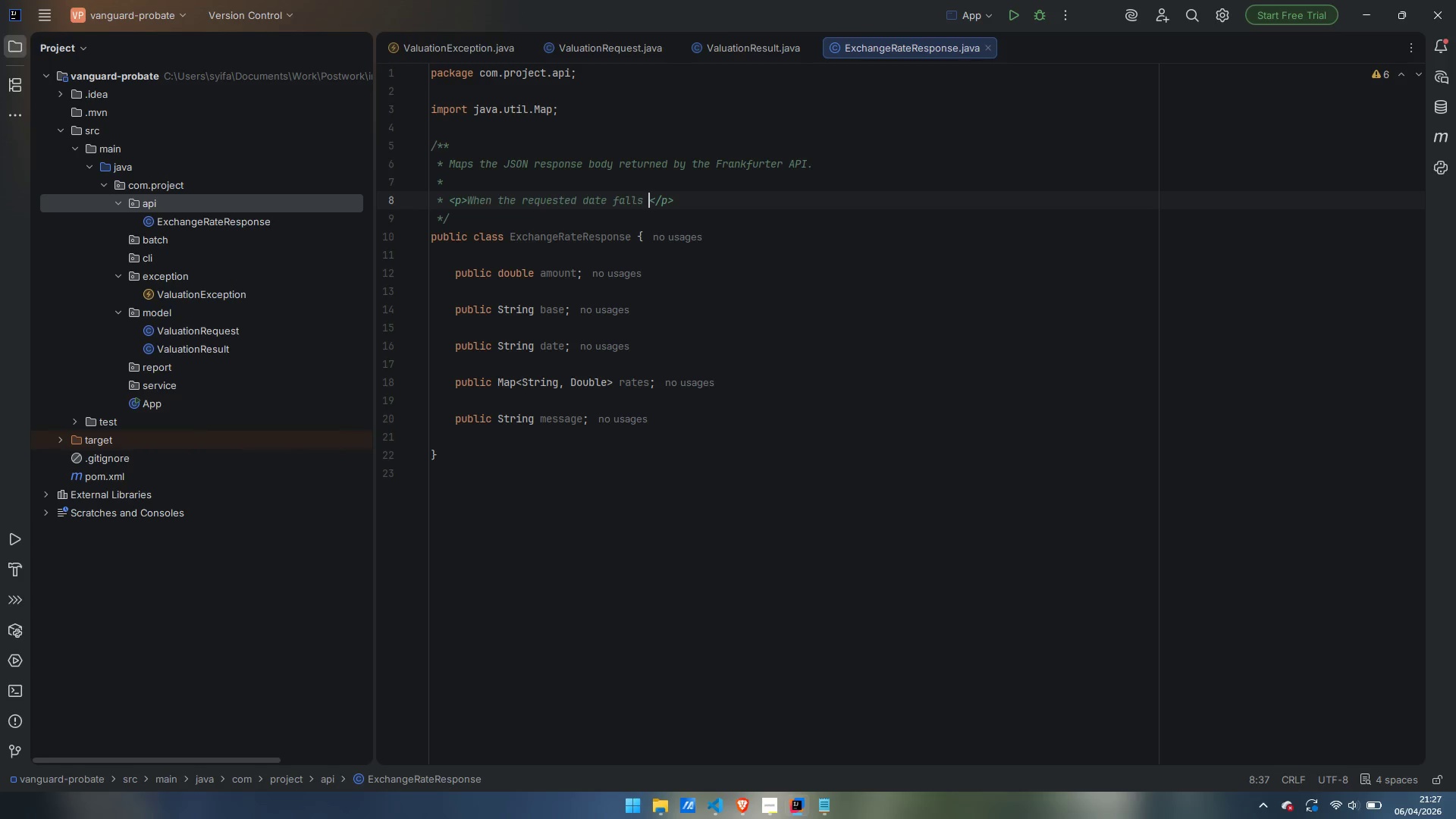 
key(Control+ControlLeft)
 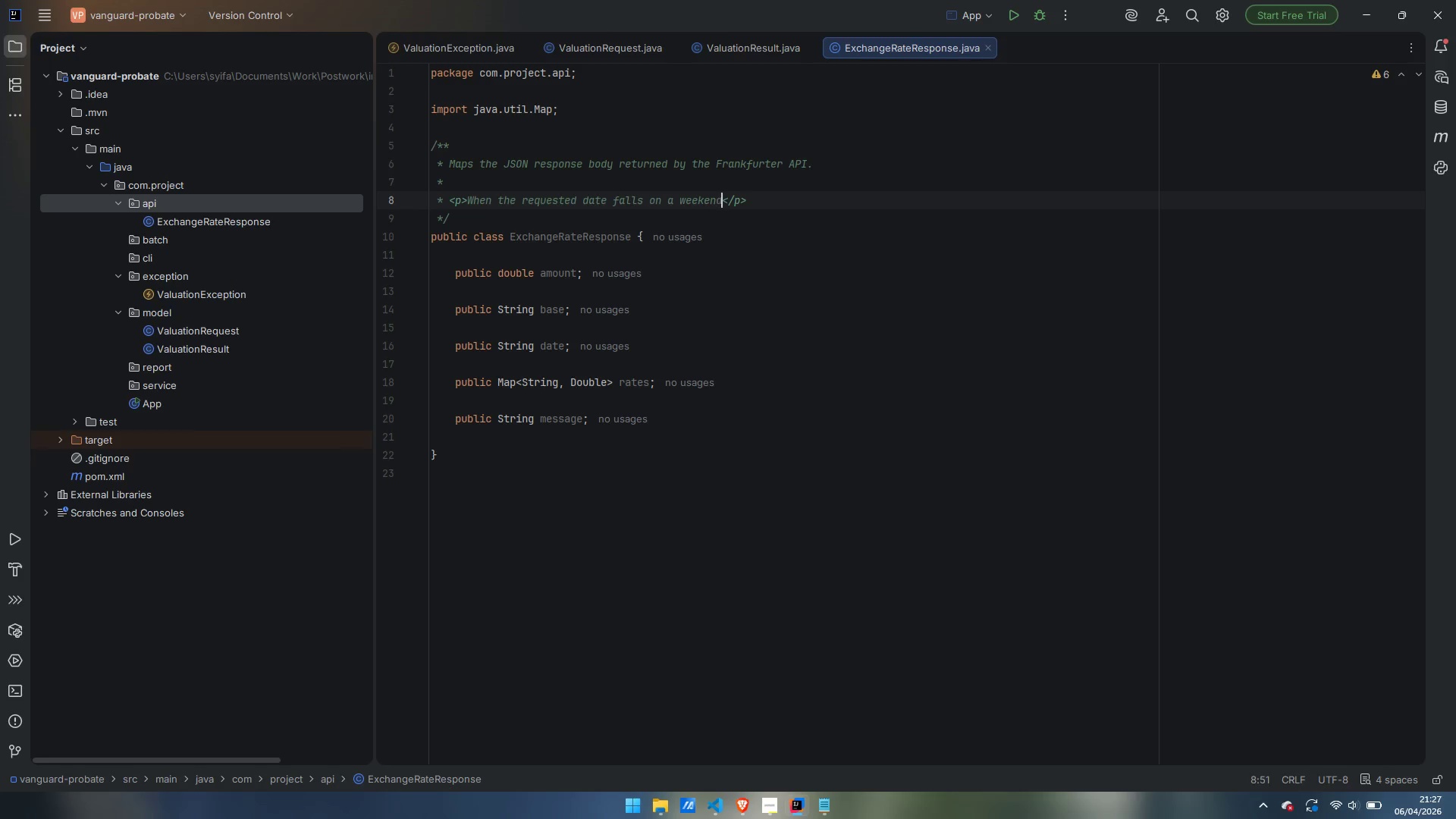 
key(Control+Backspace)
 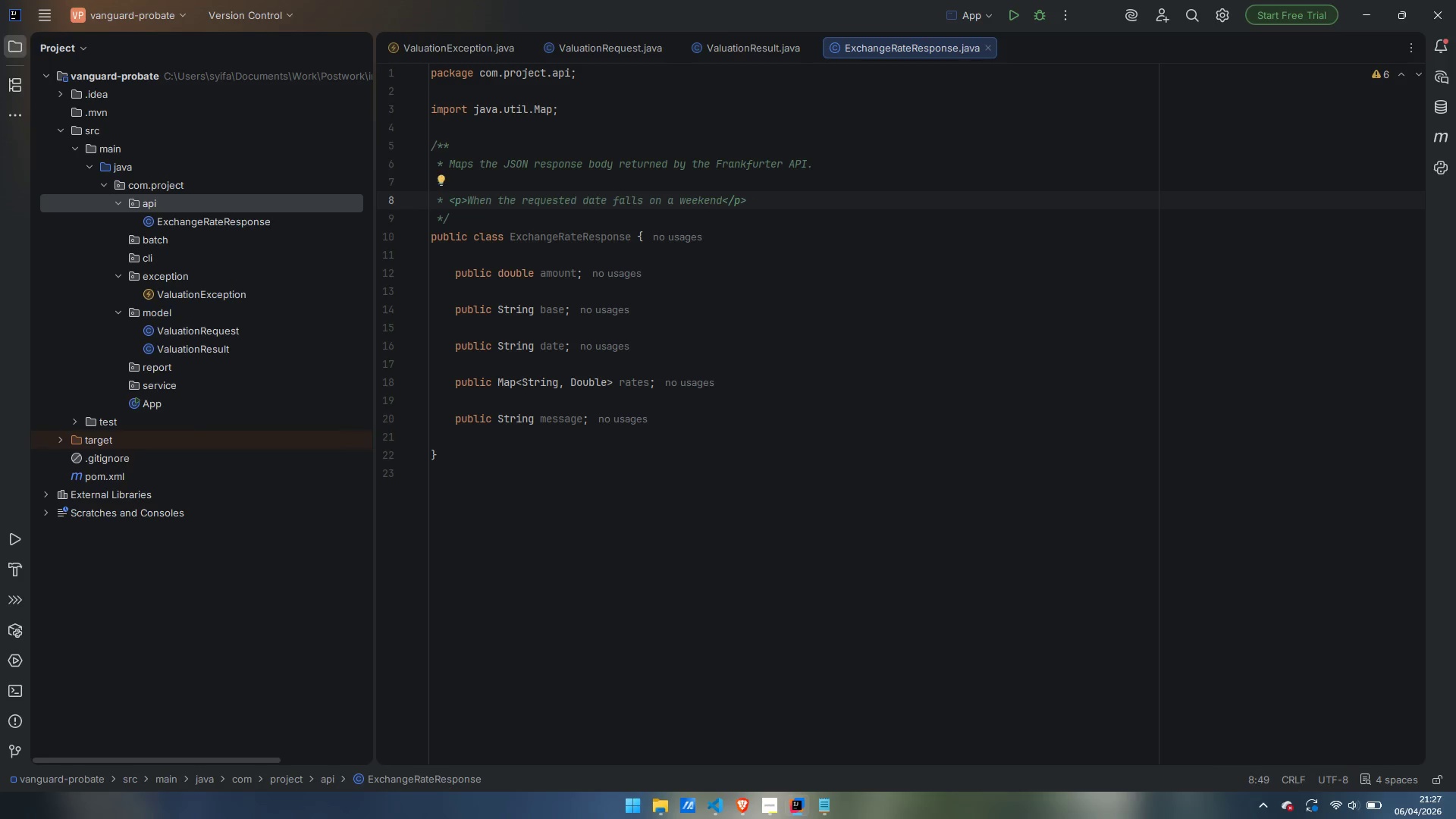 
type( or ECB non-publishing day)
 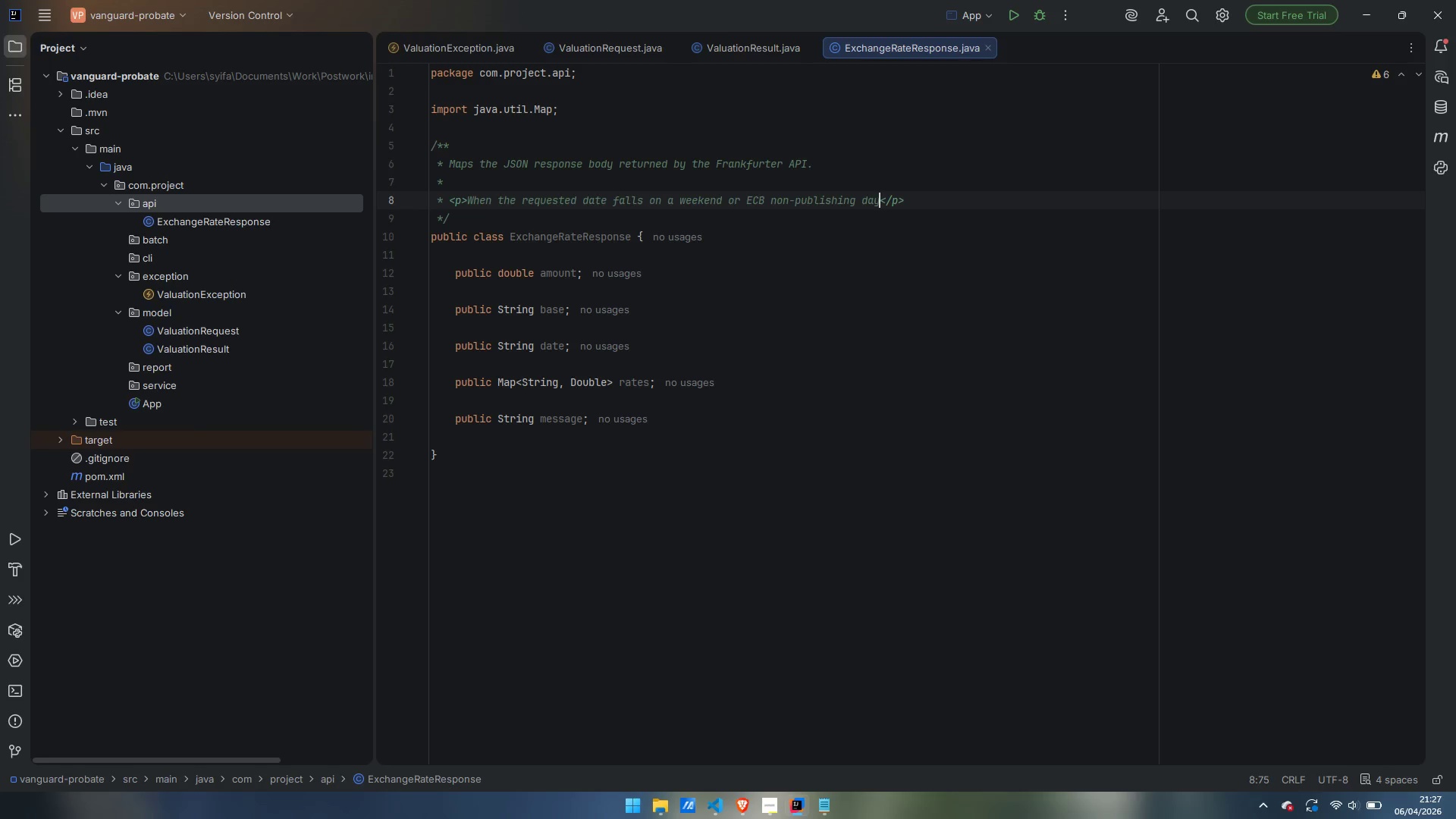 
key(Comma)
 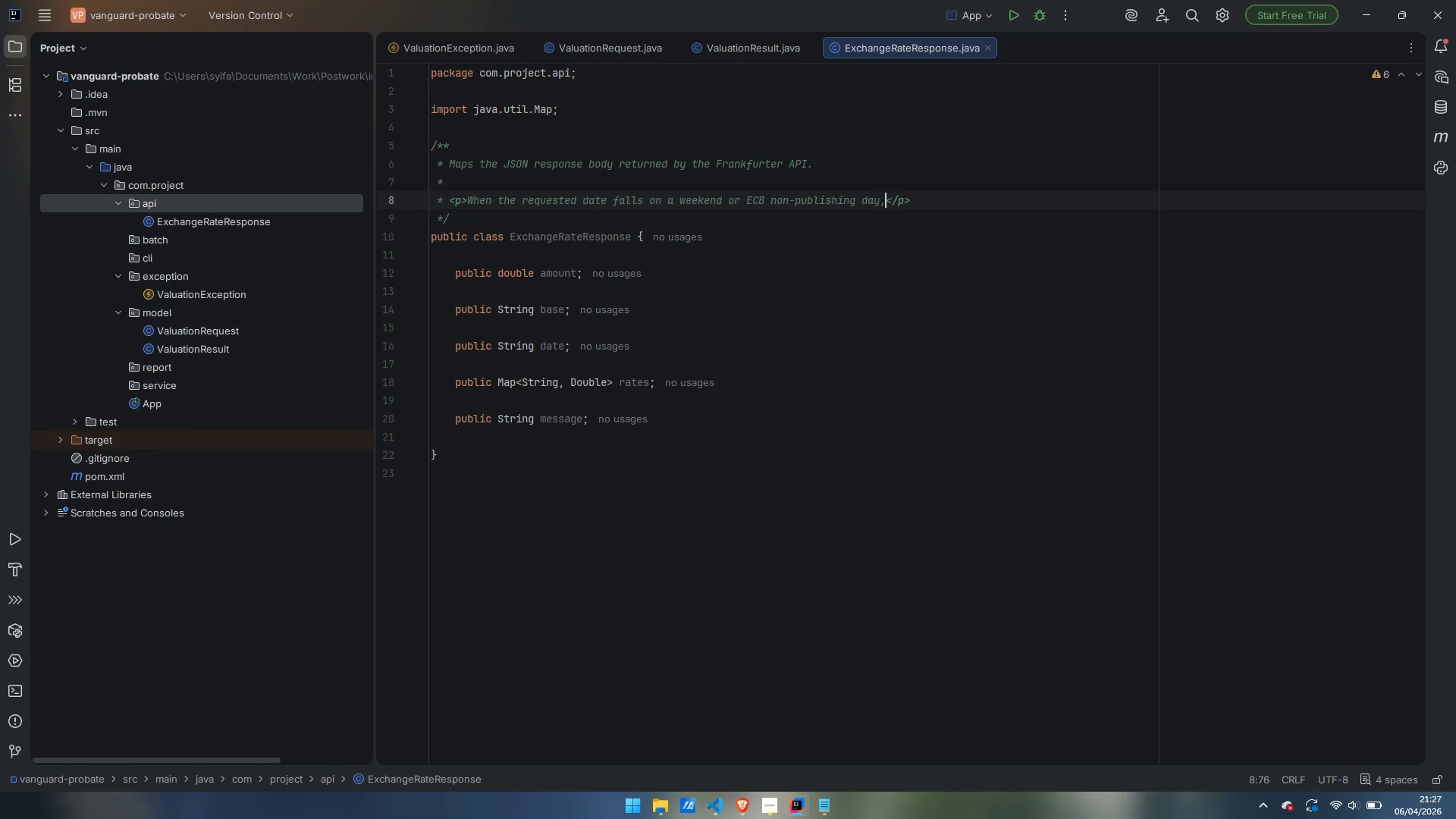 
key(Enter)
 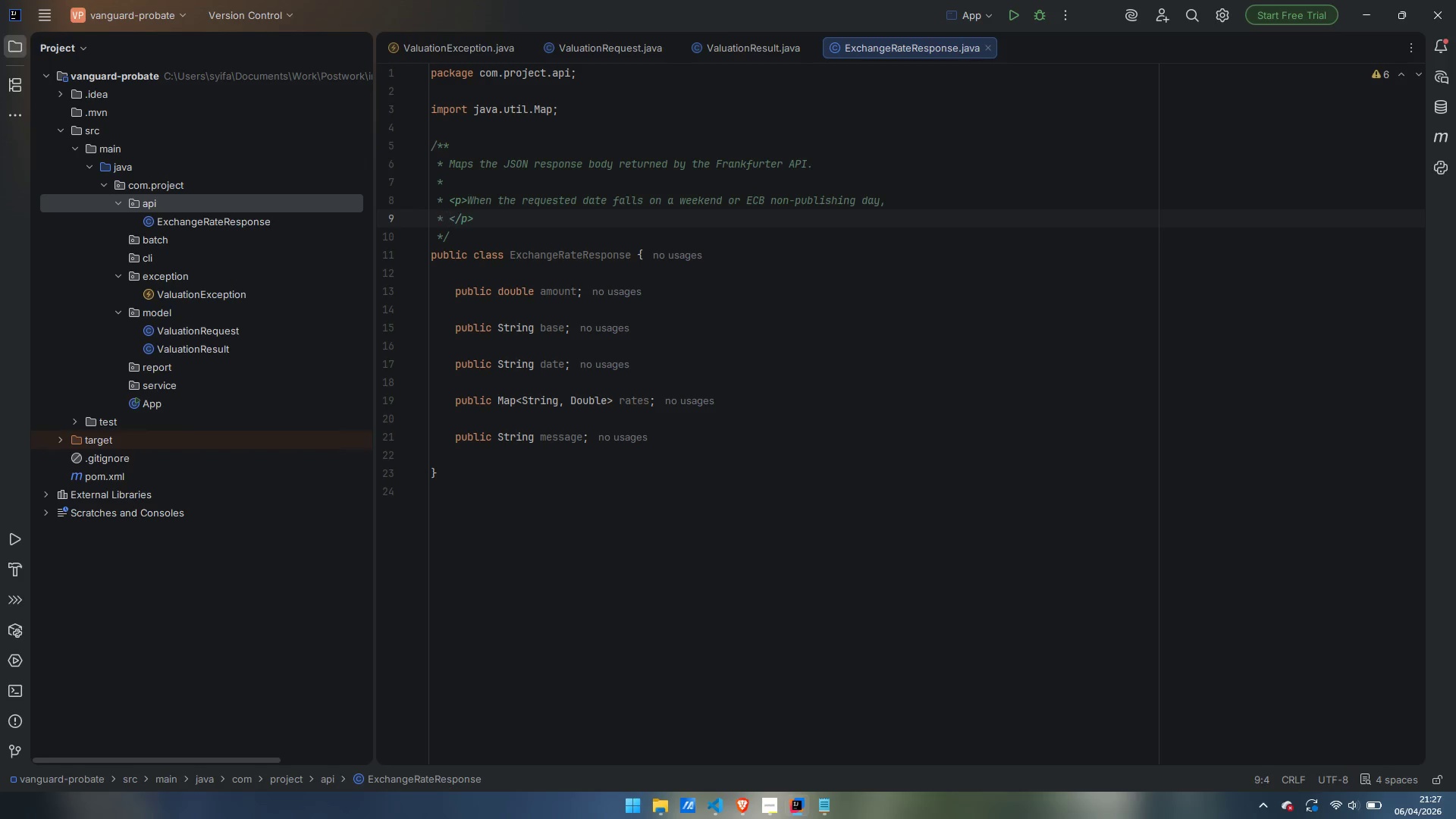 
type(Frankfurter automatically returns the )
 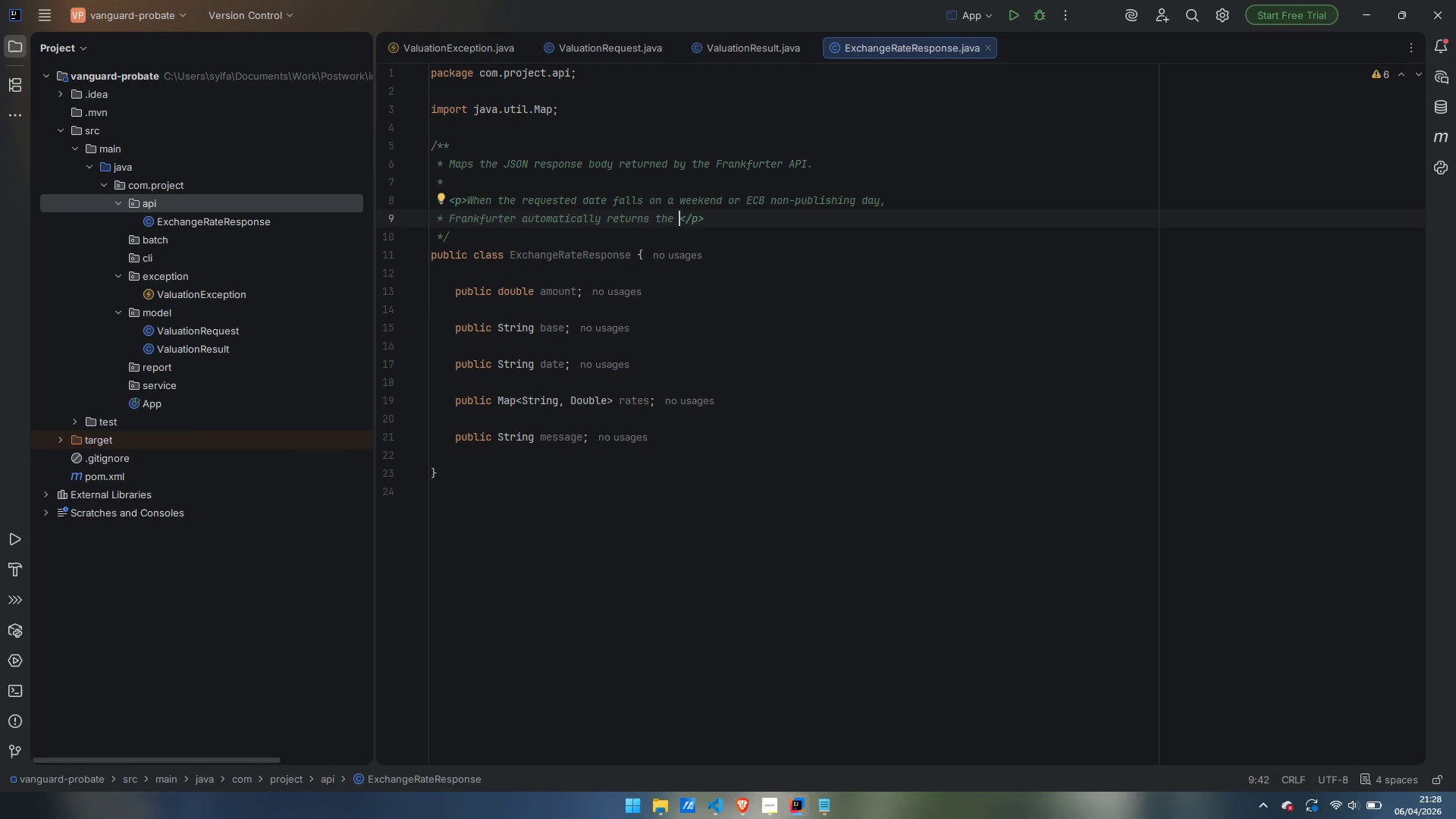 
wait(22.11)
 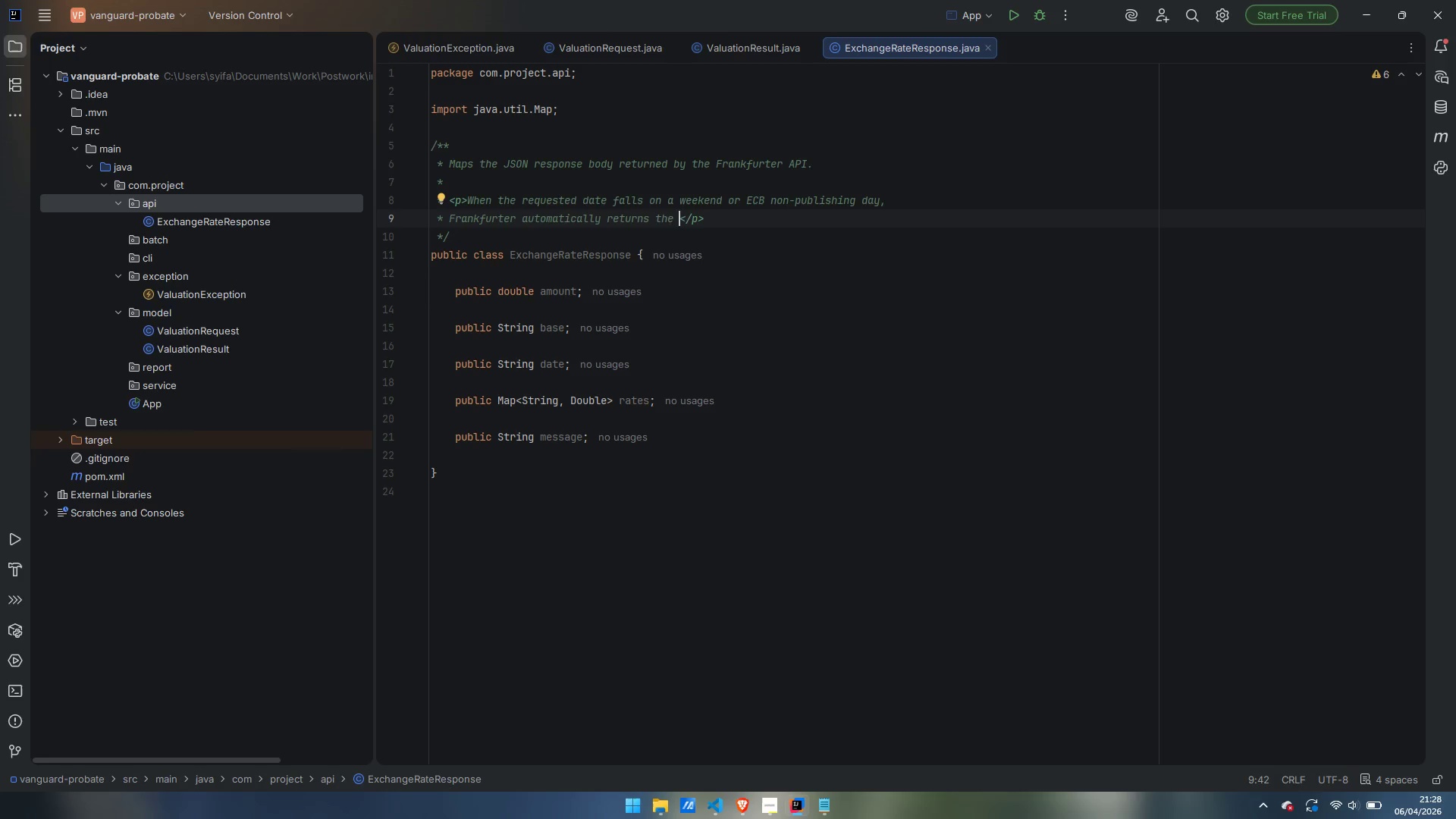 
type(the )
 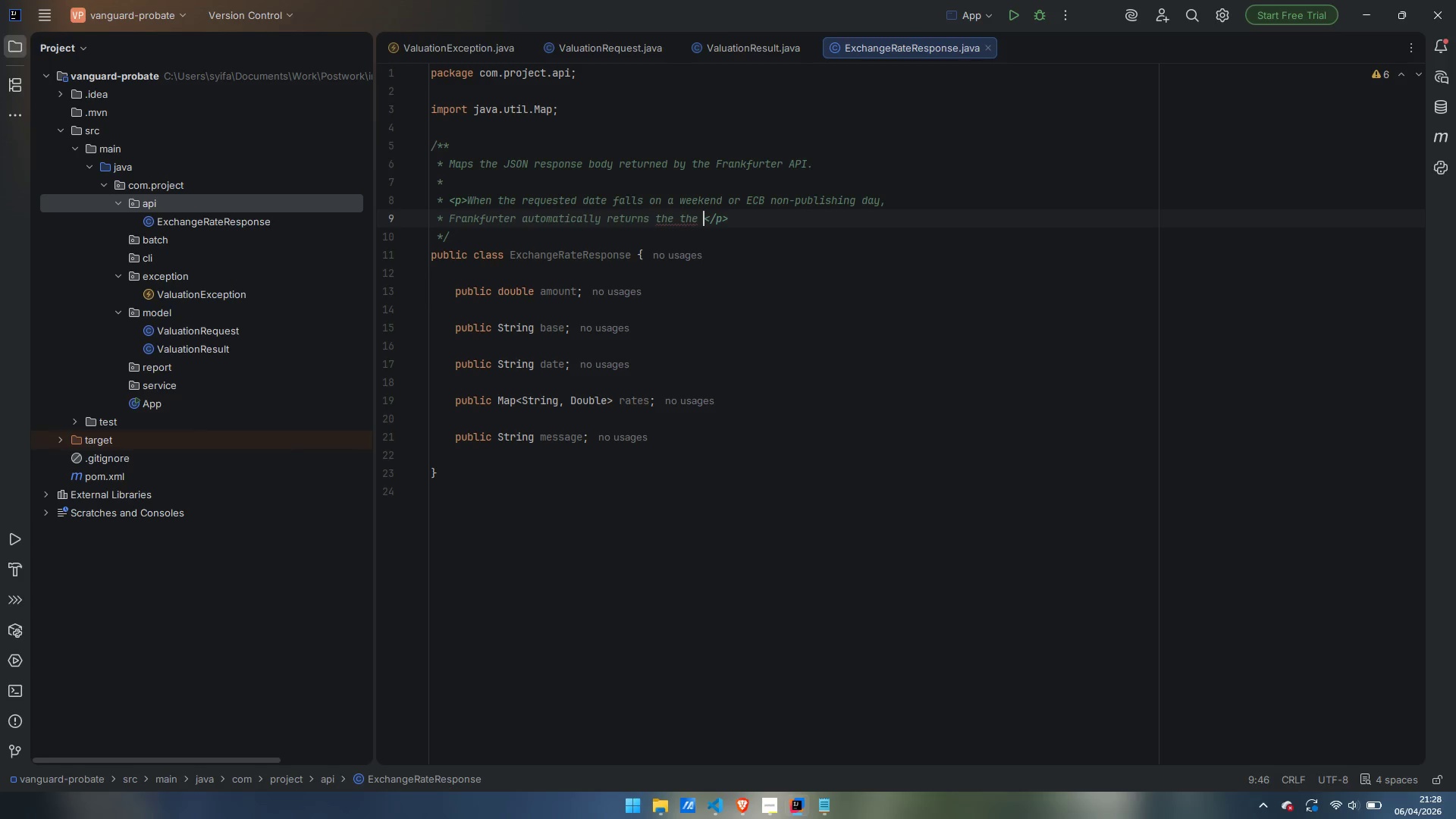 
key(Control+Backspace)
 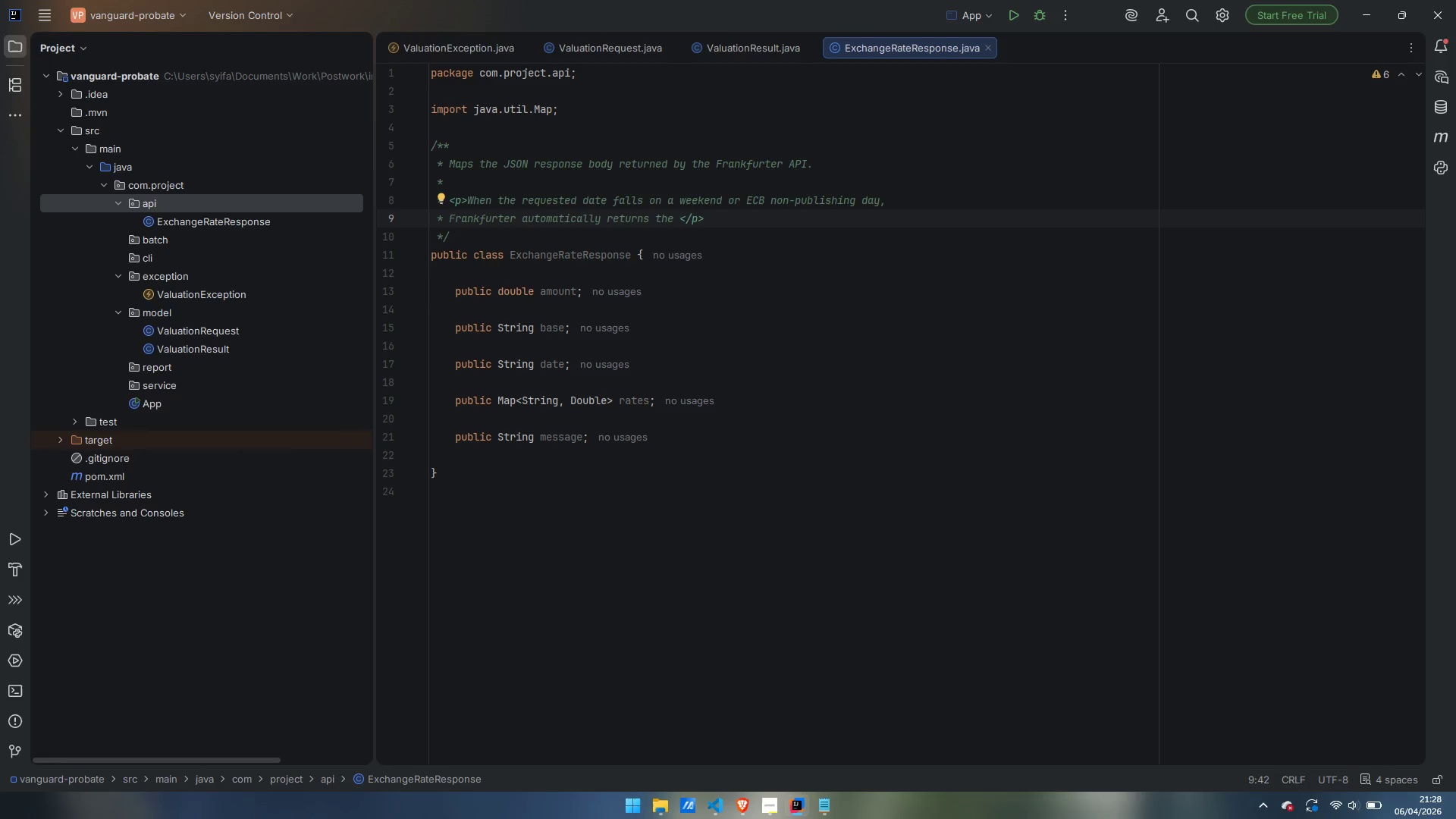 
type(nearest prior business day's rate;)
 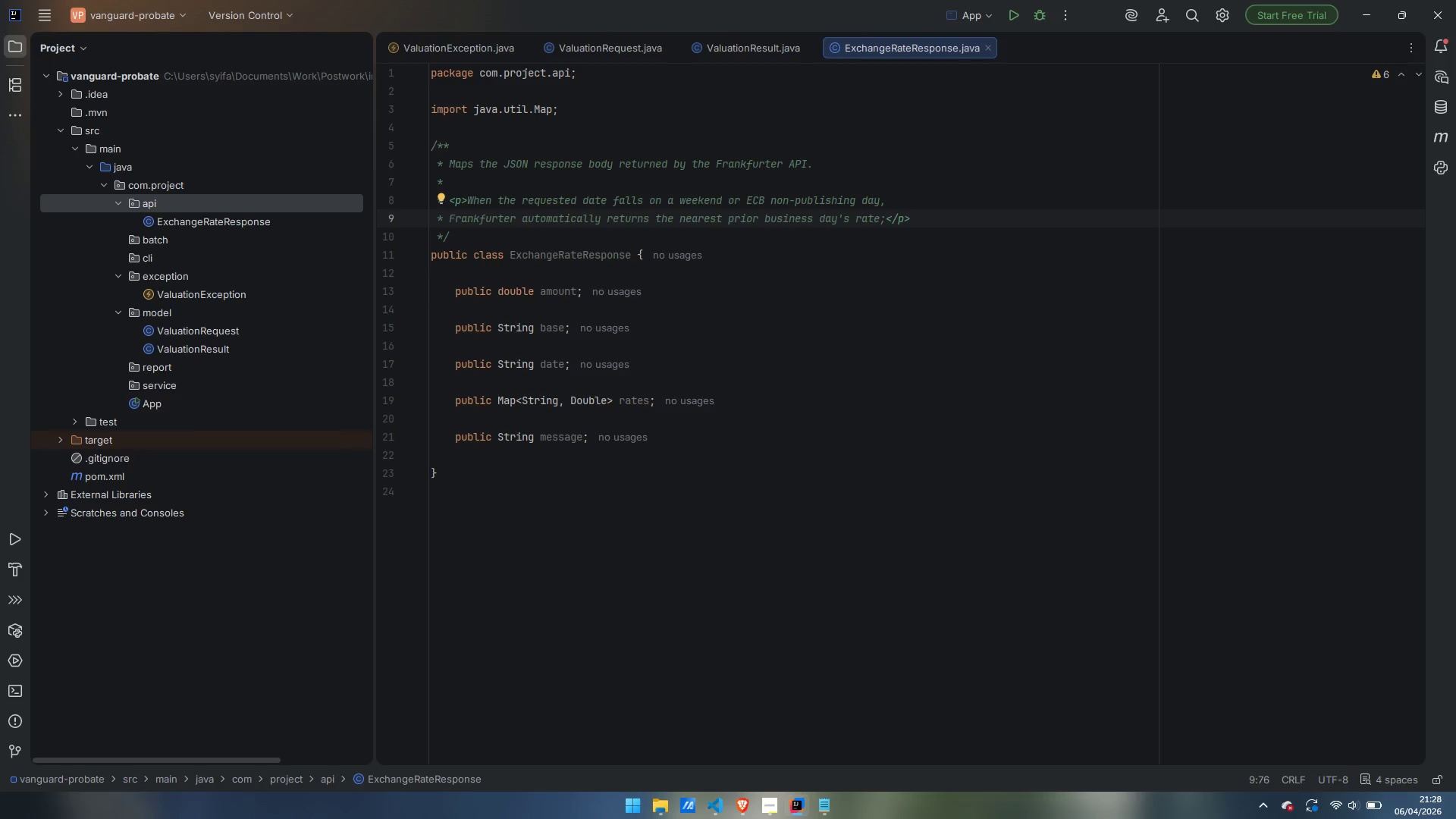 
key(Enter)
 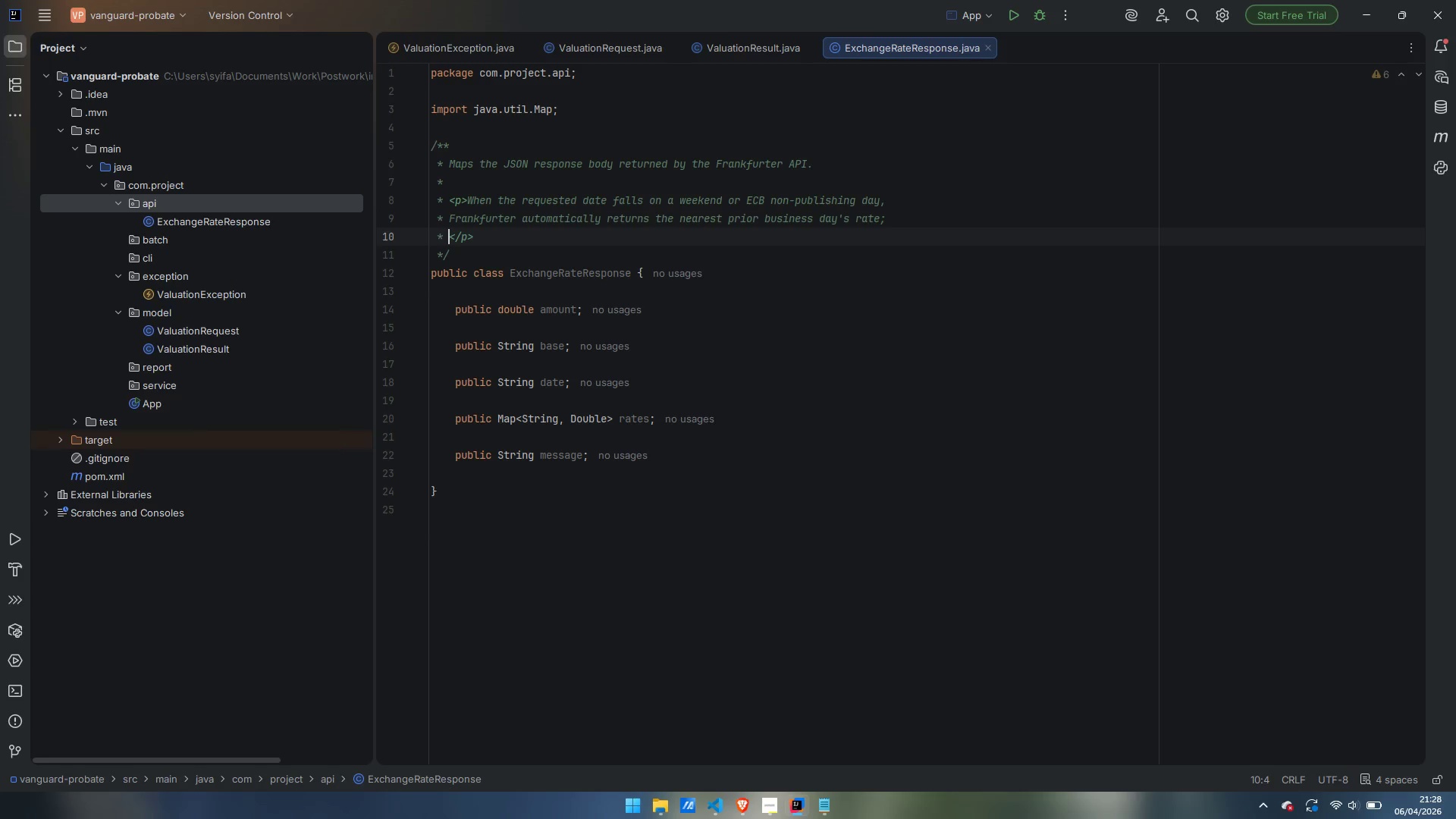 
type(the {})
 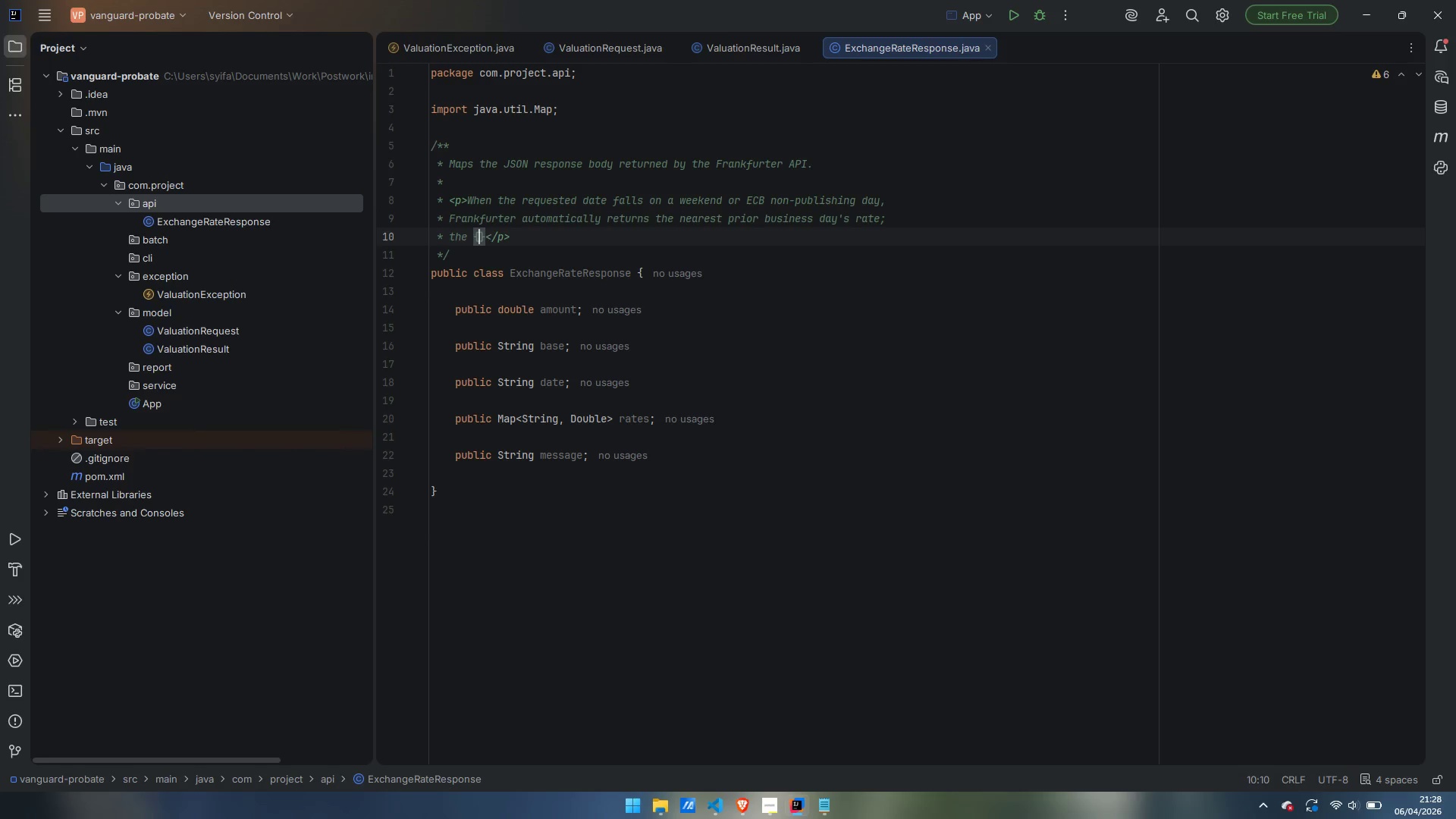 
 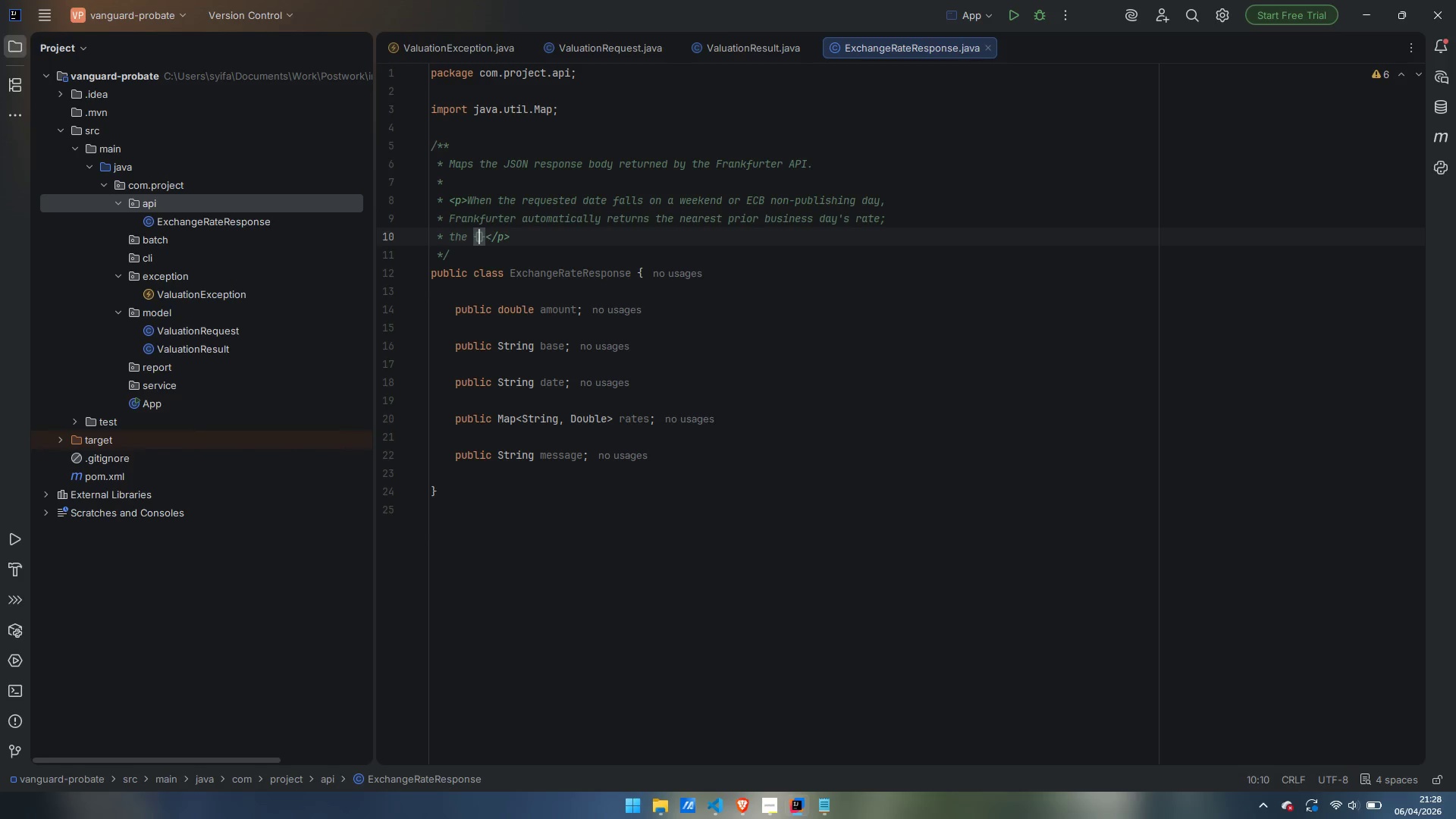 
key(ArrowLeft)
 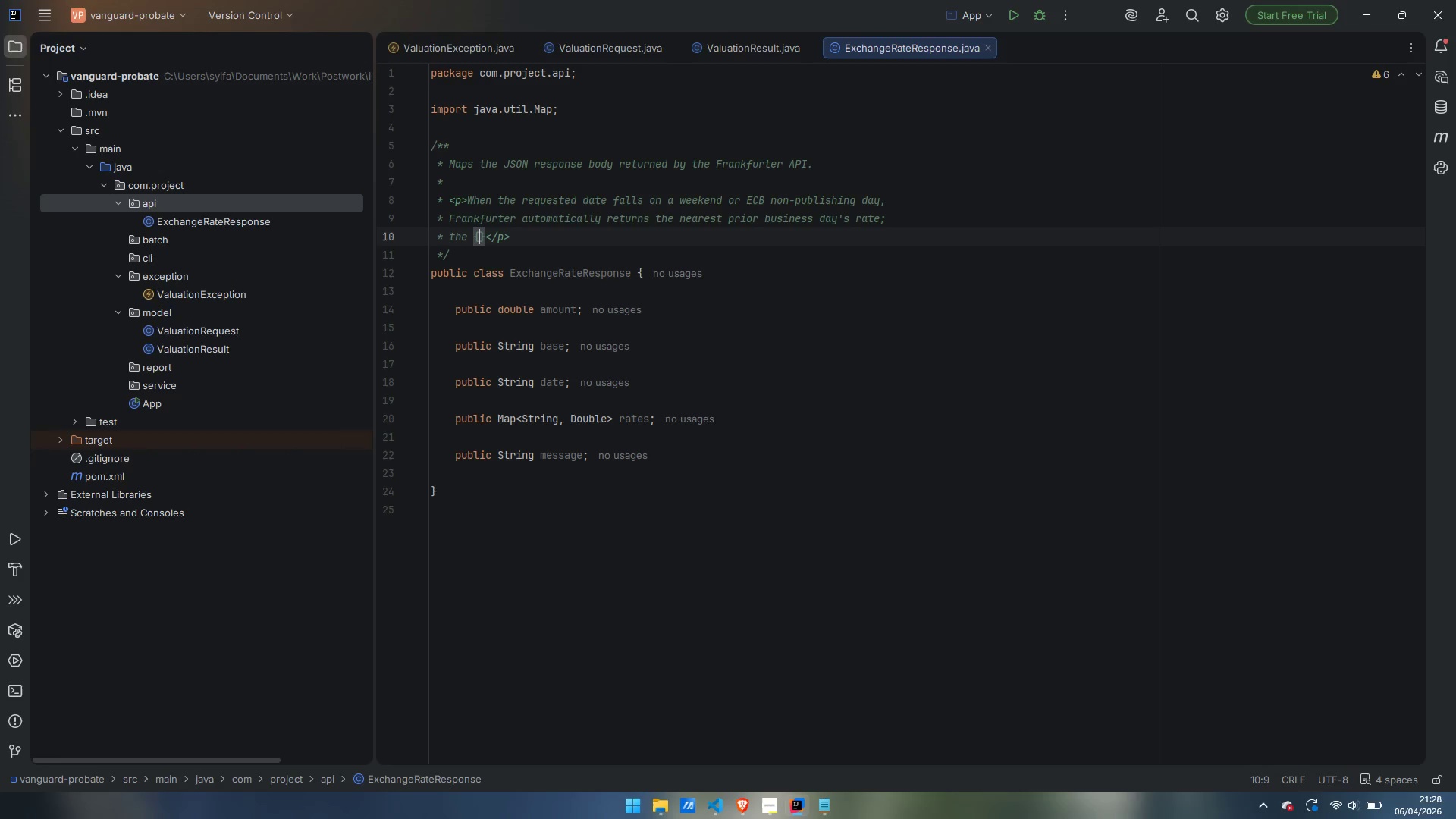 
type(@code date)
 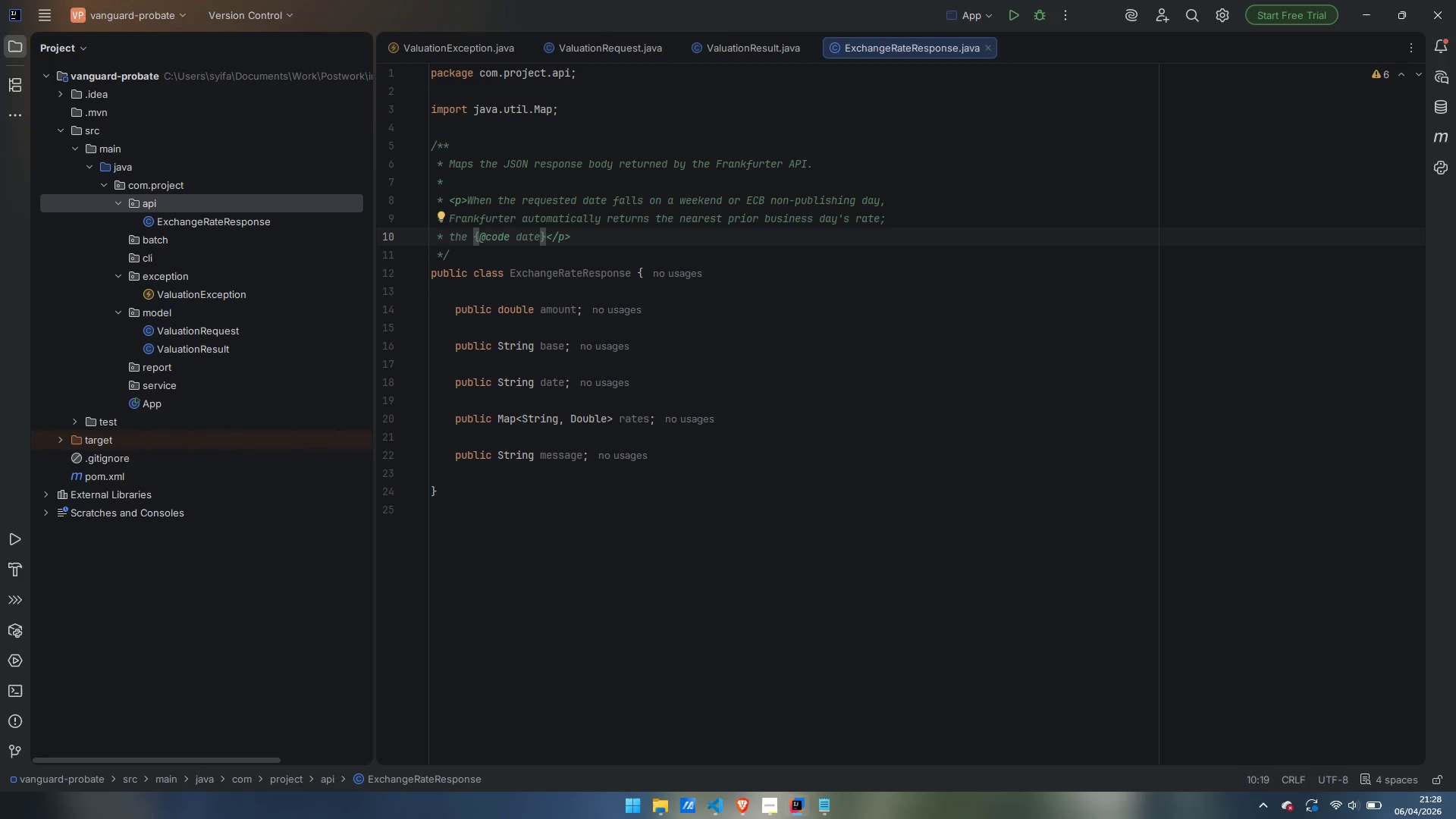 
key(ArrowRight)
 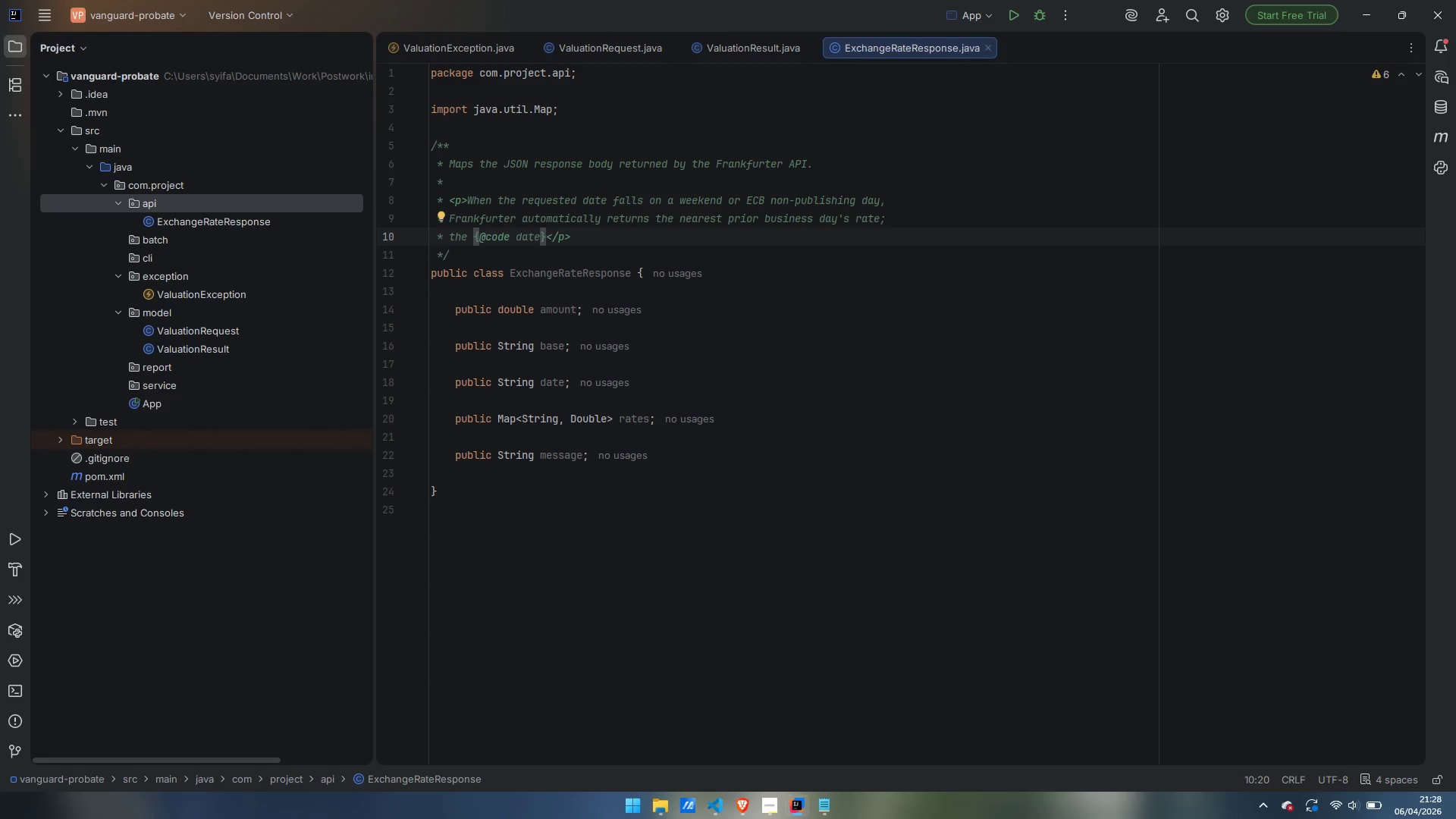 
type( field will reflect )
 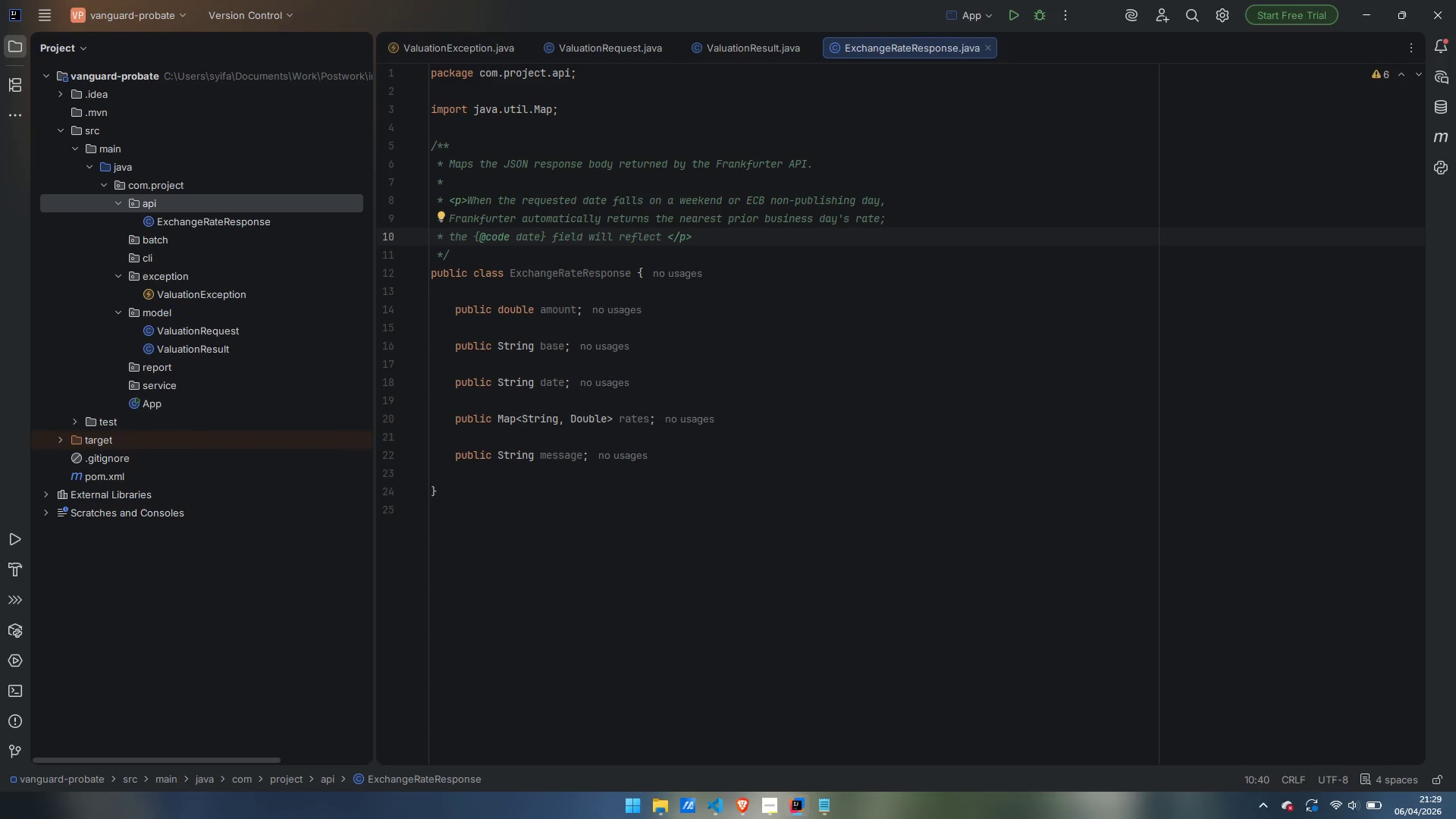 
wait(6.75)
 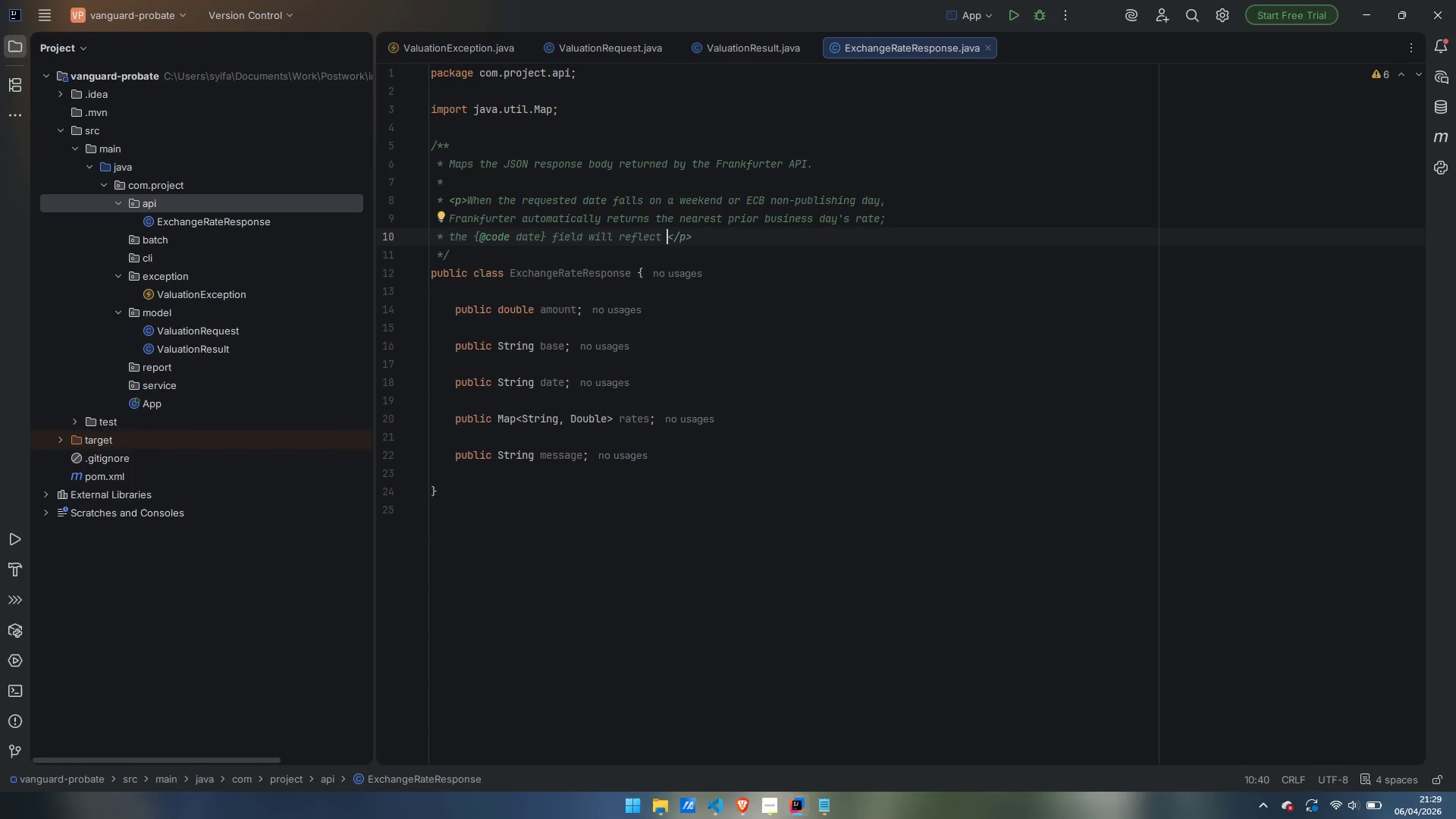 
type(that adjusted date.)
 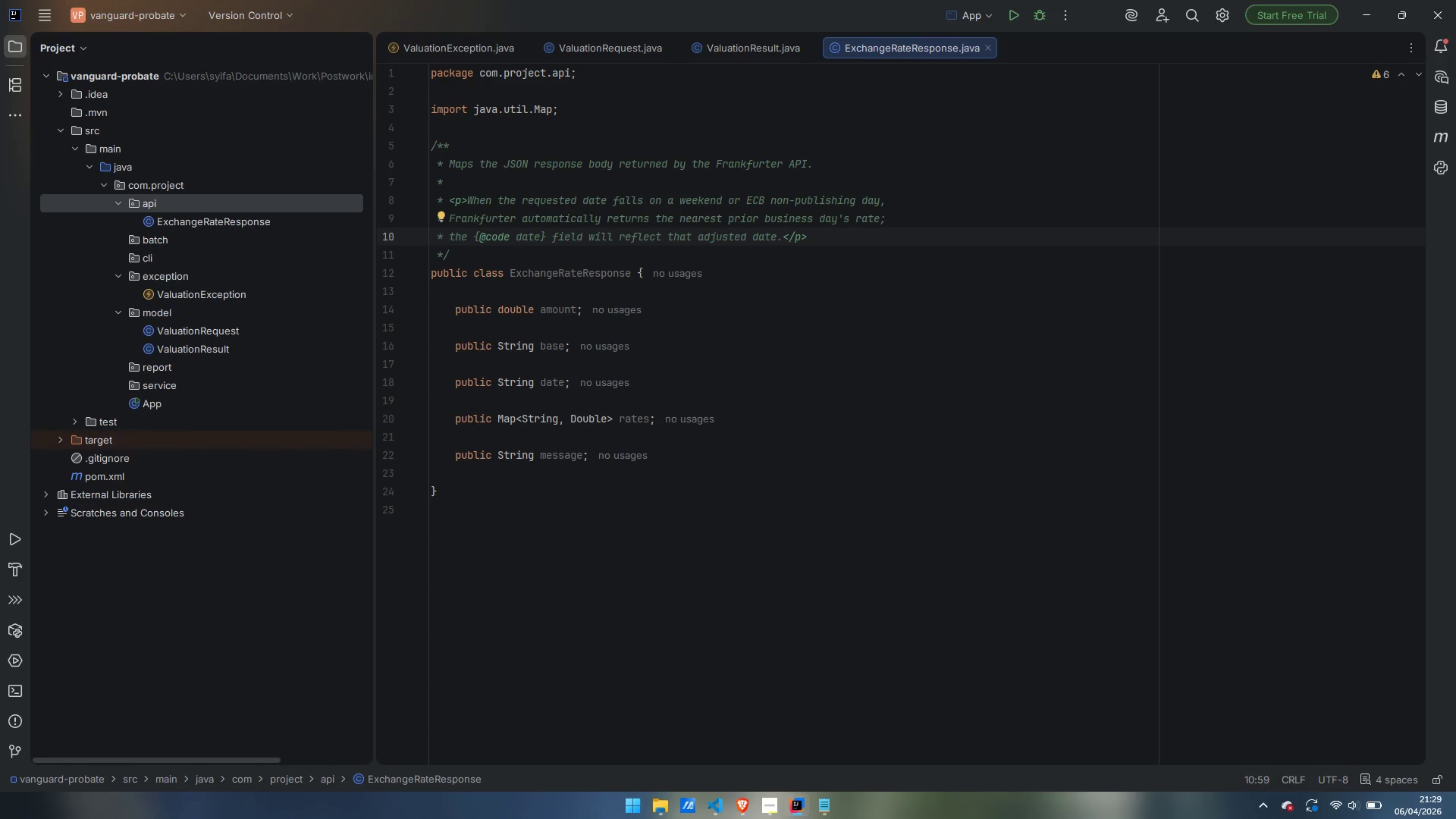 
key(ArrowDown)
 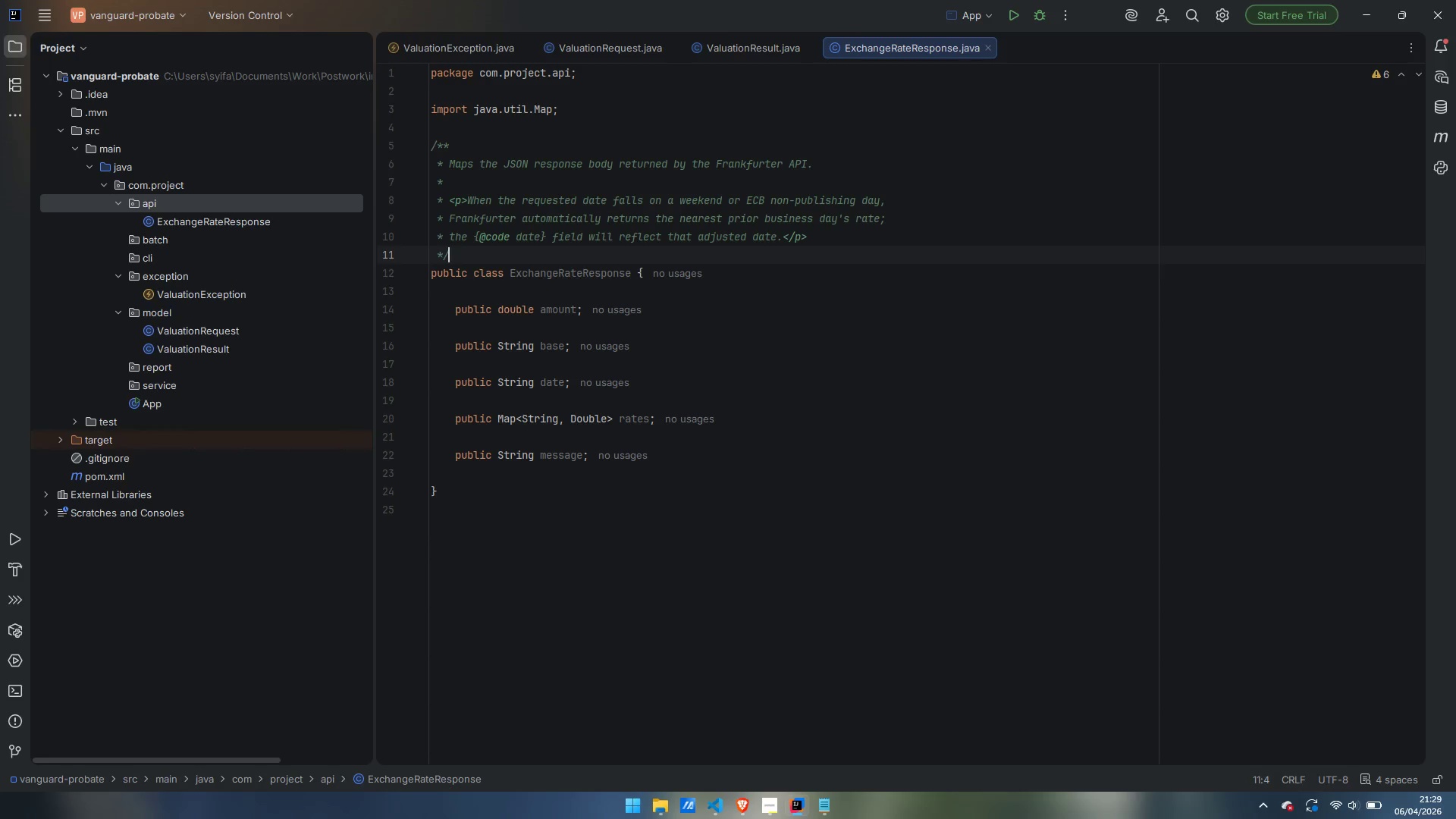 
key(ArrowDown)
 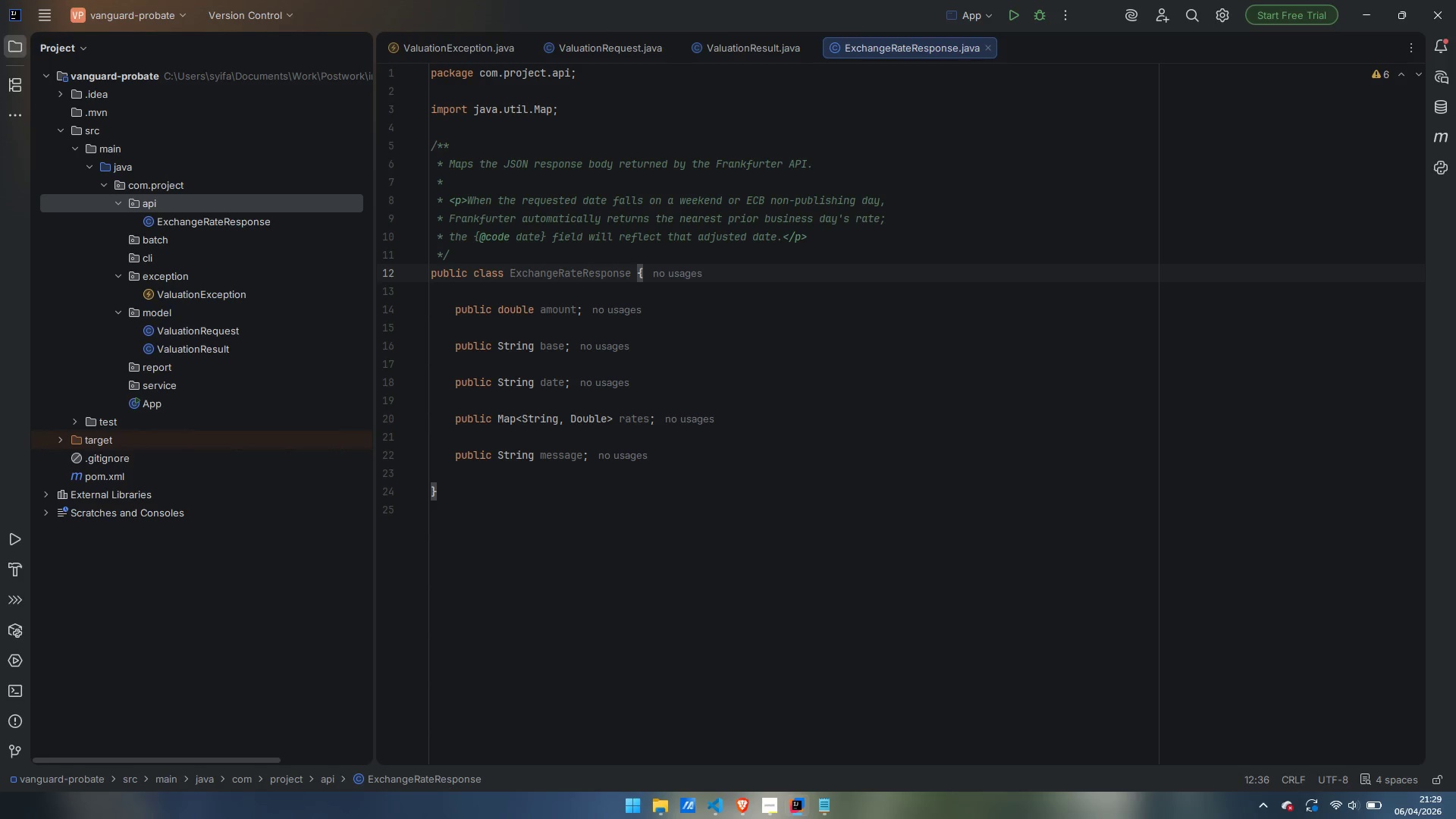 
key(ArrowDown)
 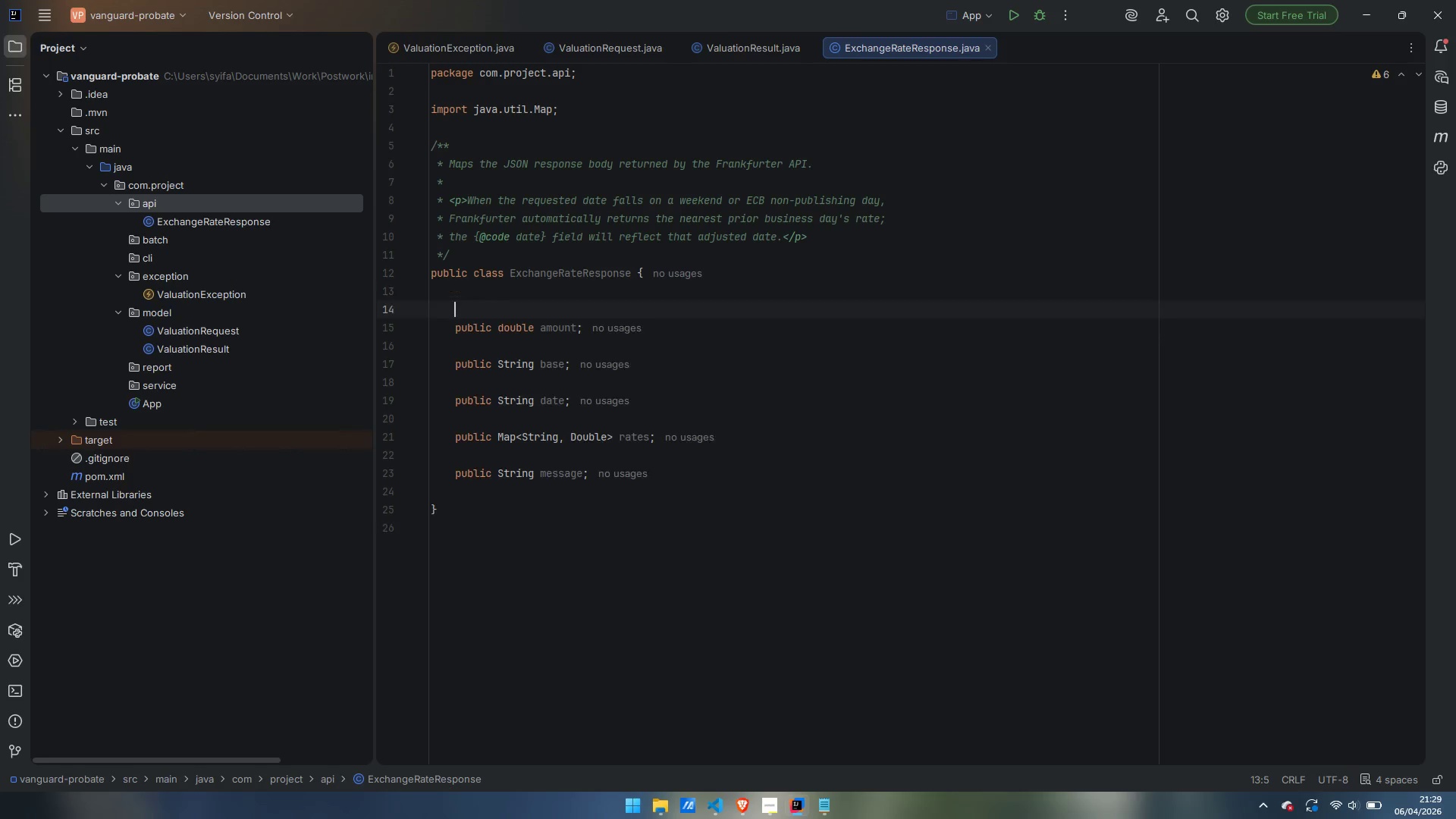 
key(Enter)
 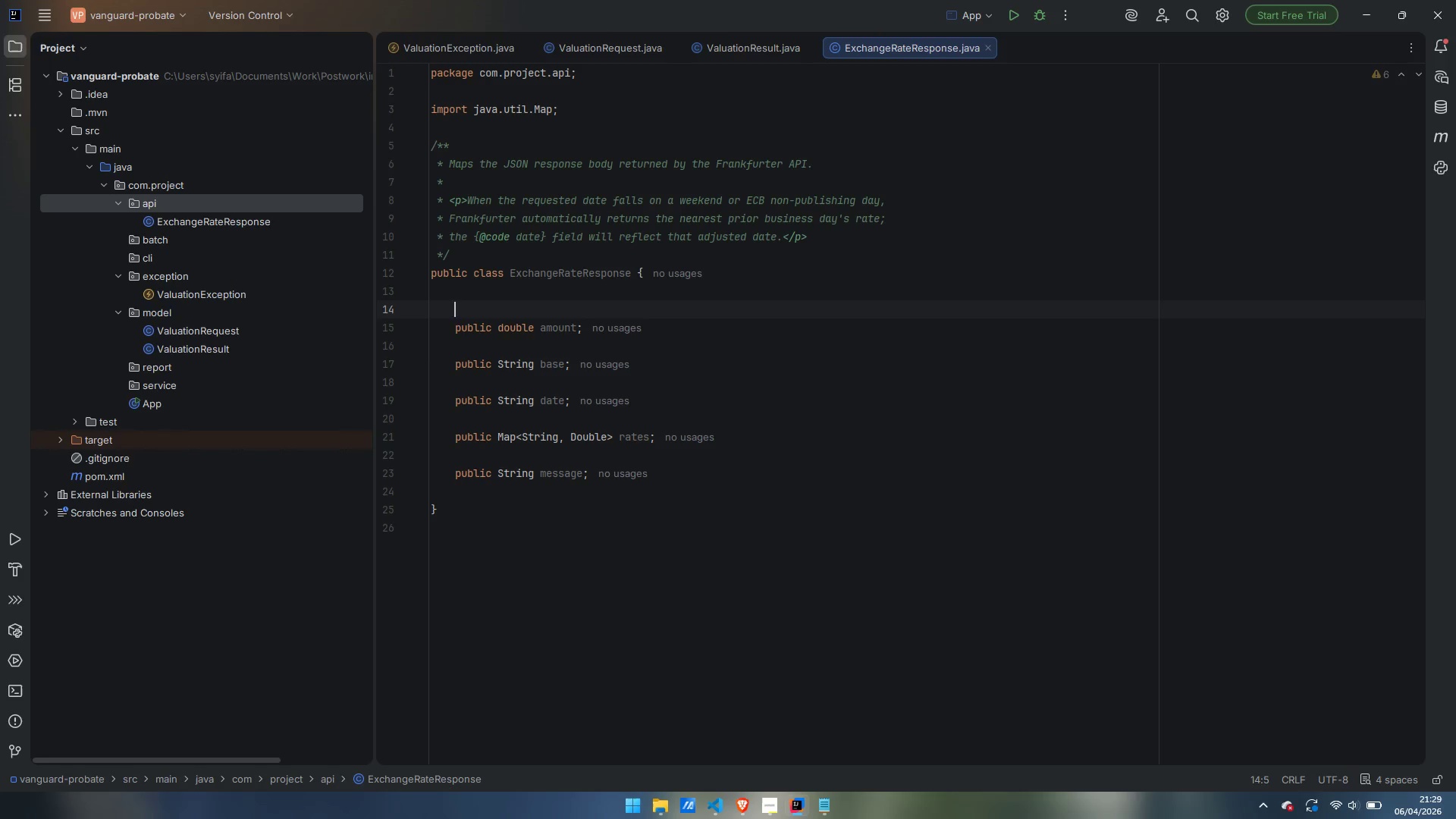 
type(/** The ampunt)
 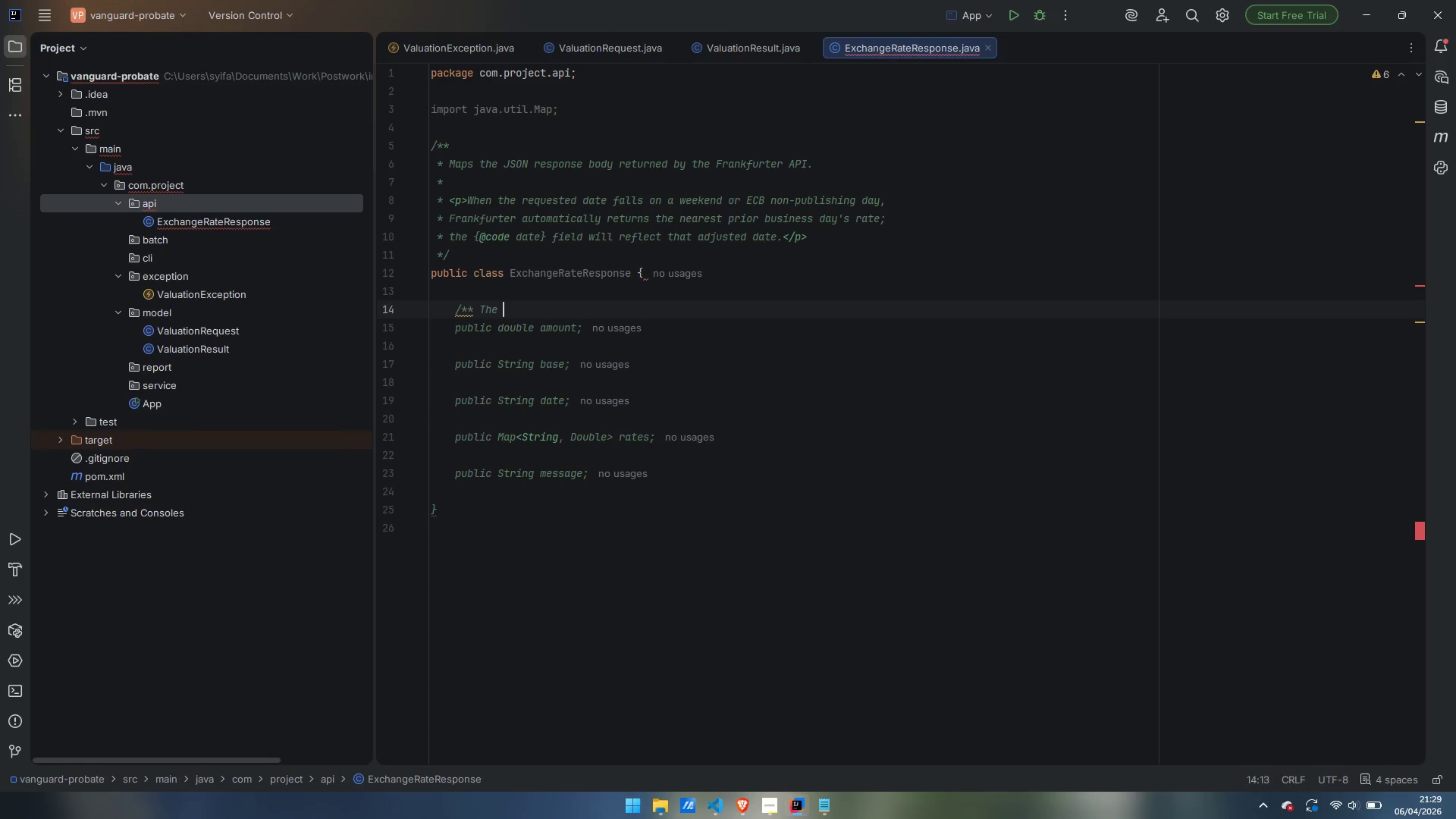 
 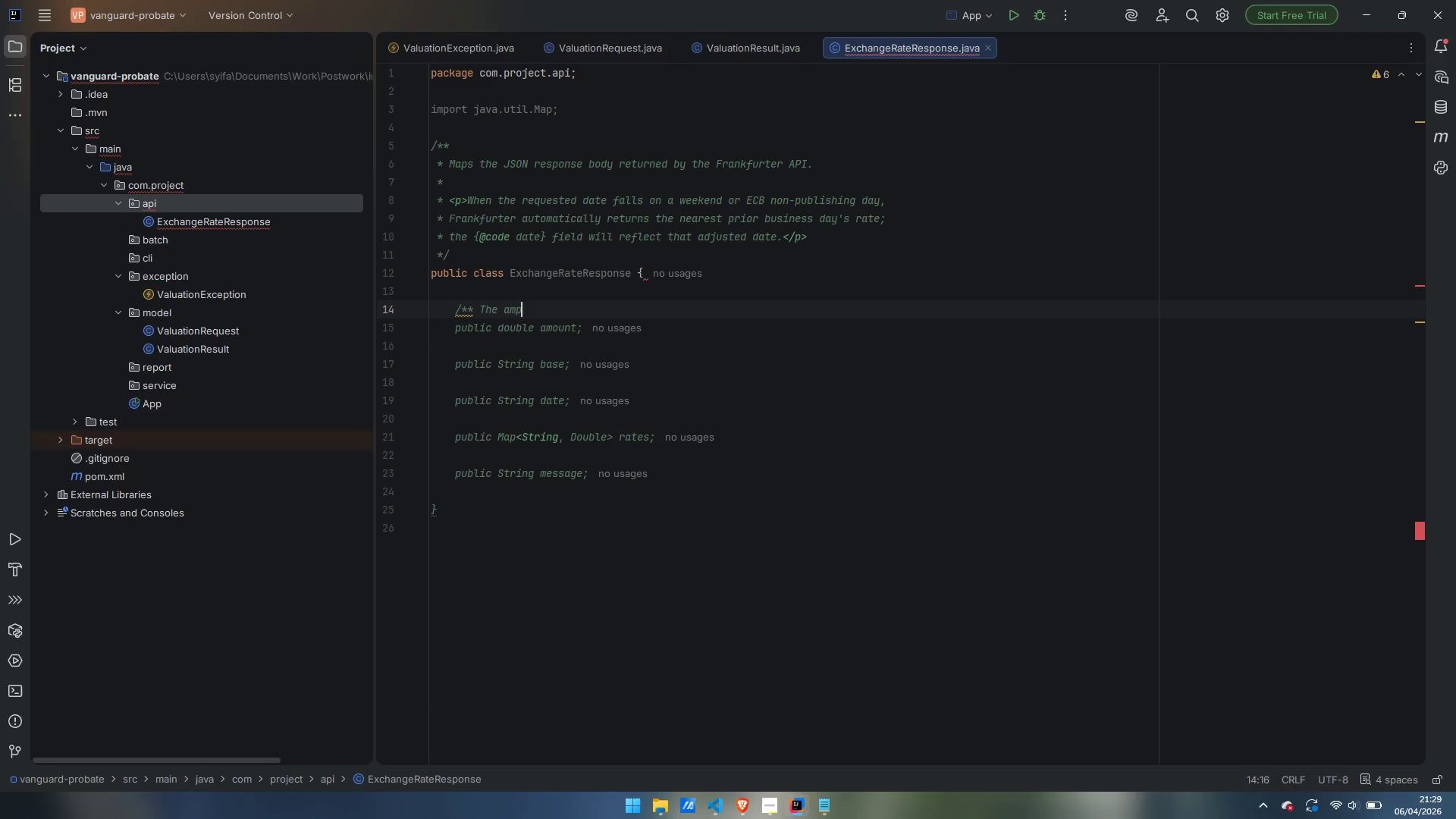 
key(Control+ControlLeft)
 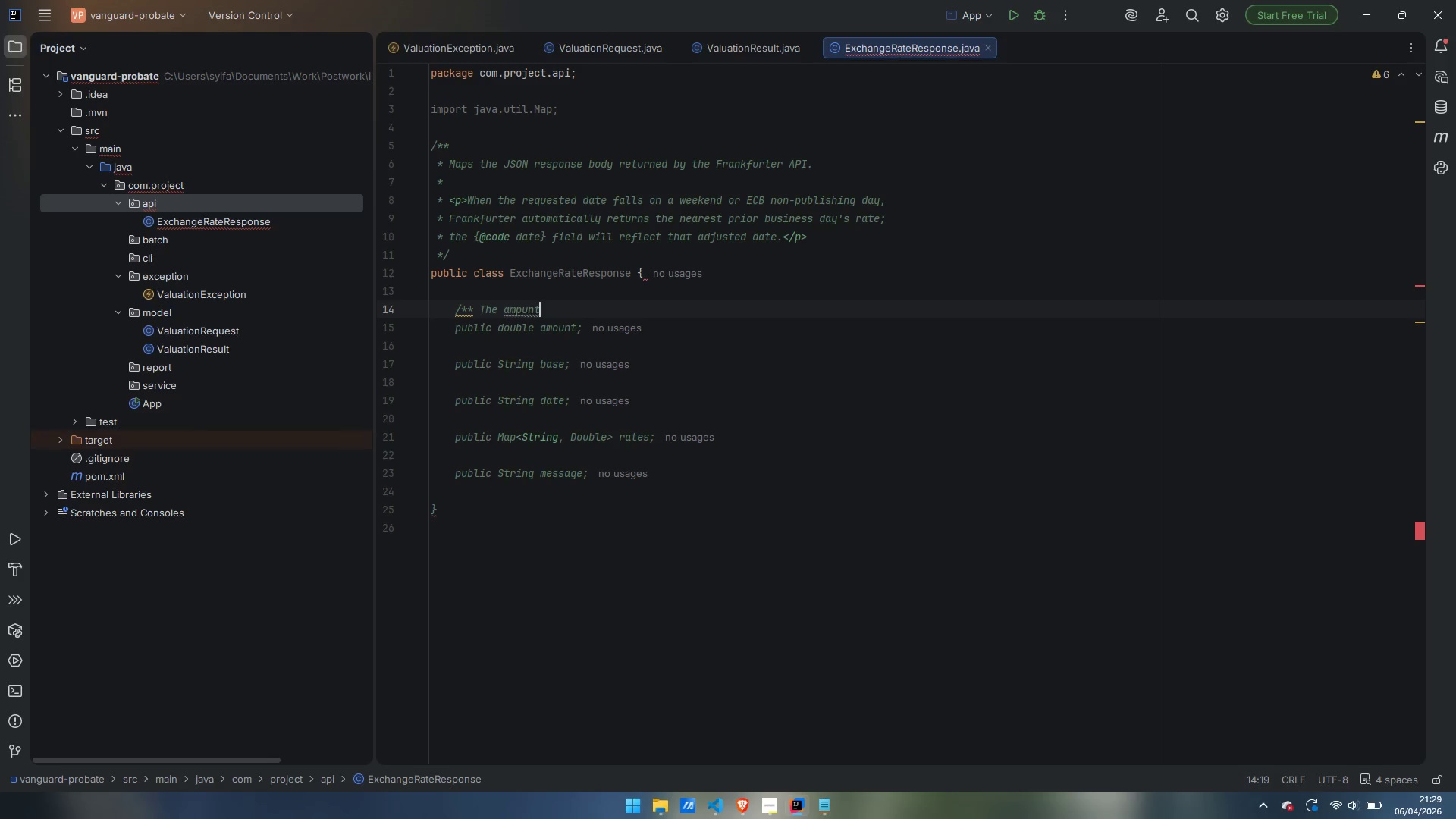 
key(Control+Backspace)
 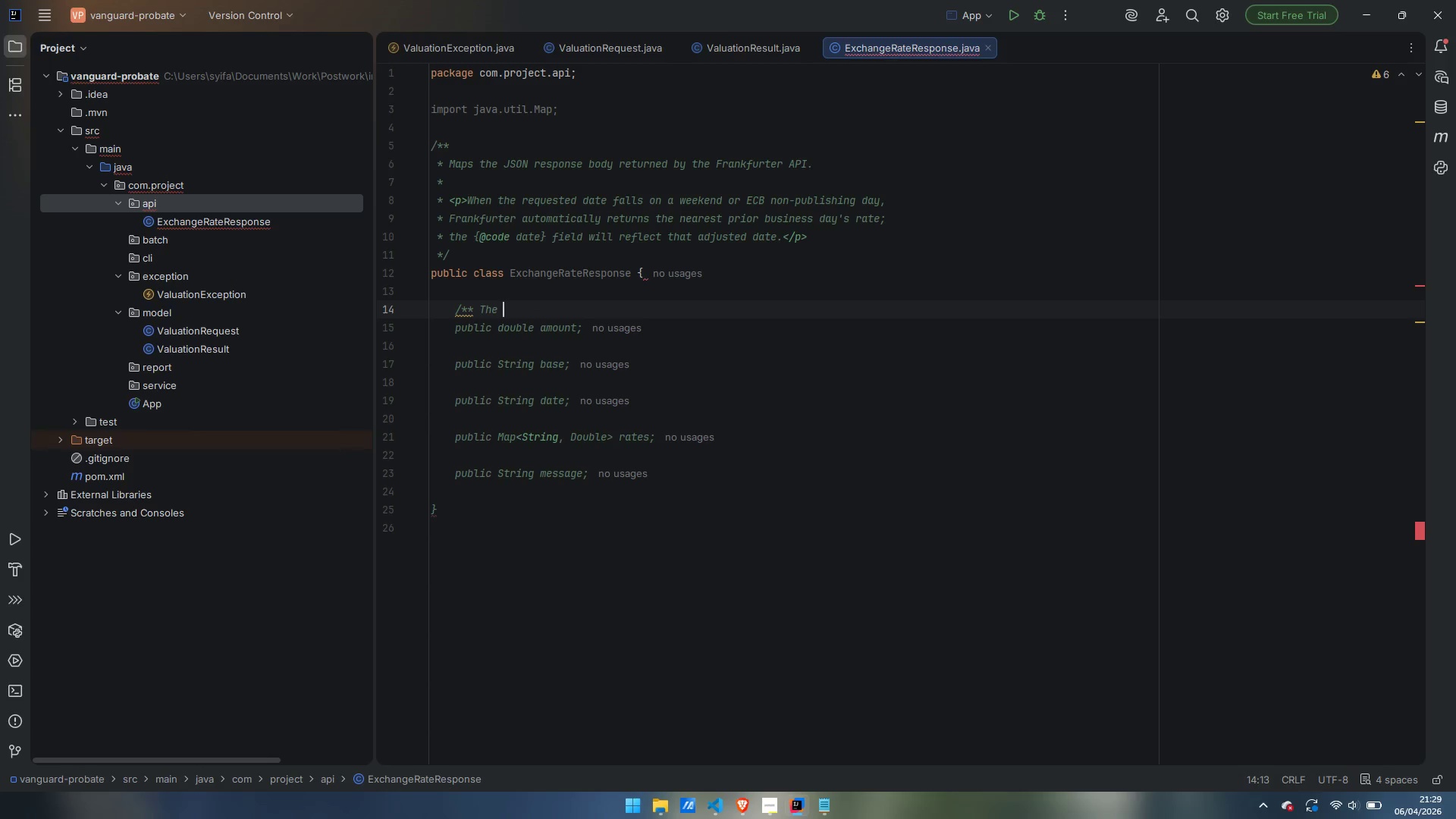 
type(amount sued )
 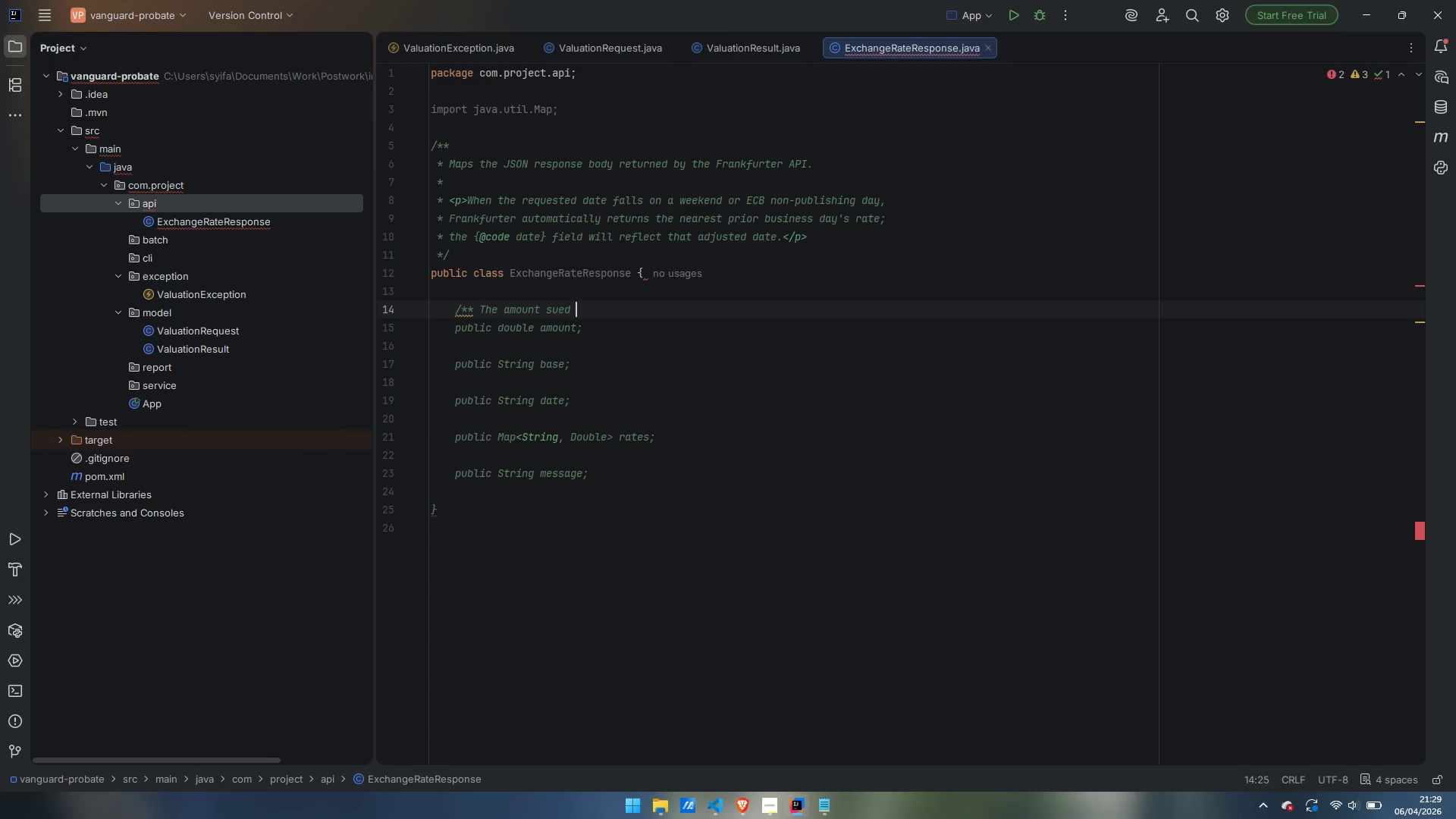 
key(Control+ControlLeft)
 